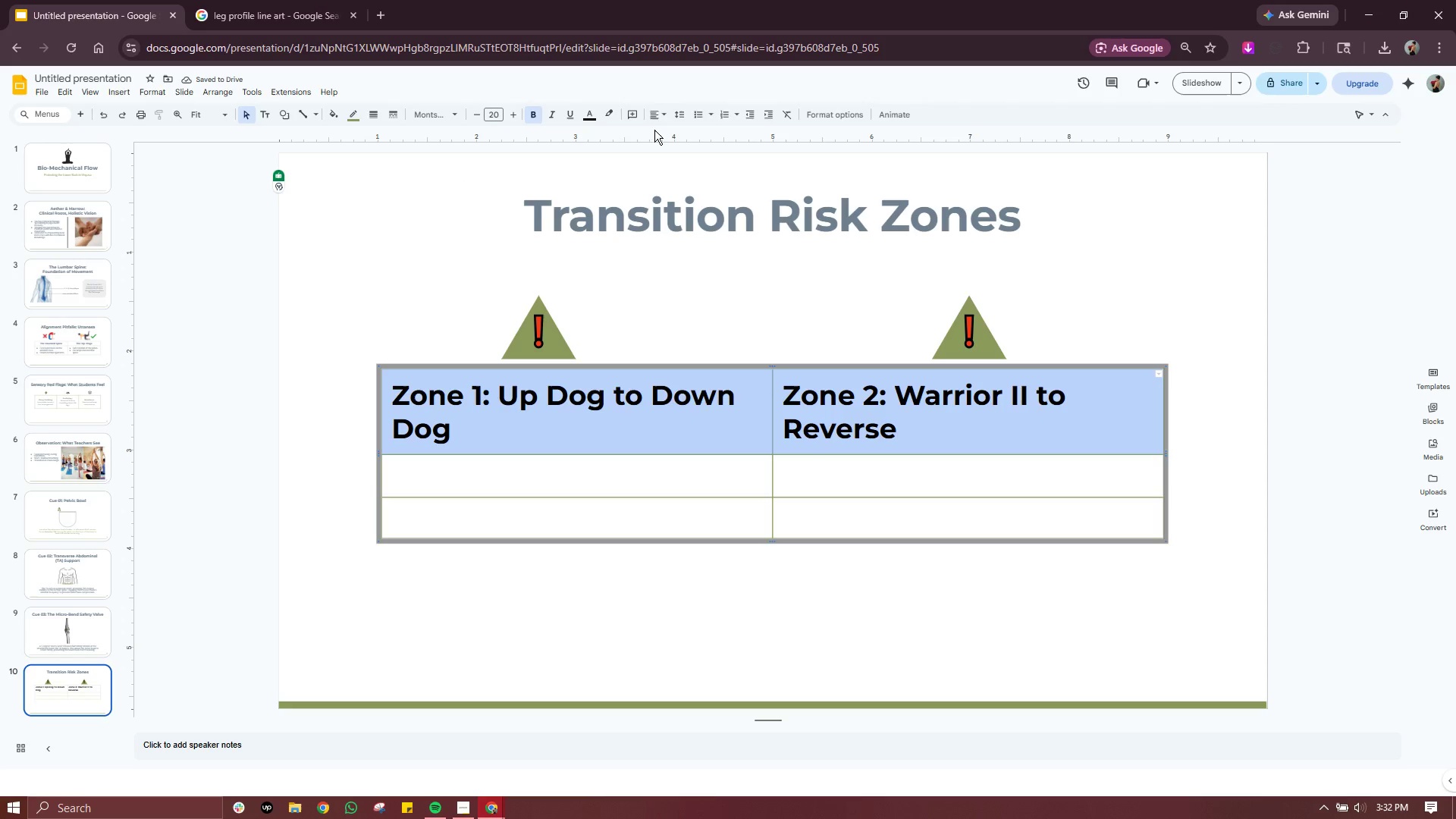 
left_click([586, 113])
 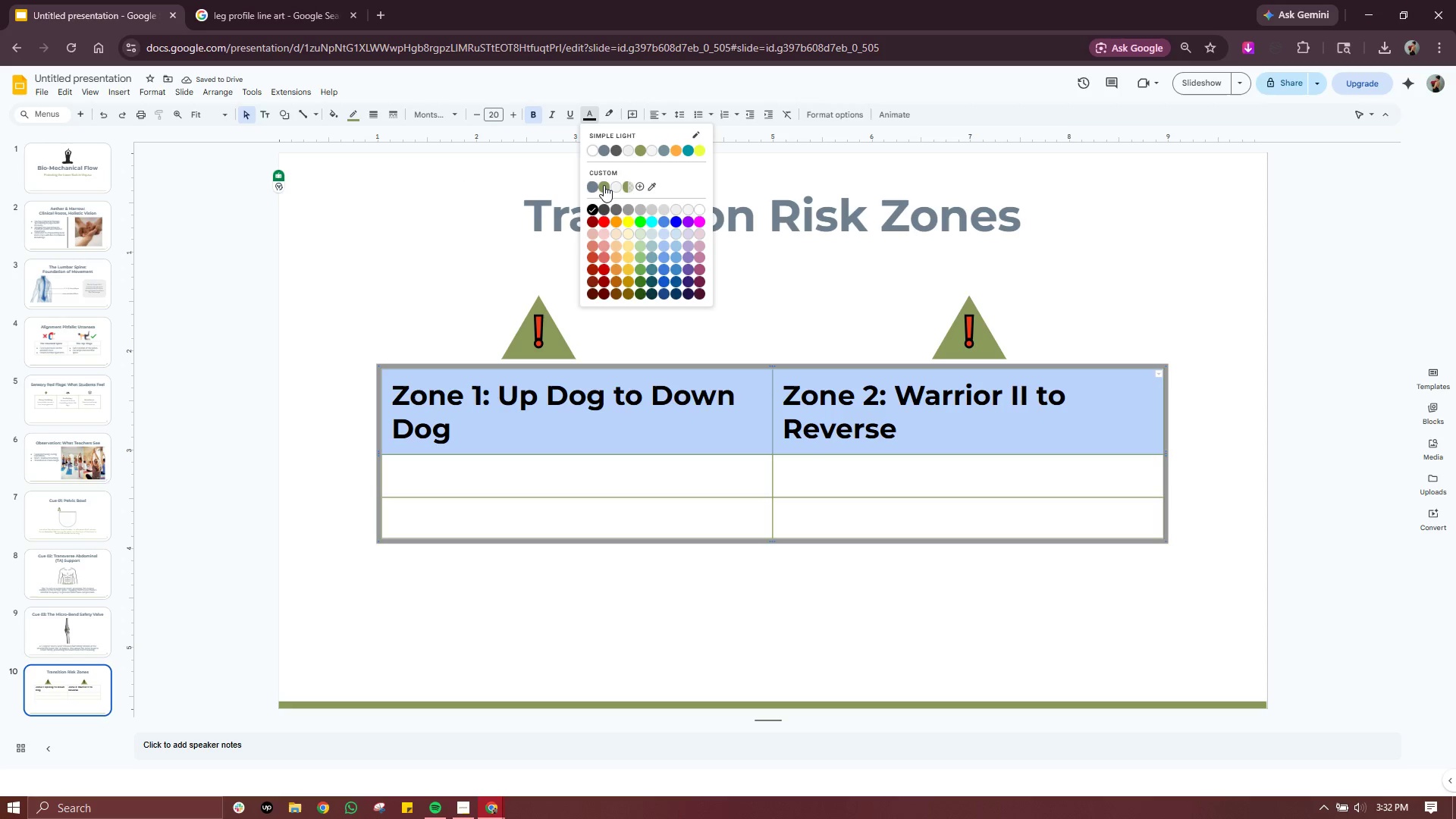 
left_click([603, 185])
 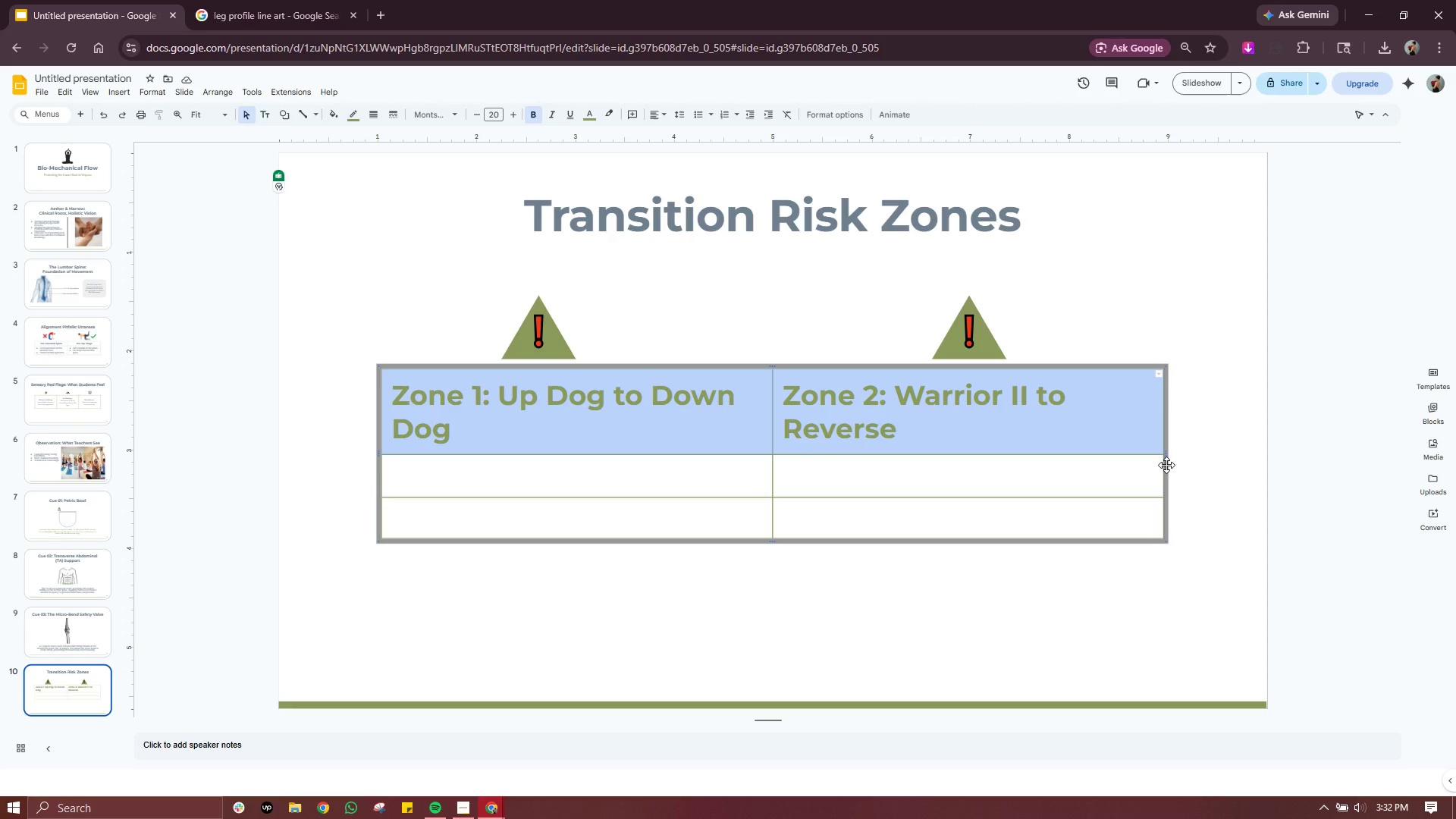 
wait(7.42)
 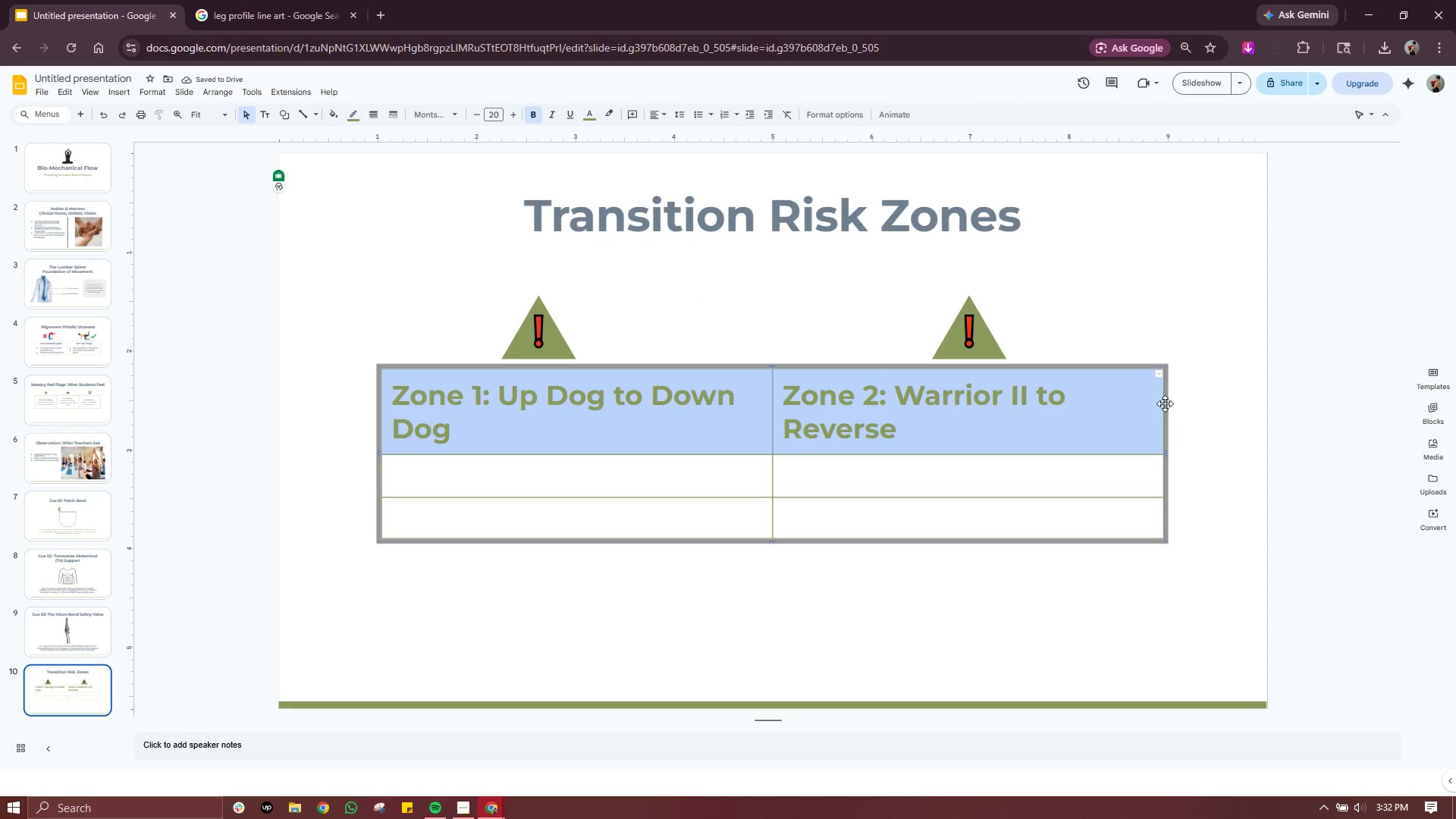 
left_click_drag(start_coordinate=[1162, 461], to_coordinate=[1215, 461])
 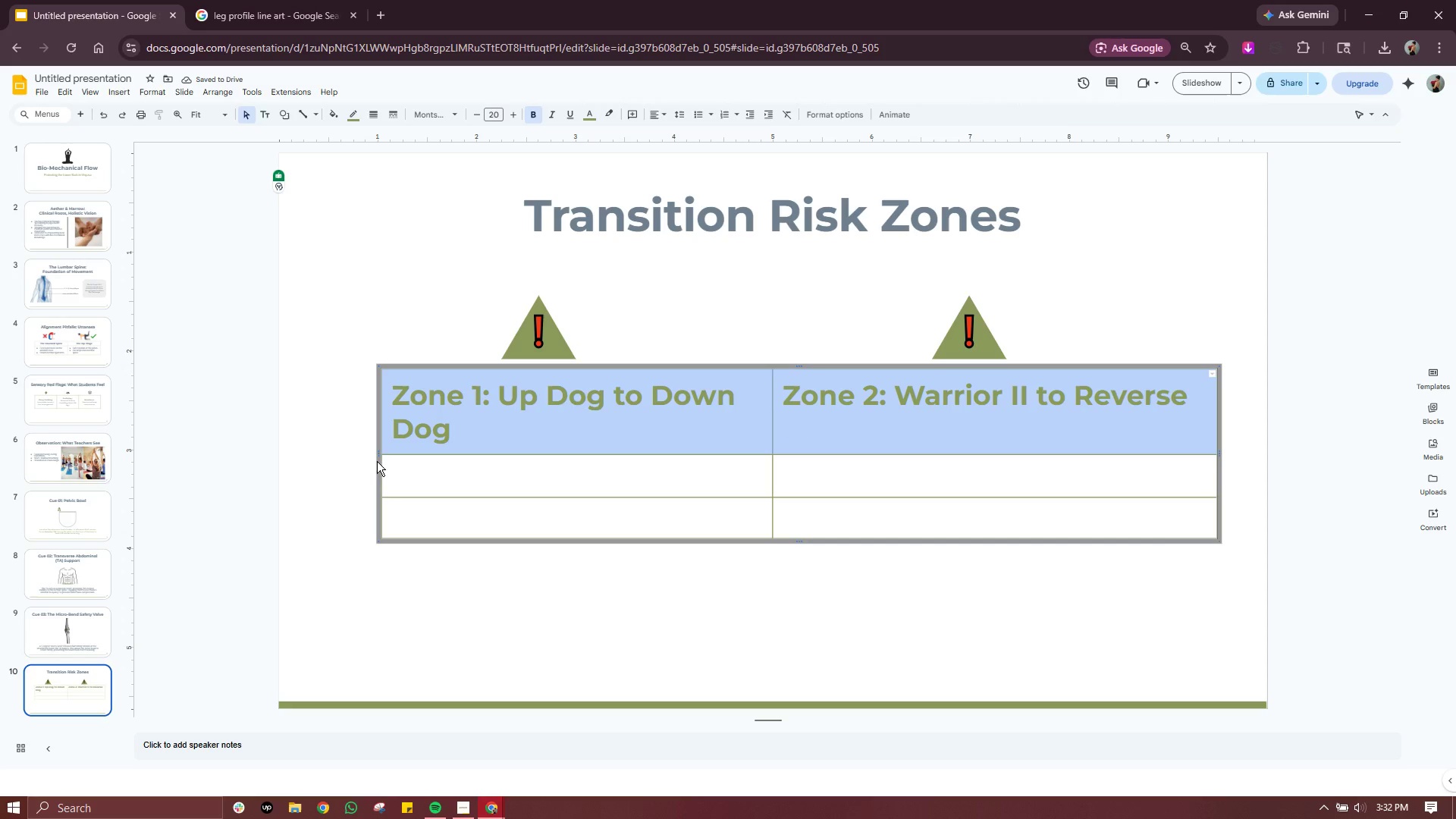 
left_click_drag(start_coordinate=[380, 461], to_coordinate=[326, 460])
 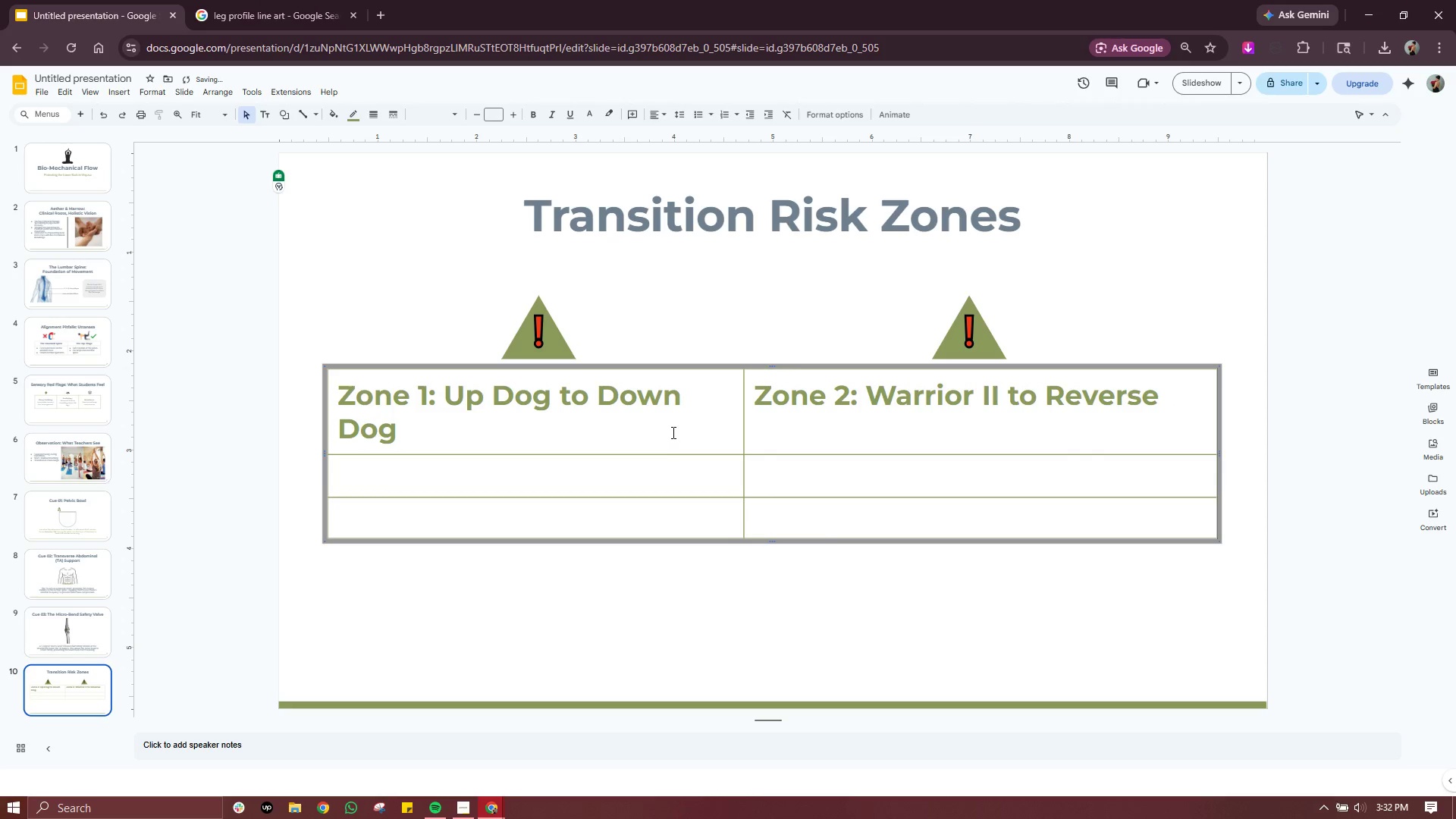 
left_click([673, 425])
 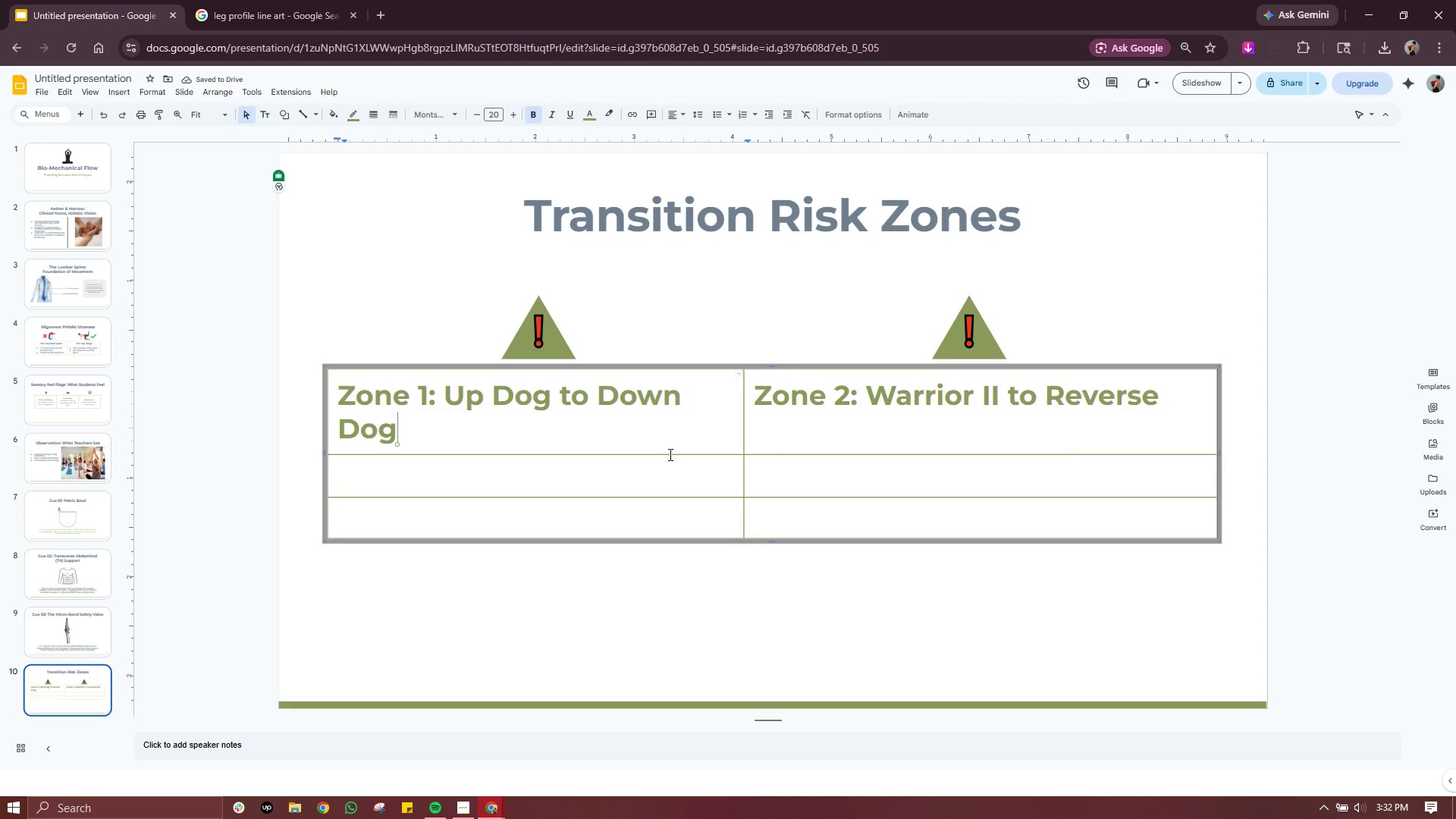 
left_click_drag(start_coordinate=[669, 454], to_coordinate=[669, 440])
 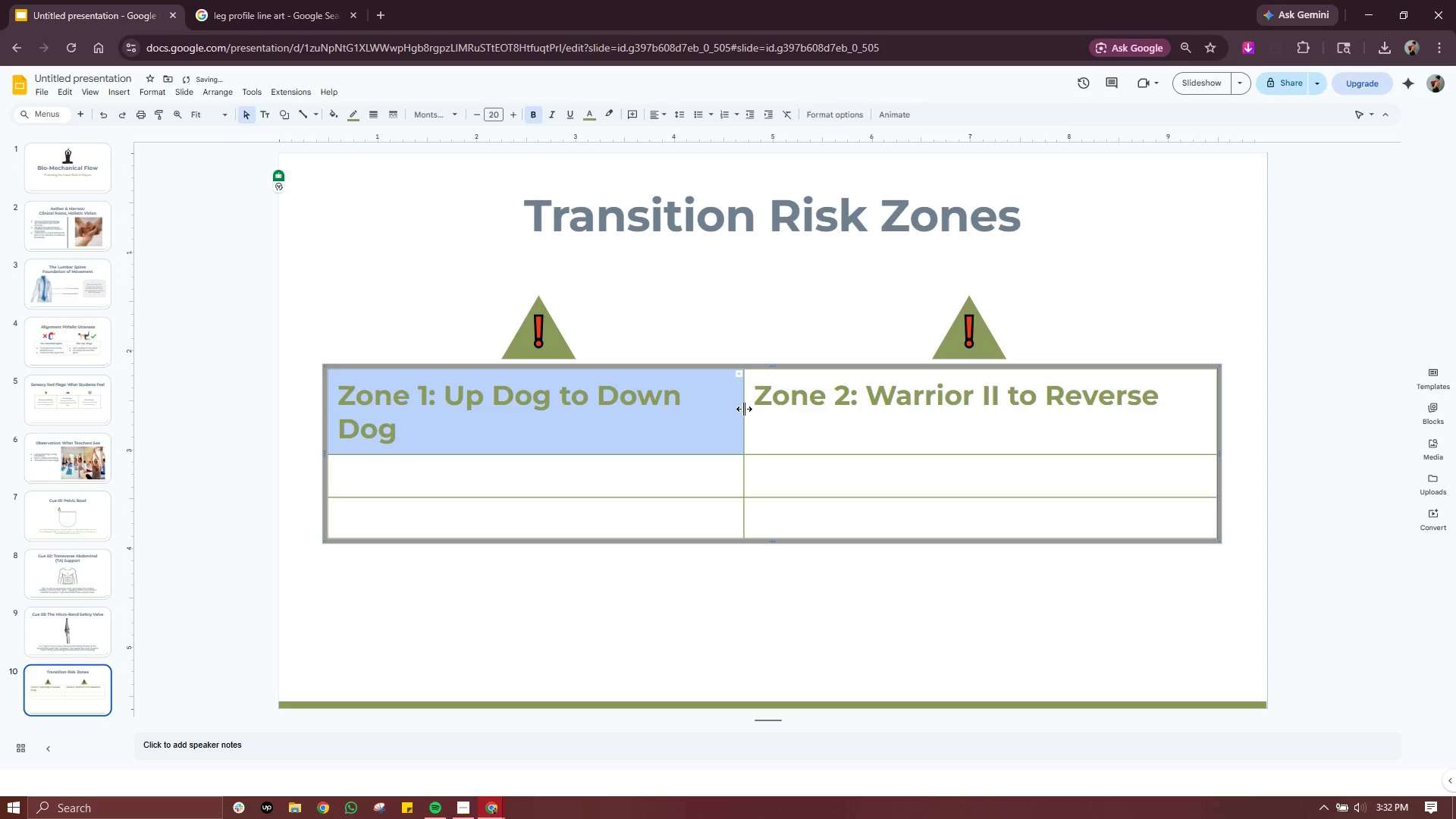 
left_click_drag(start_coordinate=[743, 409], to_coordinate=[764, 409])
 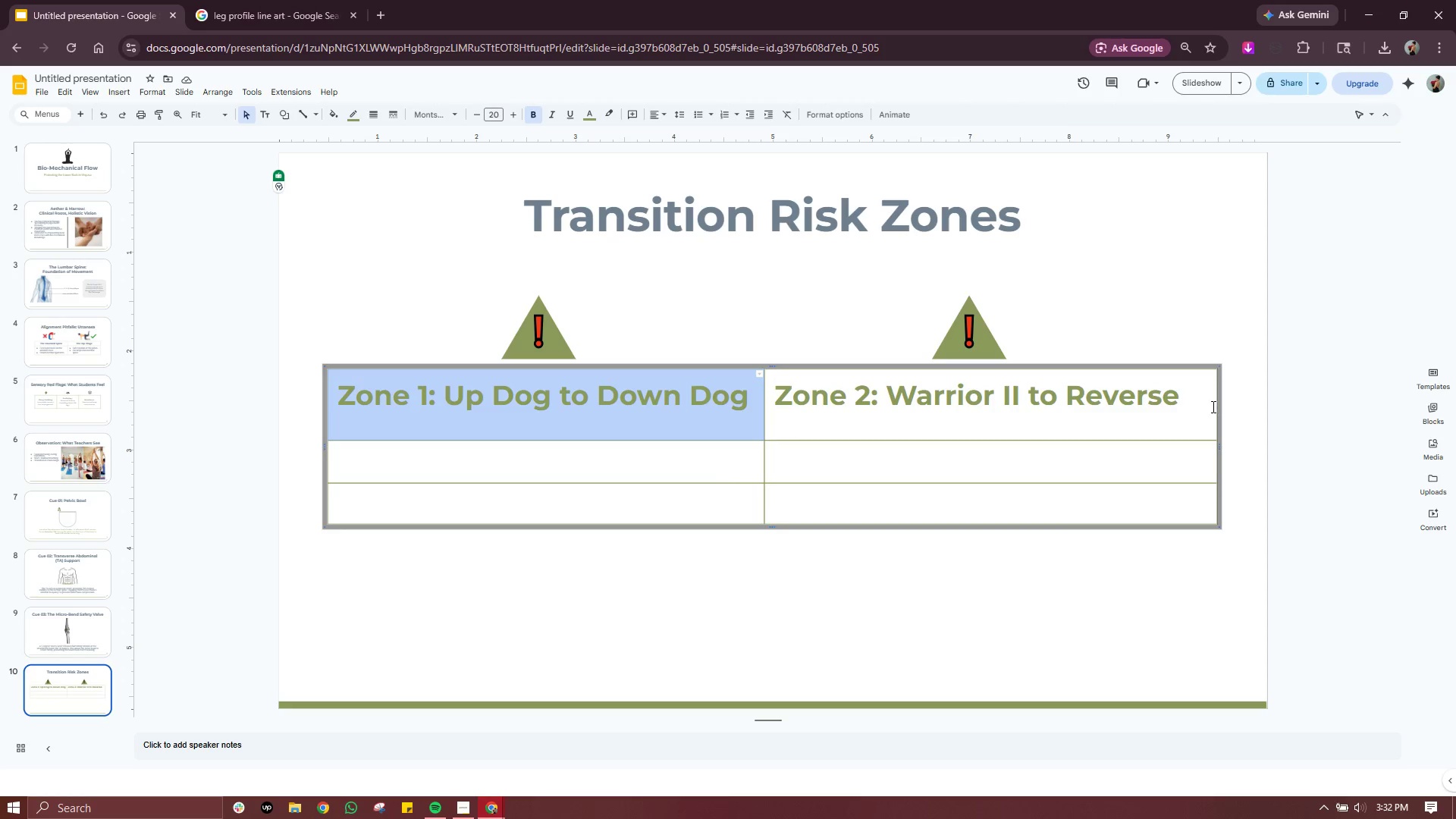 
wait(7.0)
 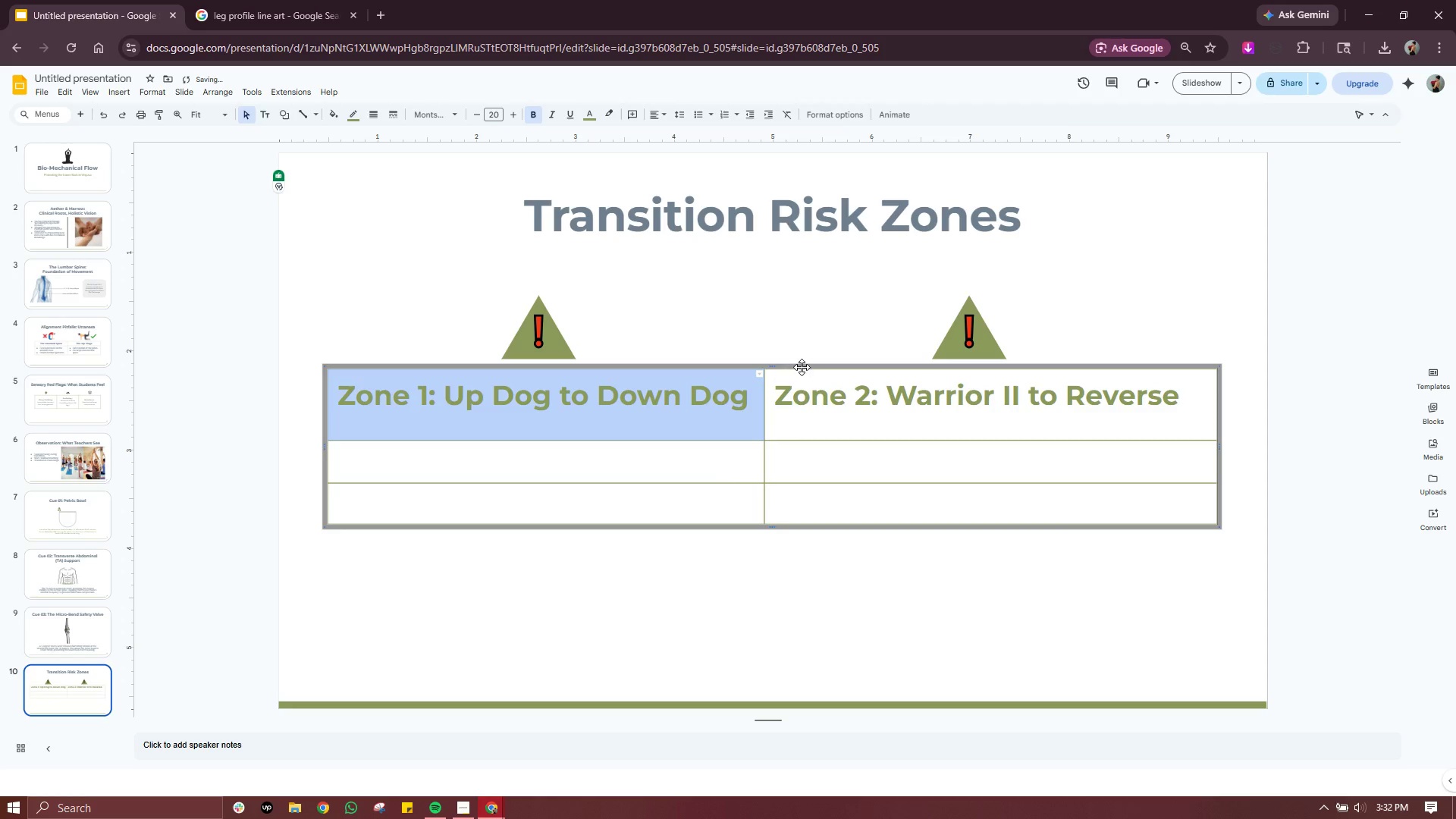 
left_click_drag(start_coordinate=[1216, 406], to_coordinate=[1191, 406])
 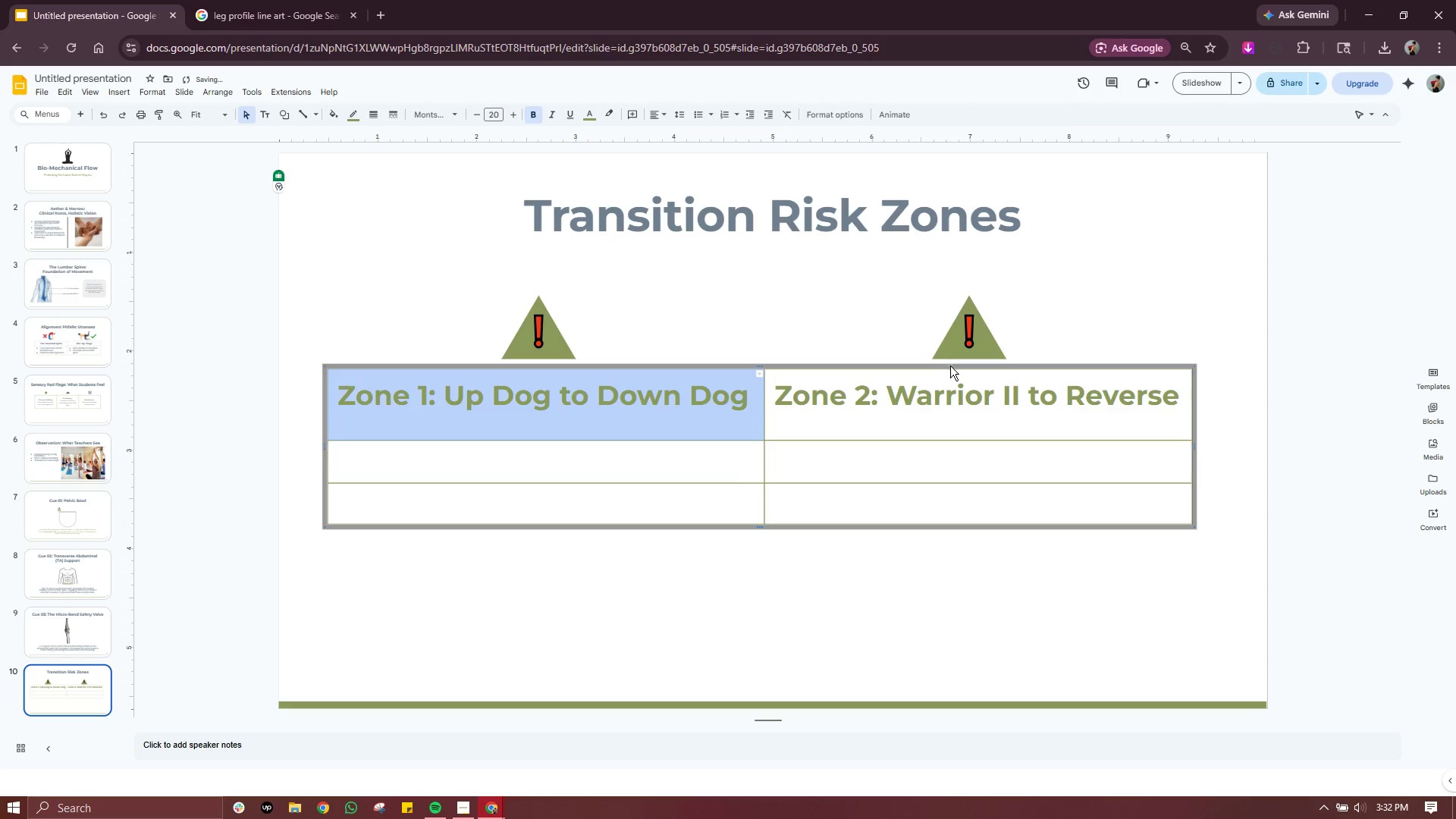 
left_click_drag(start_coordinate=[952, 368], to_coordinate=[965, 368])
 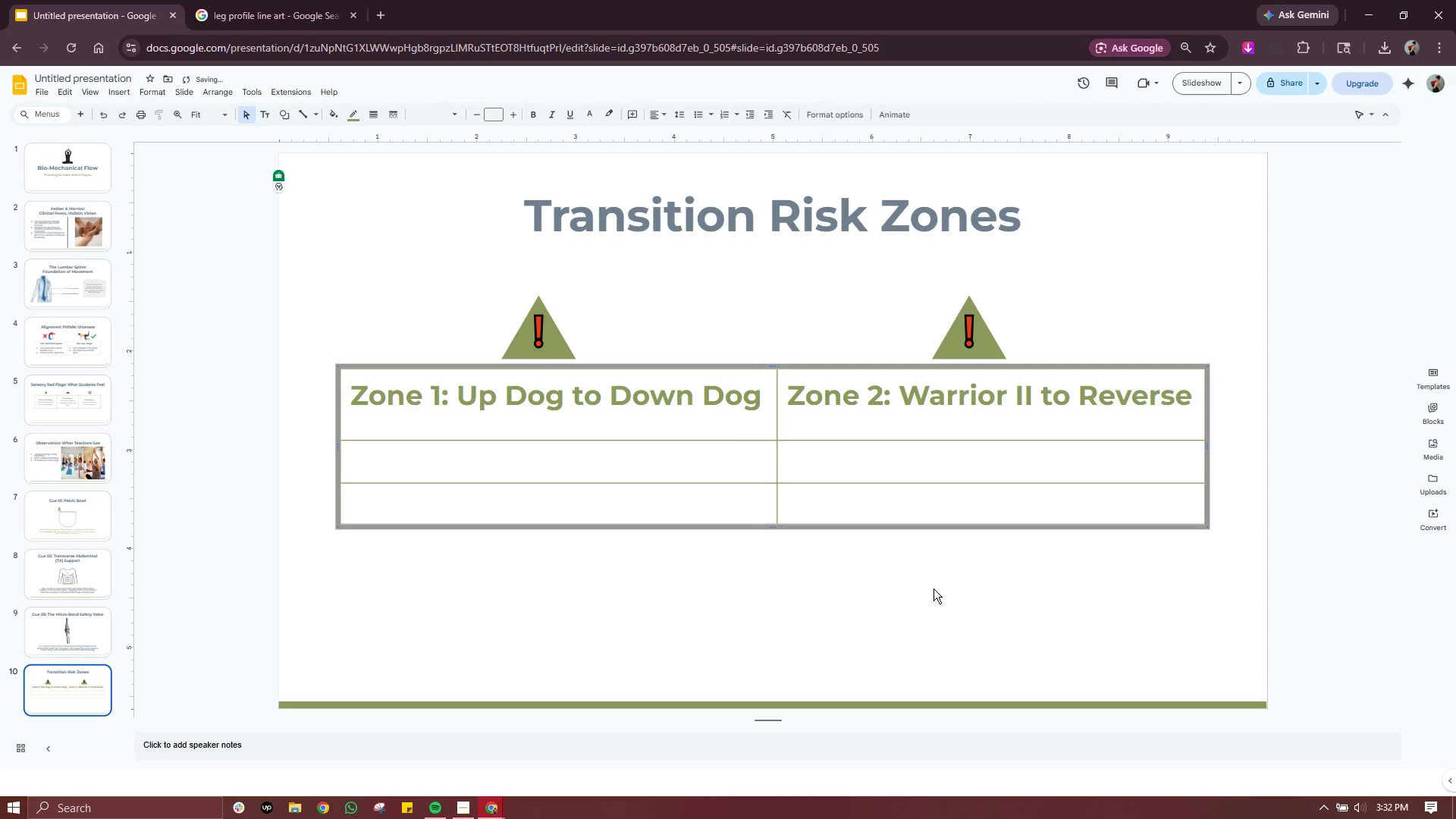 
left_click([934, 588])
 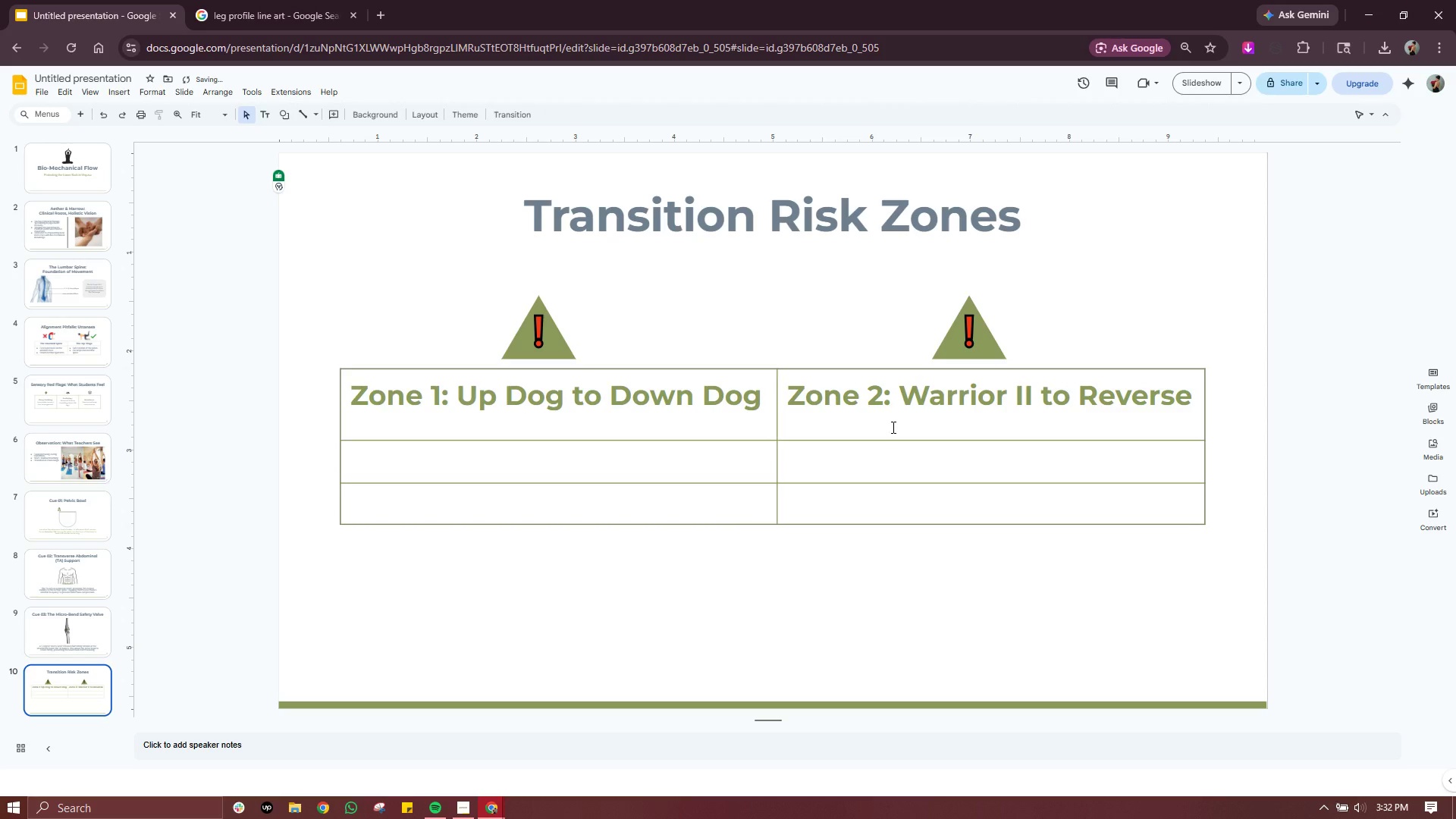 
double_click([892, 427])
 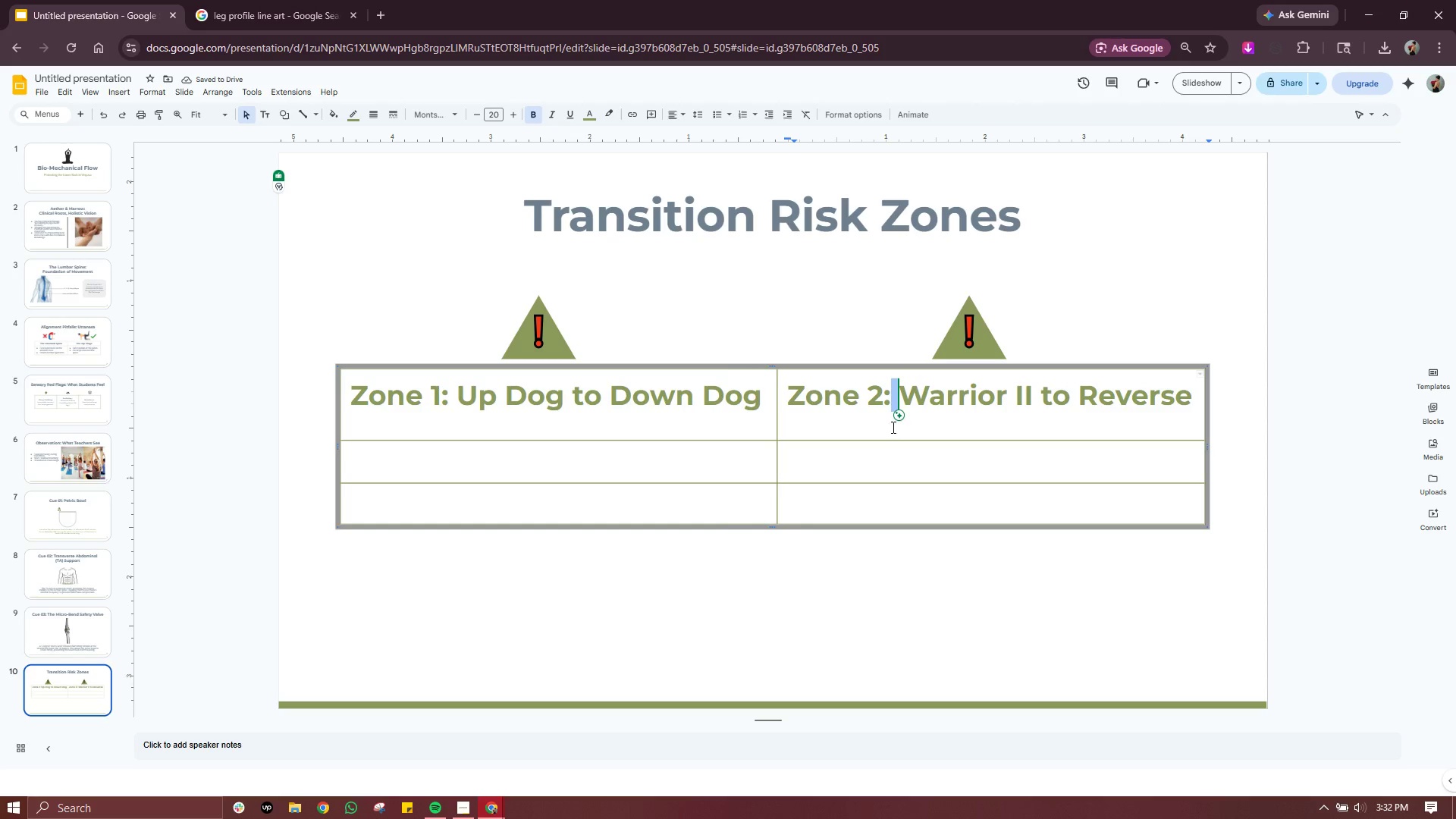 
key(Control+A)
 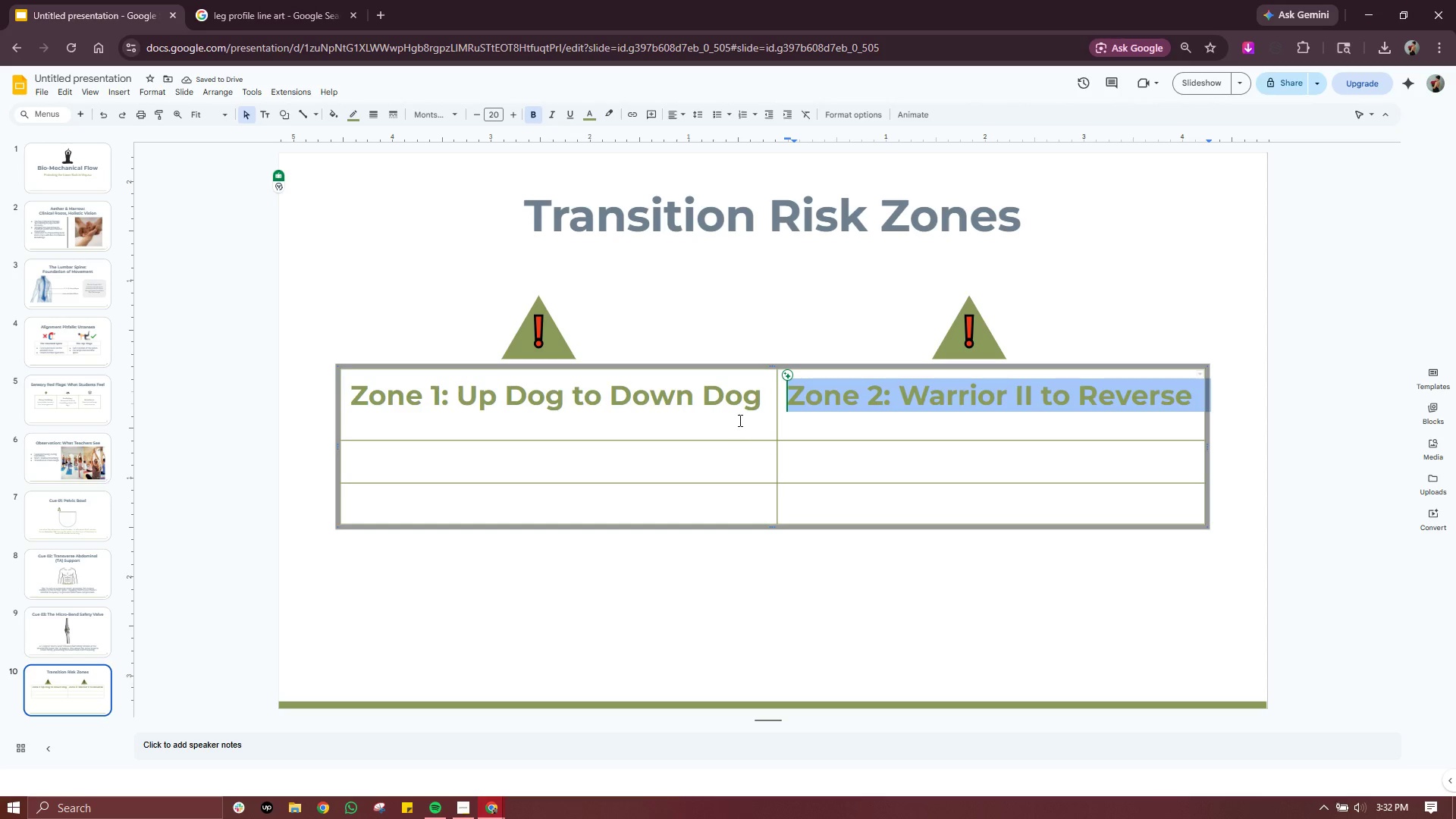 
left_click([738, 419])
 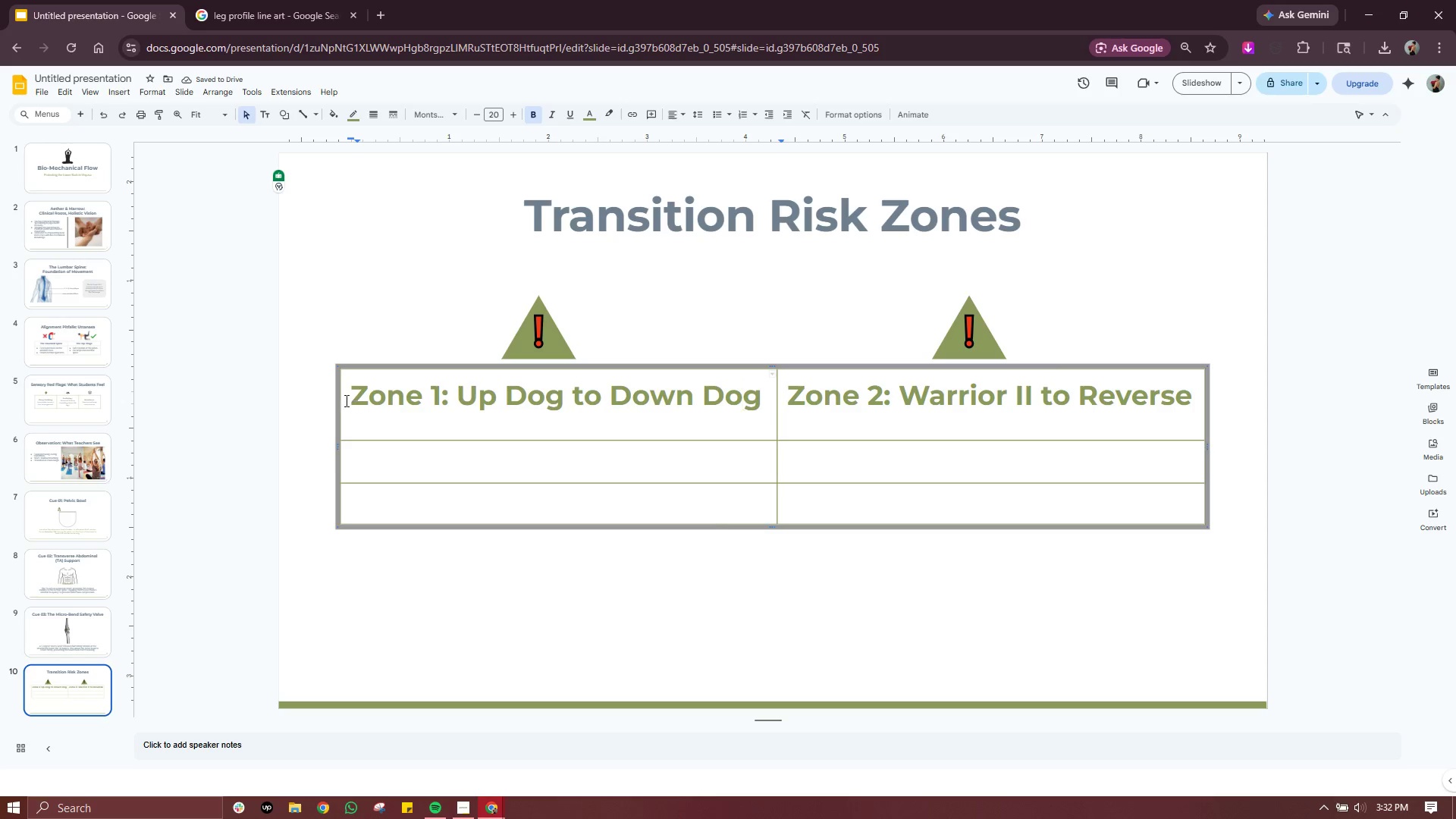 
left_click_drag(start_coordinate=[345, 399], to_coordinate=[1126, 394])
 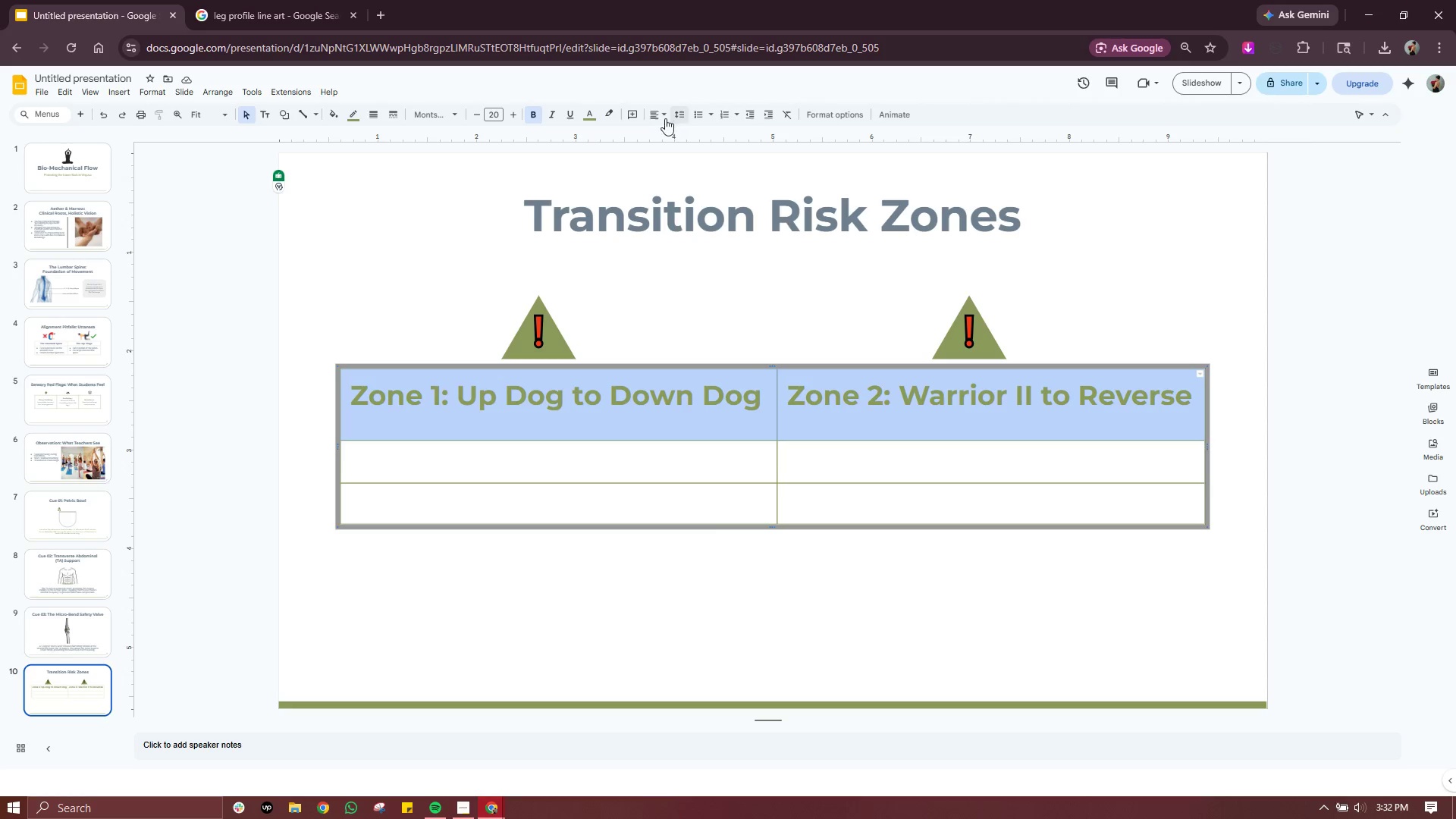 
left_click([662, 115])
 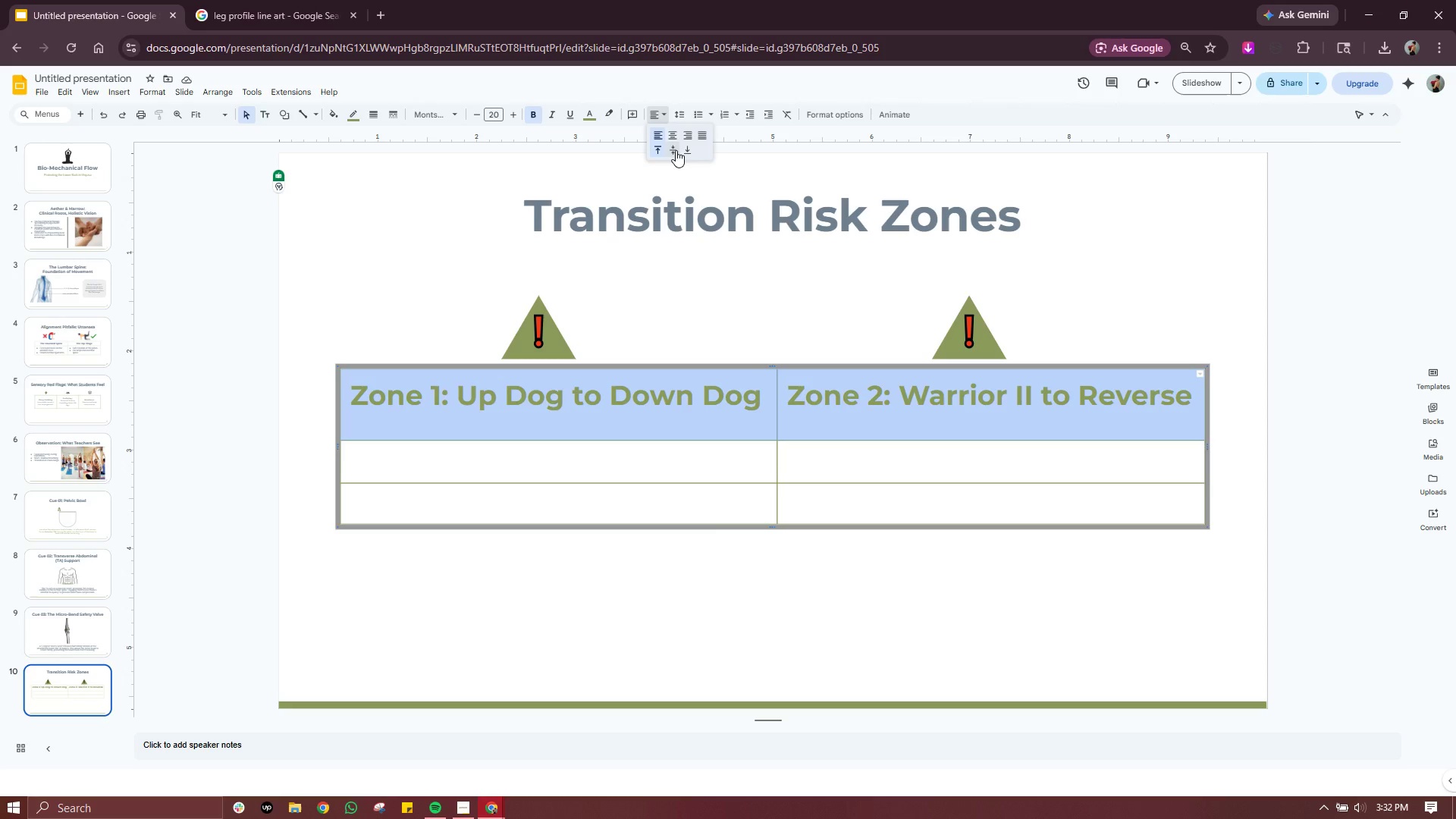 
left_click([676, 150])
 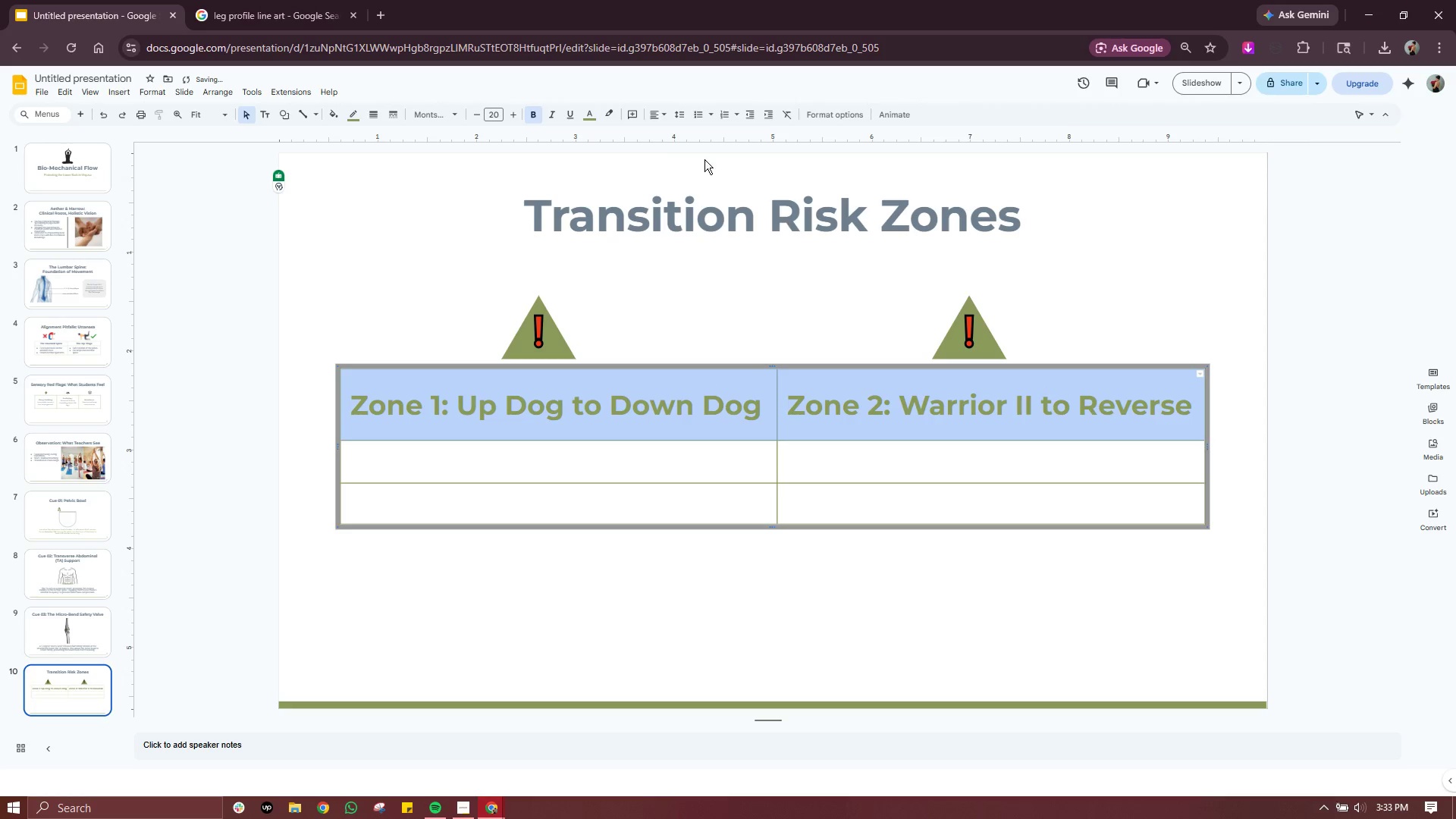 
left_click([1094, 263])
 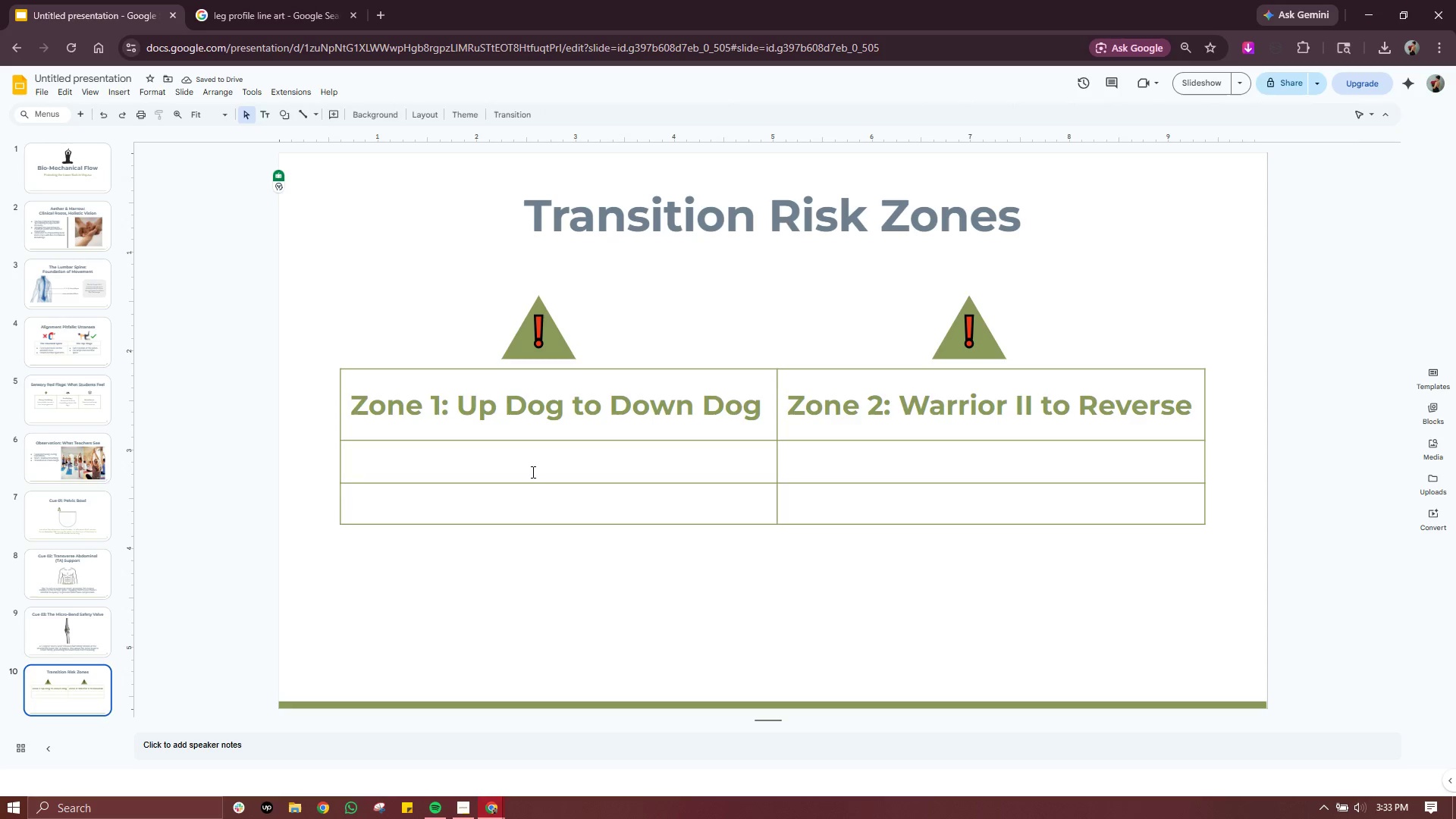 
left_click([543, 459])
 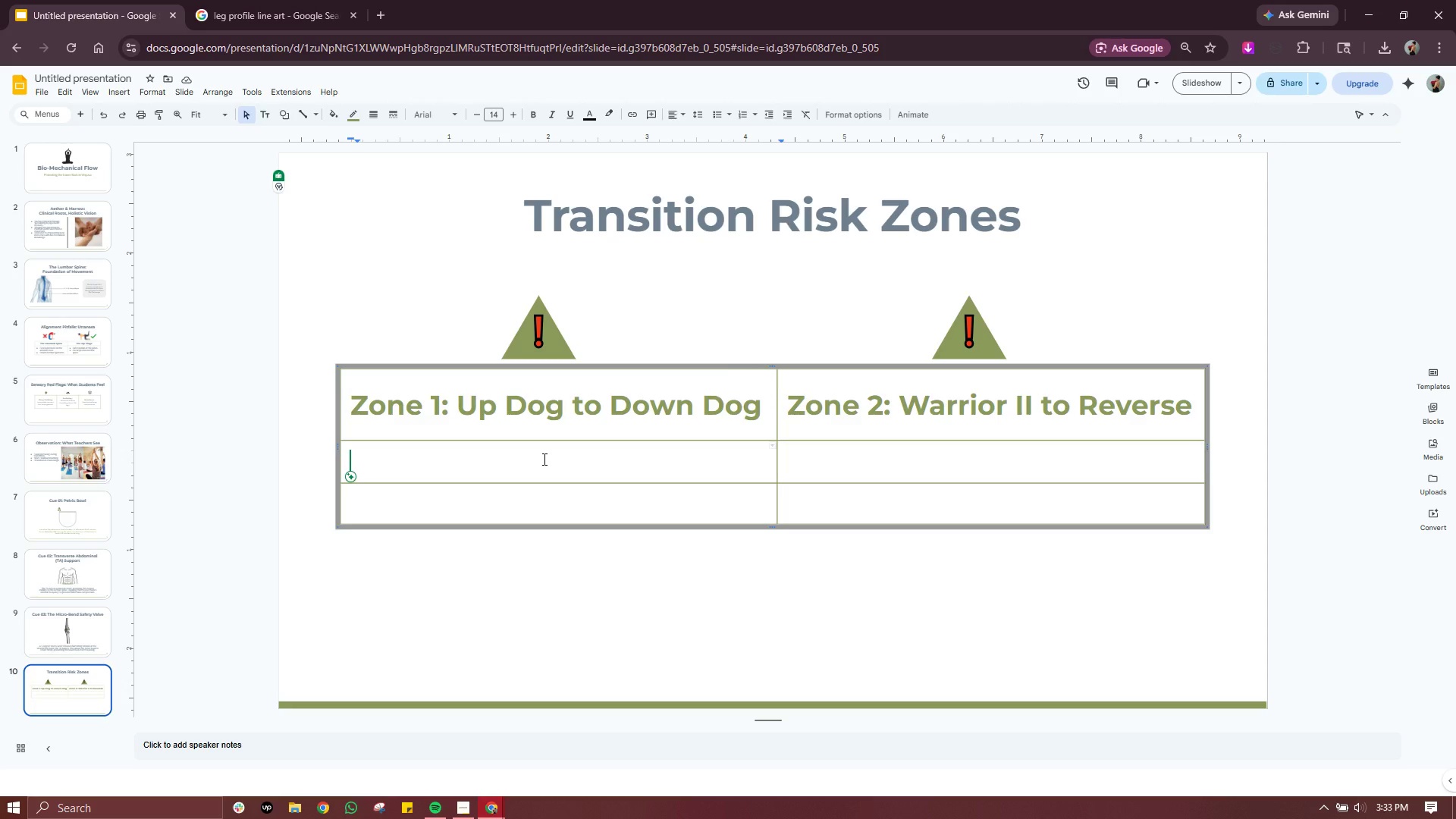 
wait(9.42)
 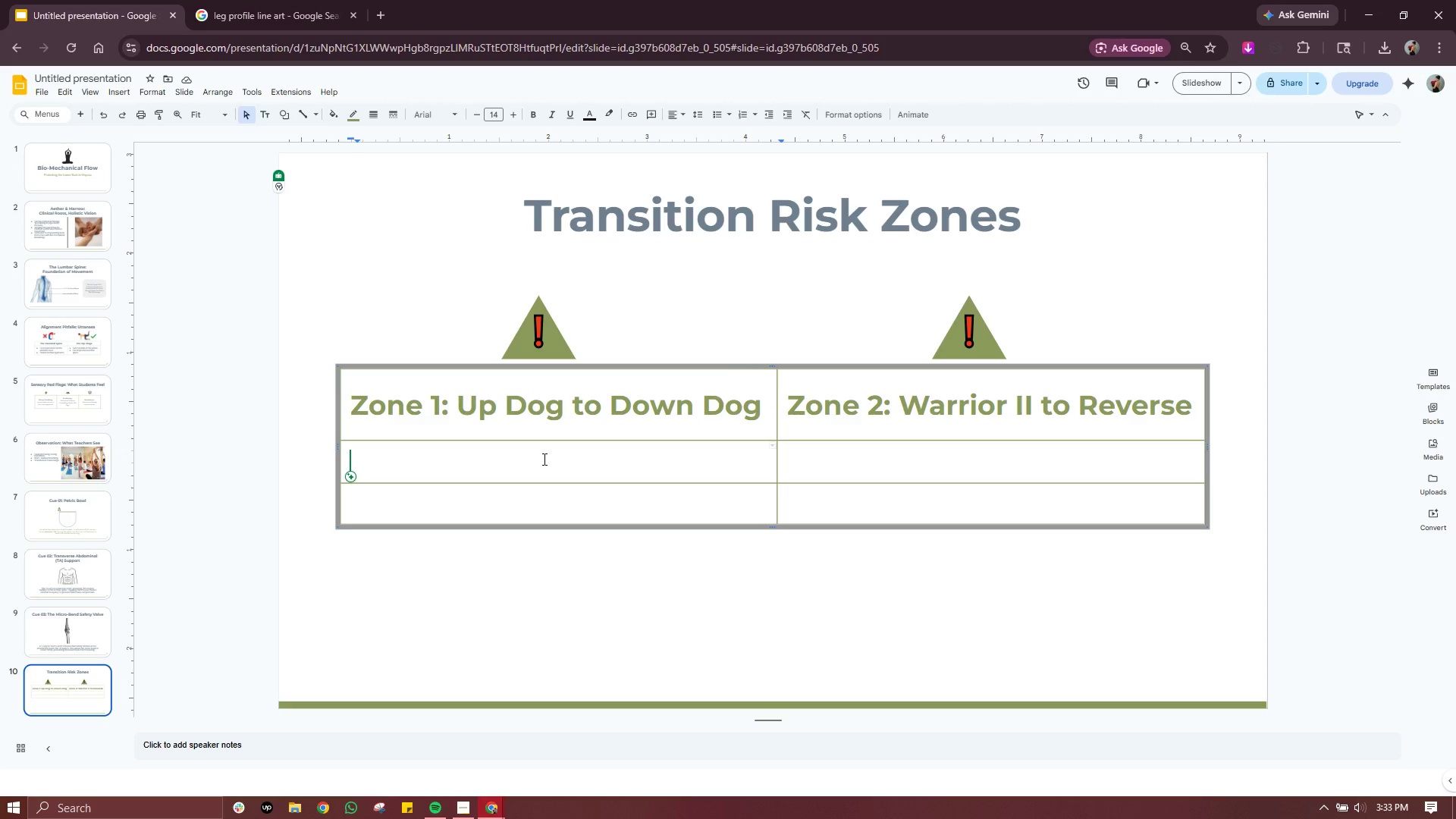 
type(The Risk: Sheea)
key(Backspace)
key(Backspace)
type(aring force on the L5-S!)
key(Backspace)
type(1 vertebrae as the gi)
key(Backspace)
key(Backspace)
type(hips roll over.)
 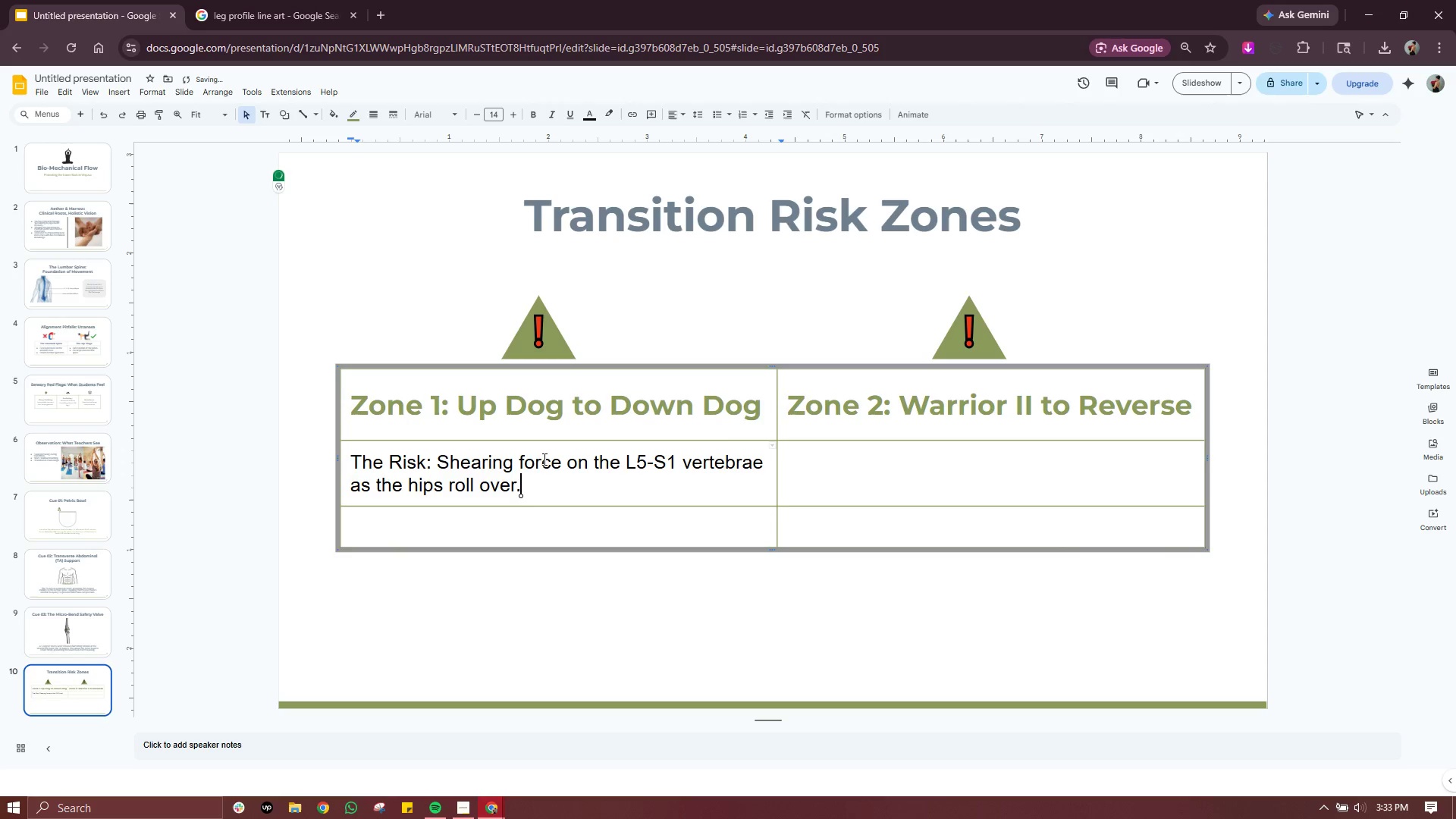 
left_click([890, 454])
 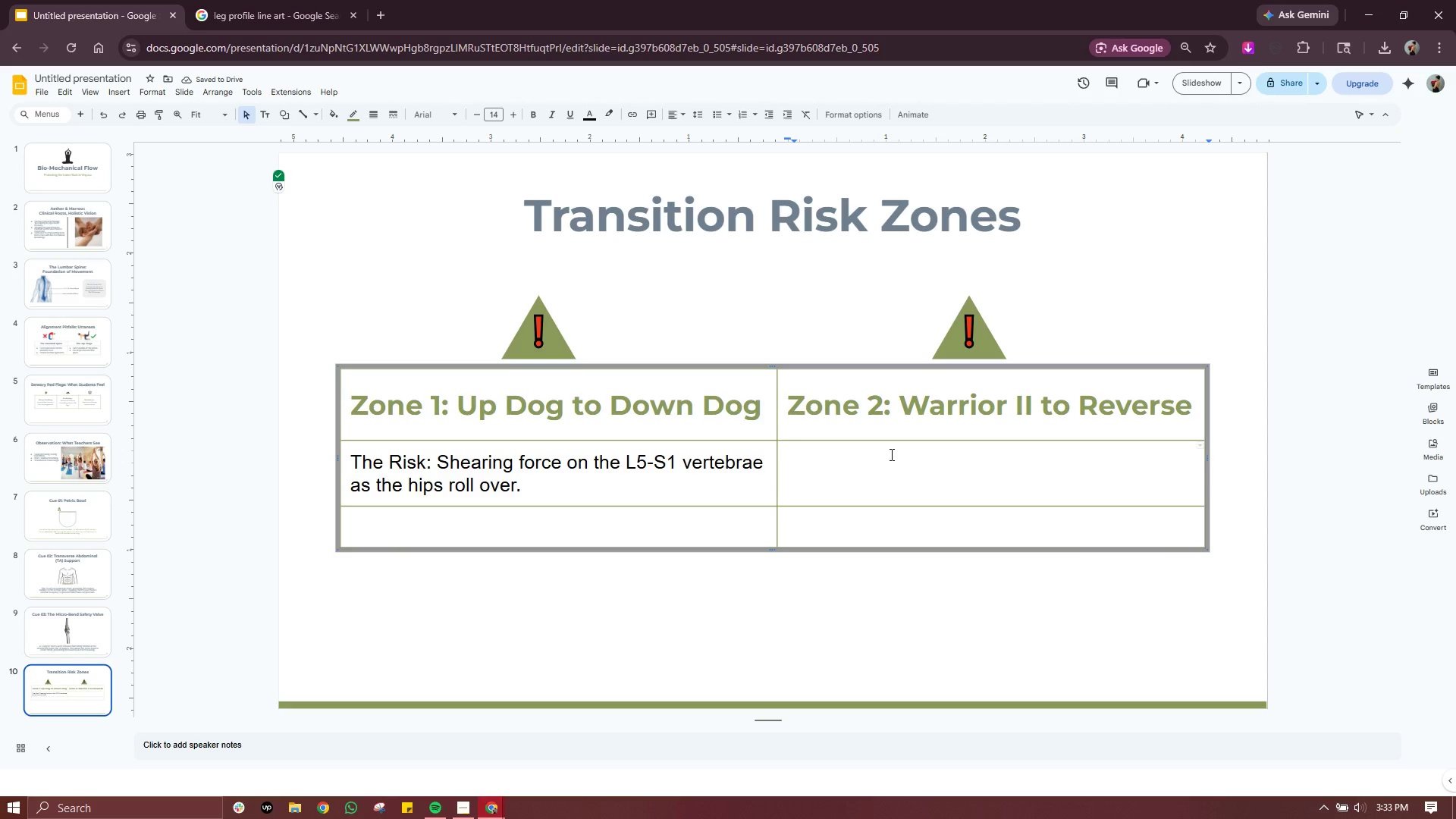 
type(The Risk.)
key(Backspace)
type(: Lateral compression ("crunching") of the posterior lumbar spine.)
 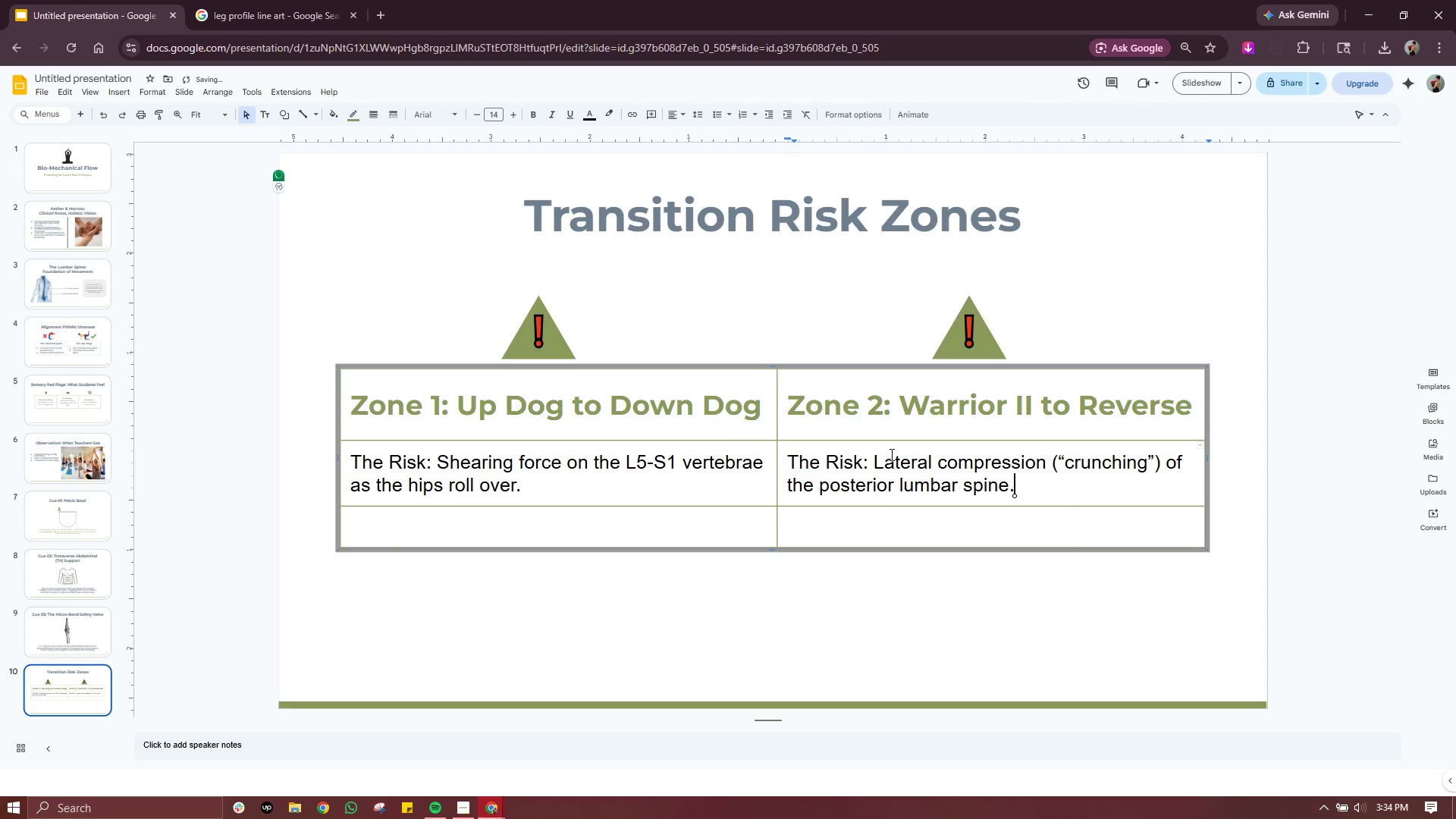 
left_click([647, 522])
 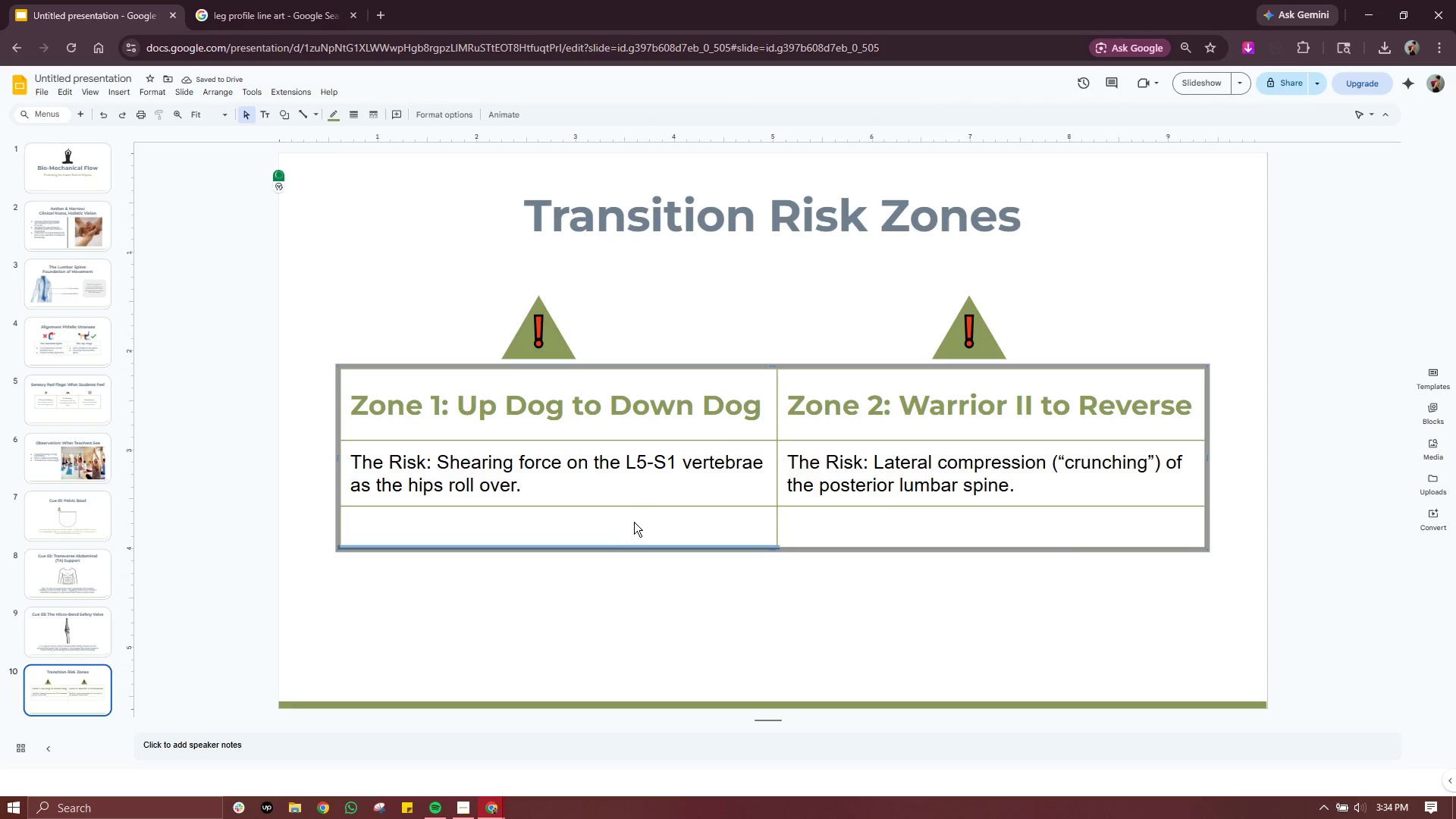 
left_click([634, 519])
 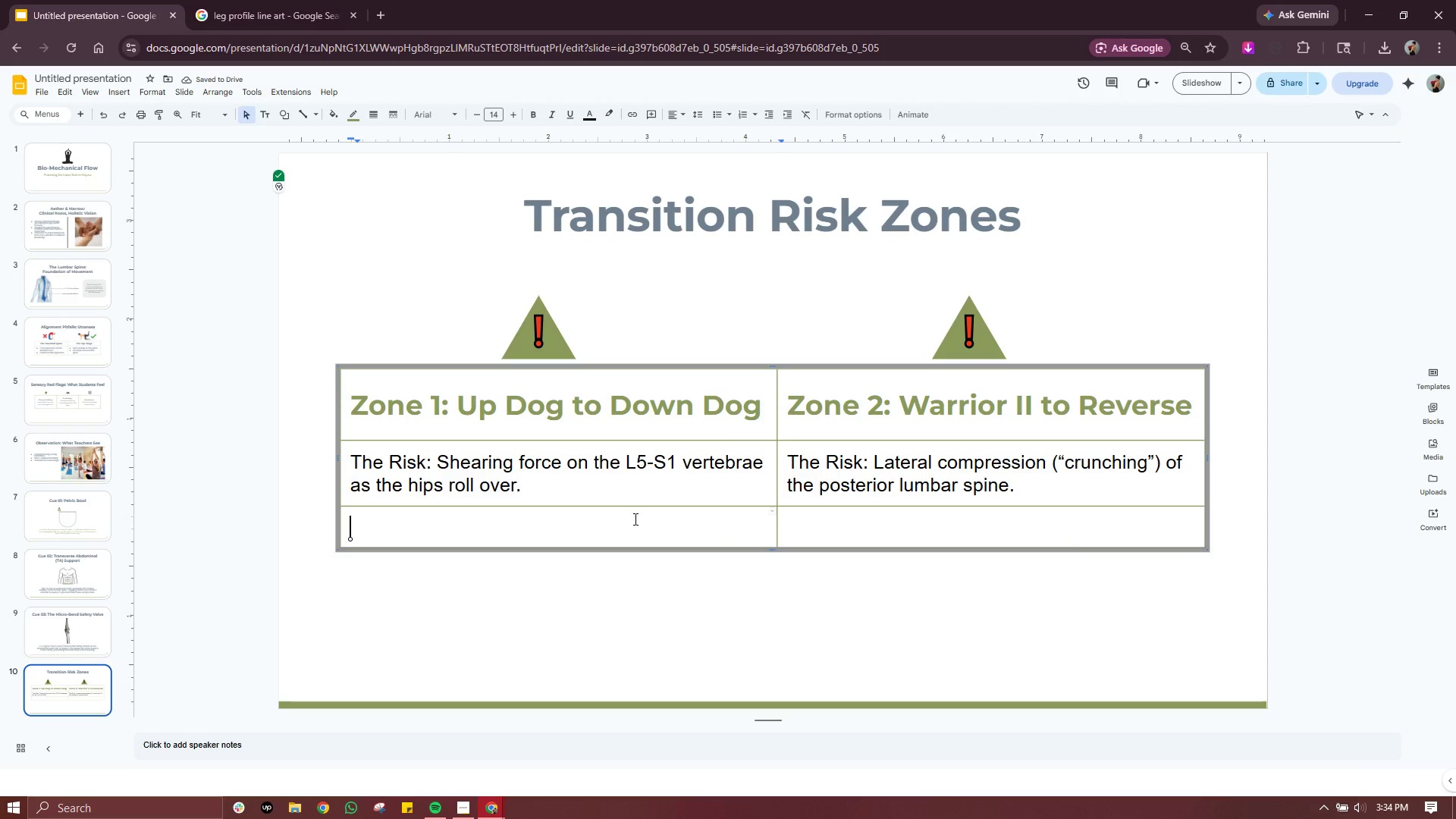 
type(The Fix: Lead witht he)
key(Backspace)
key(Backspace)
key(Backspace)
key(Backspace)
type( the hips and re-engage the TA "Corset" (Cue02))
 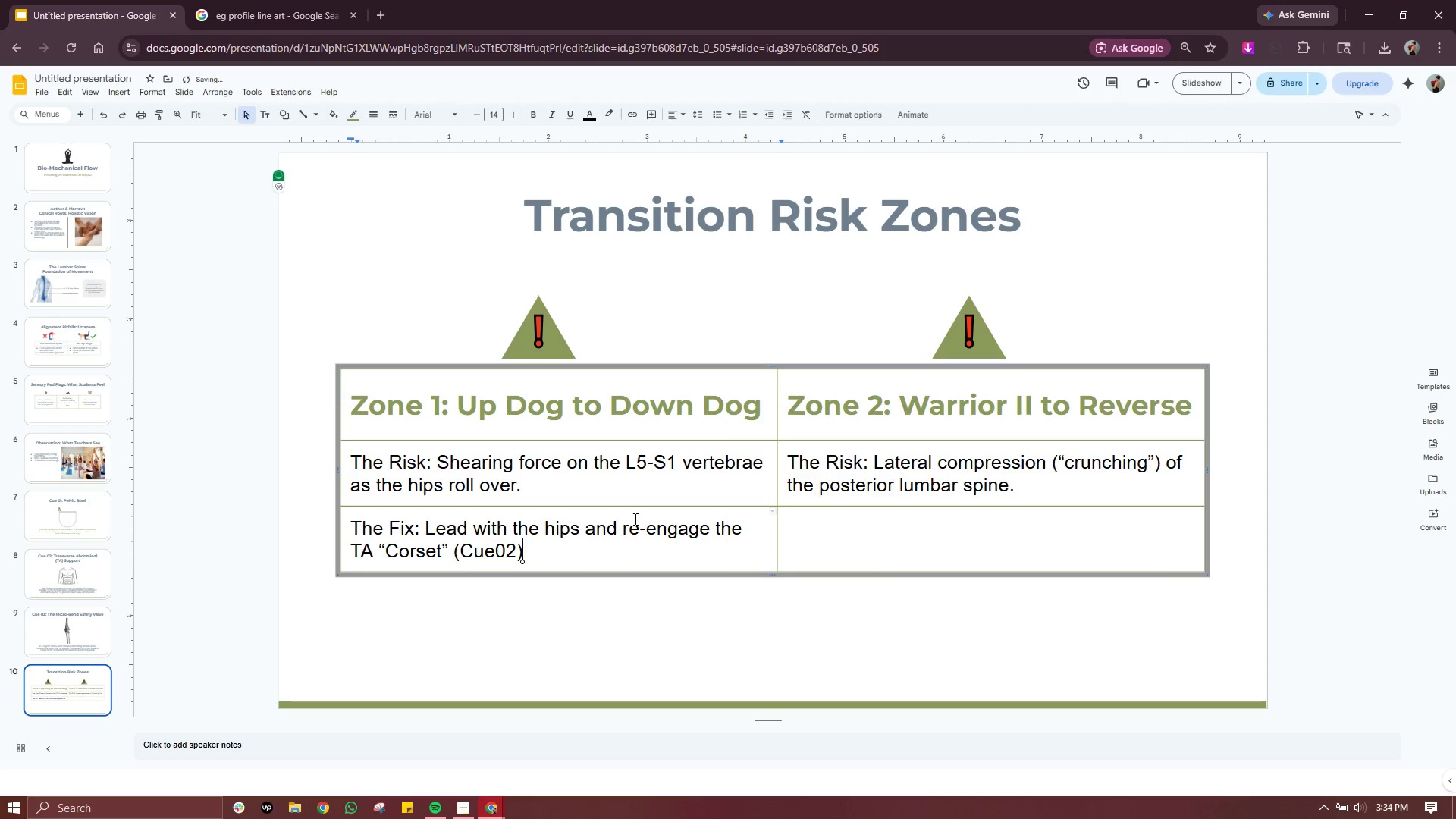 
type( before lifting.)
 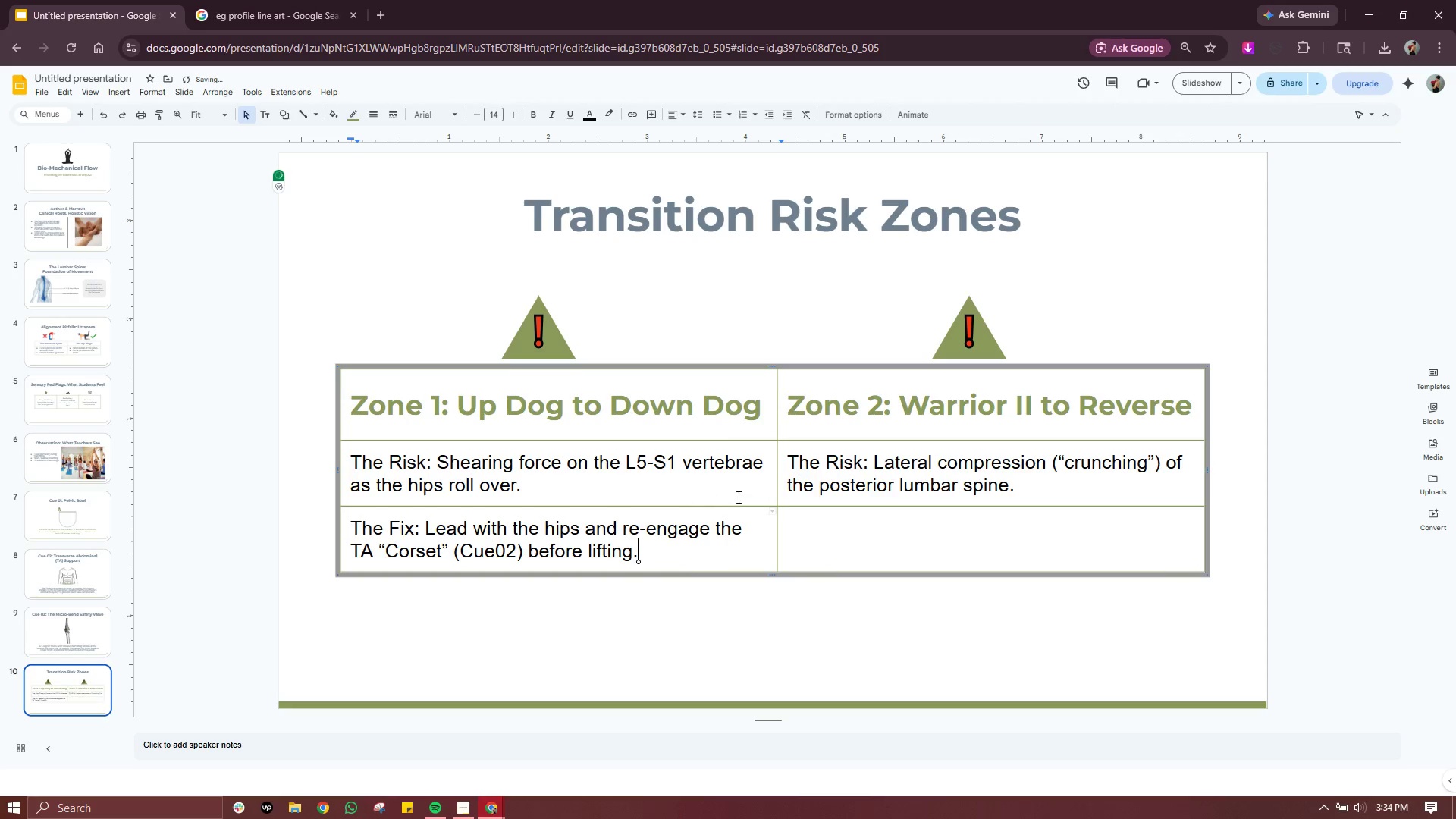 
left_click([866, 538])
 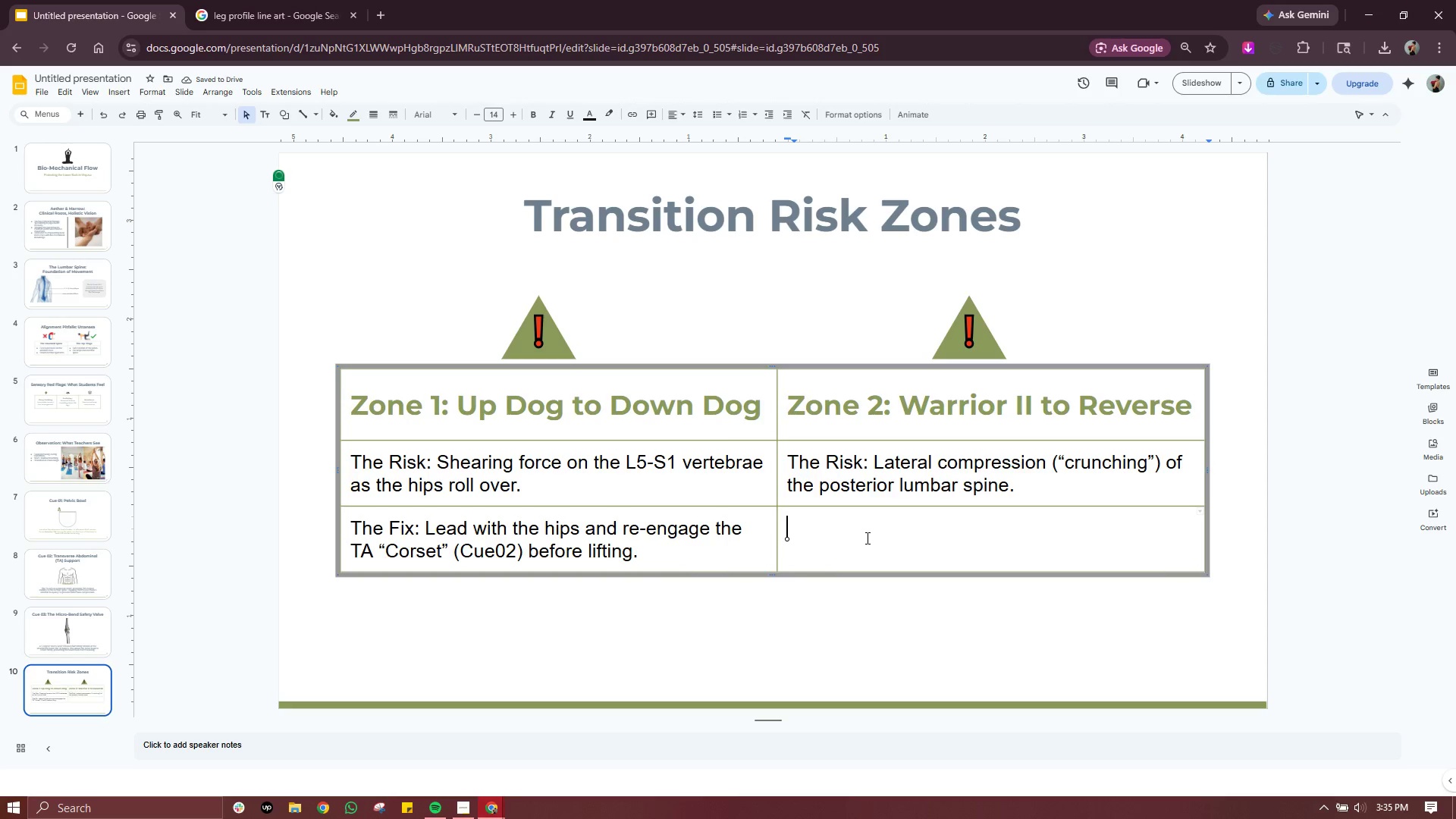 
type(The Fix: Create "Length before Lean" Vosualize )
key(Backspace)
key(Backspace)
key(Backspace)
key(Backspace)
key(Backspace)
key(Backspace)
key(Backspace)
key(Backspace)
key(Backspace)
type(isualize lifting out of the pelvis before moving sideways.)
 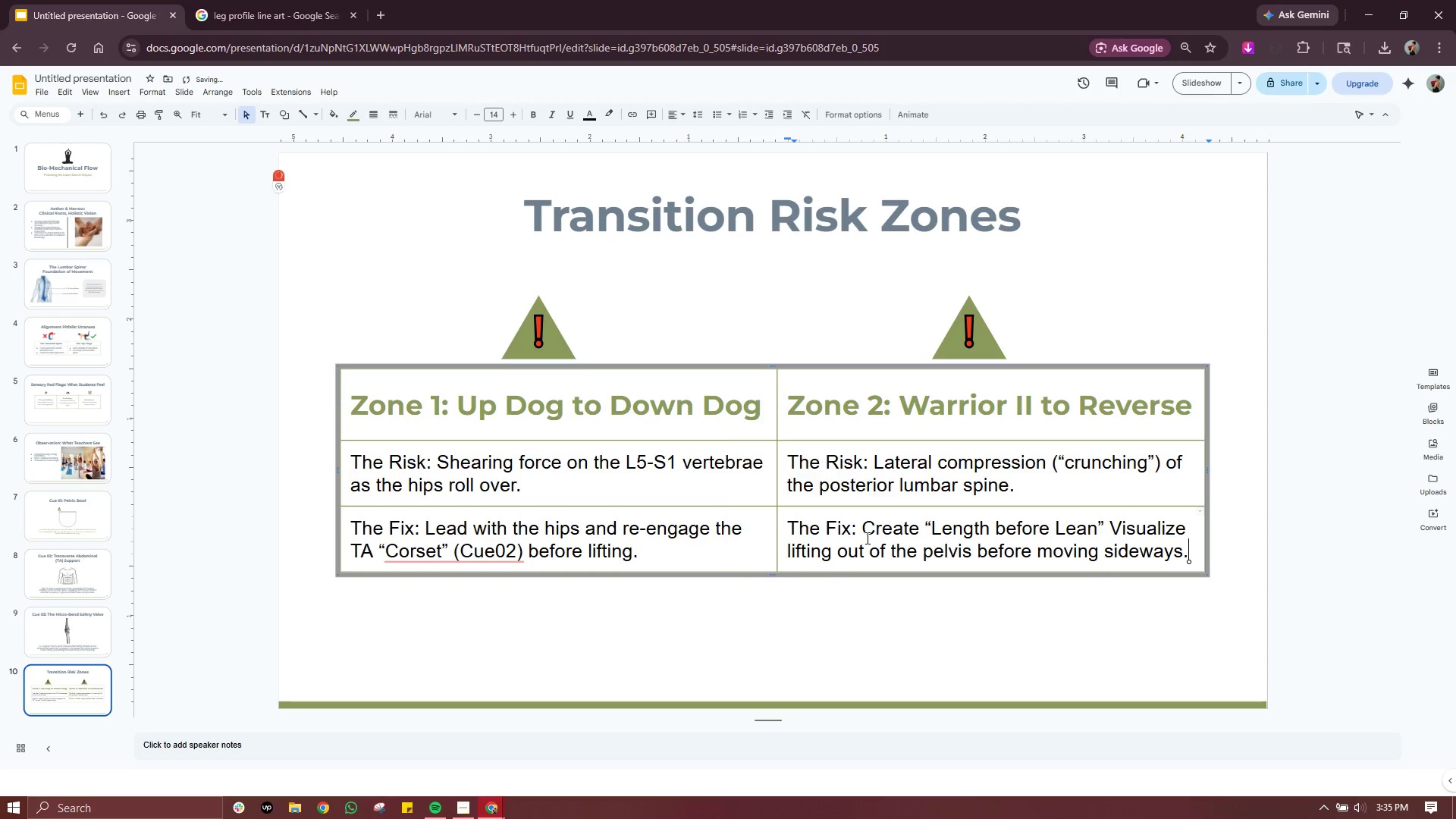 
wait(6.12)
 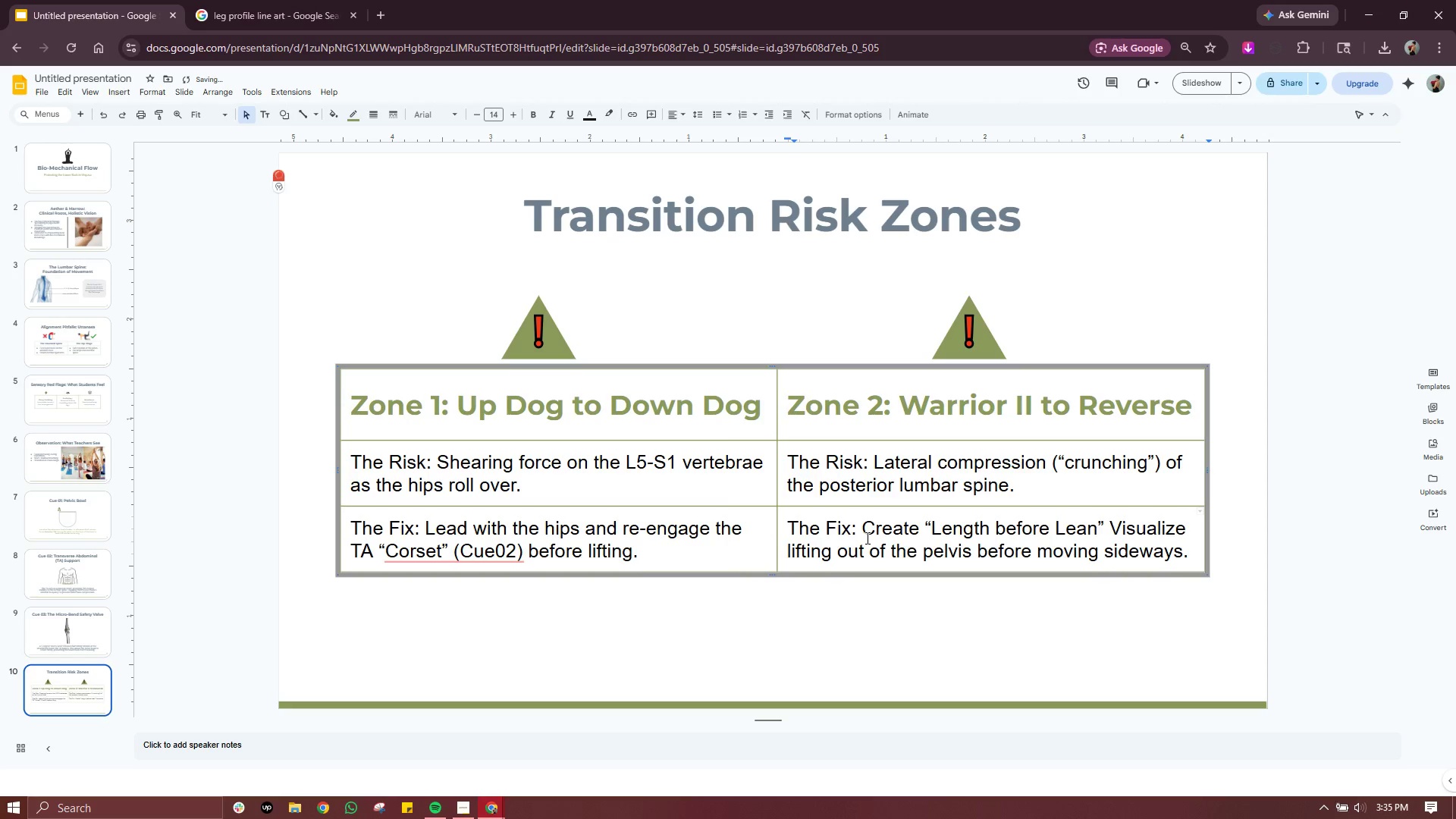 
left_click([441, 610])
 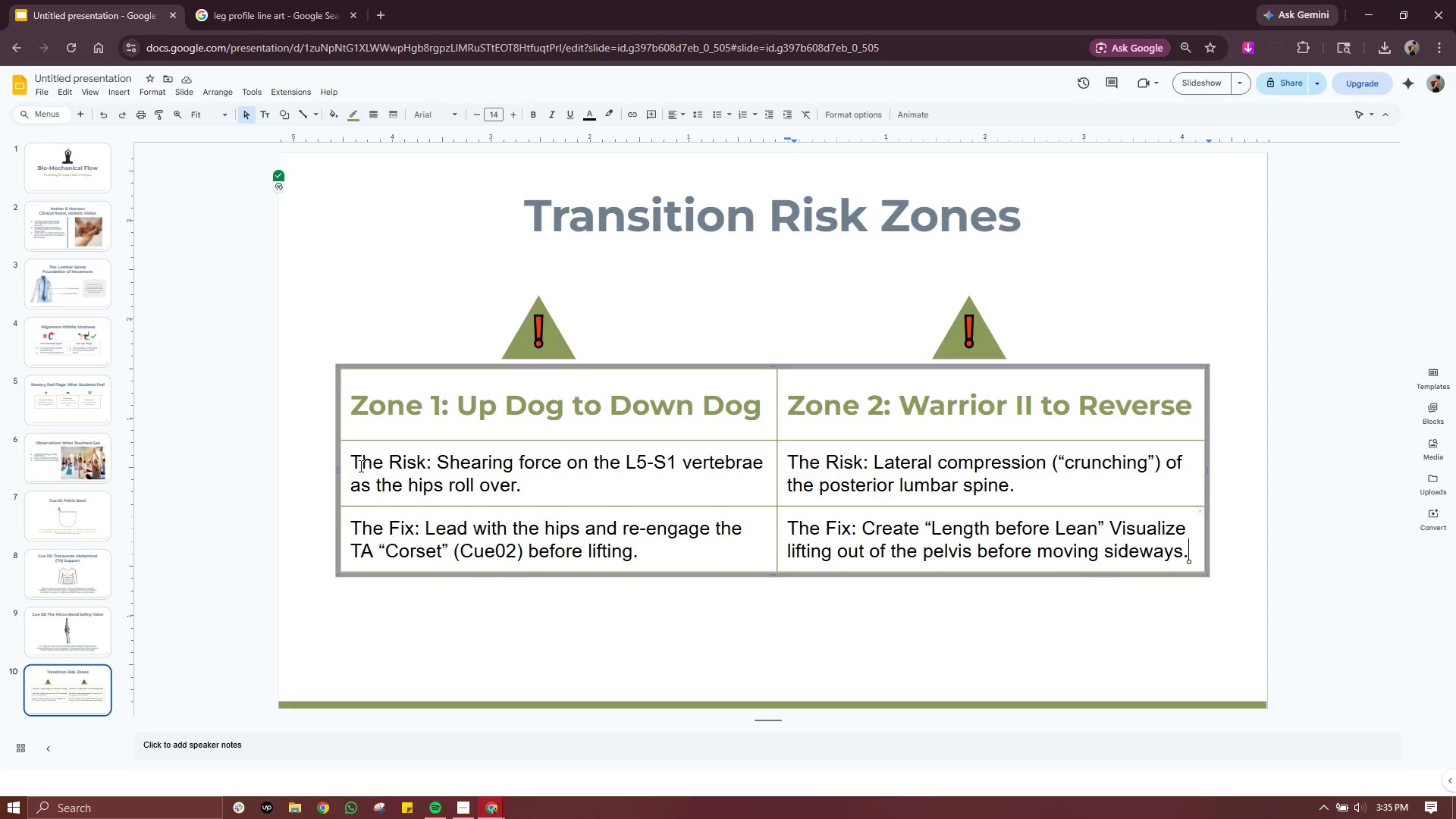 
left_click_drag(start_coordinate=[353, 460], to_coordinate=[1186, 552])
 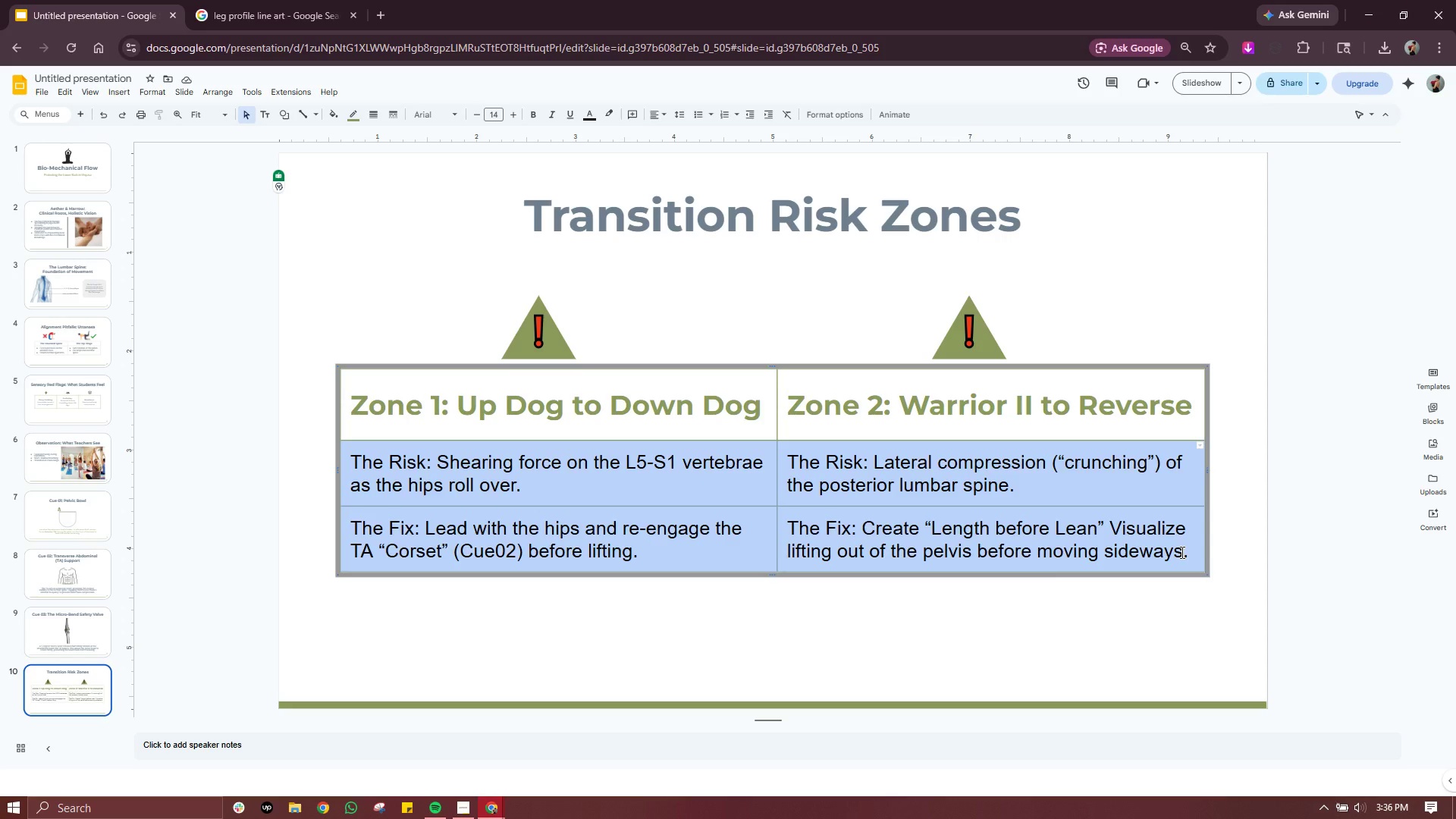 
wait(29.5)
 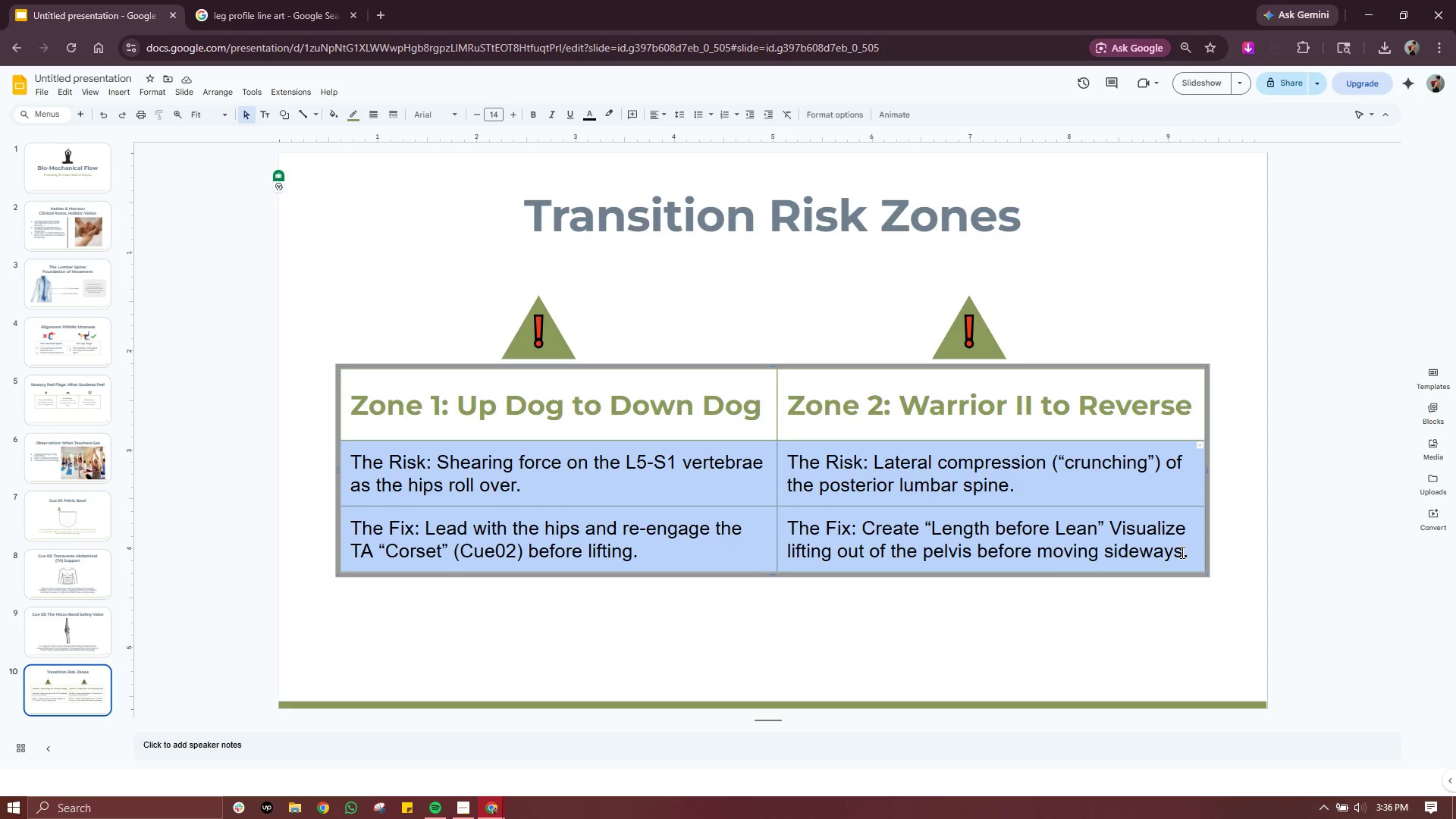 
left_click([422, 122])
 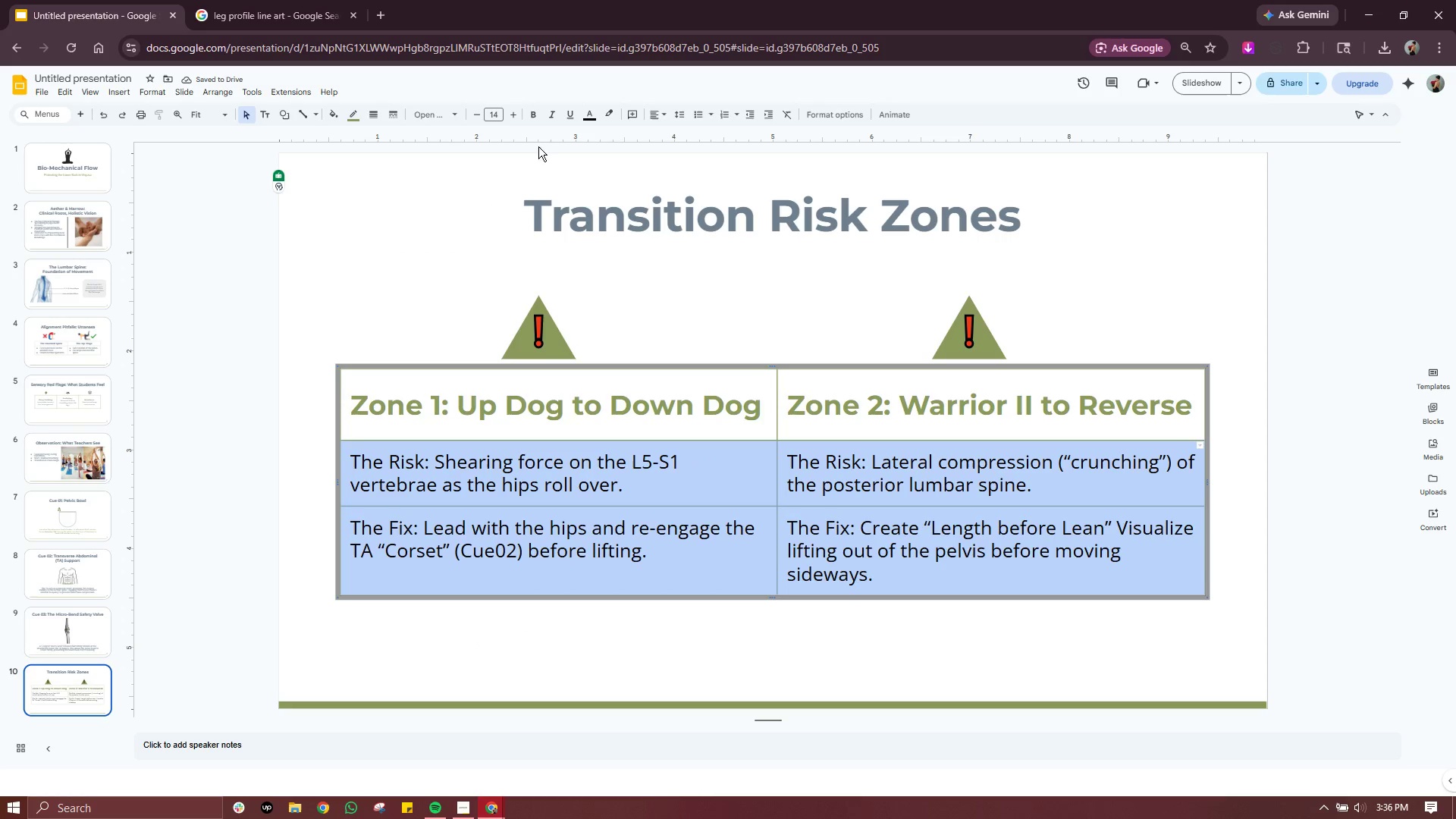 
wait(5.81)
 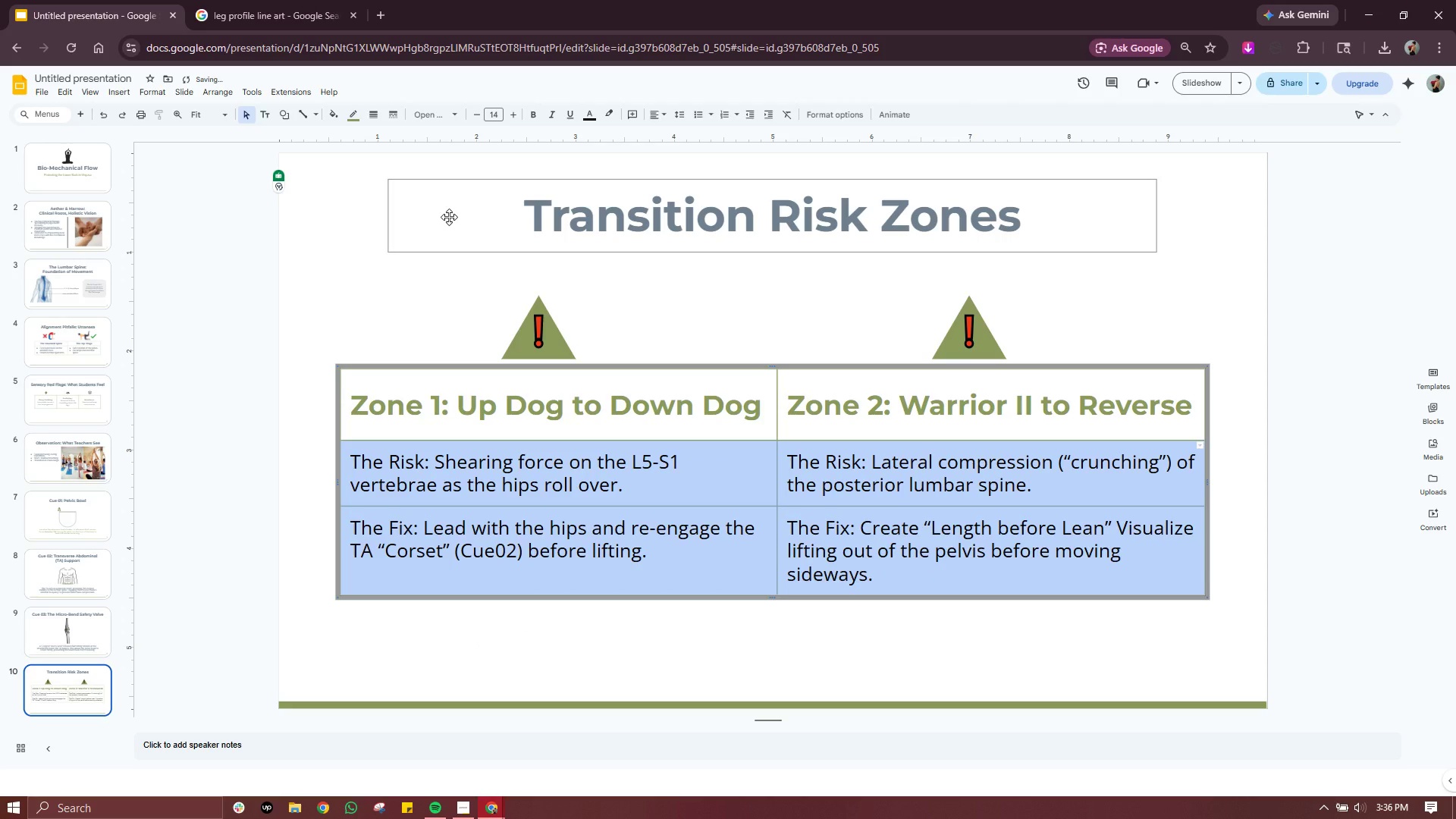 
double_click([515, 118])
 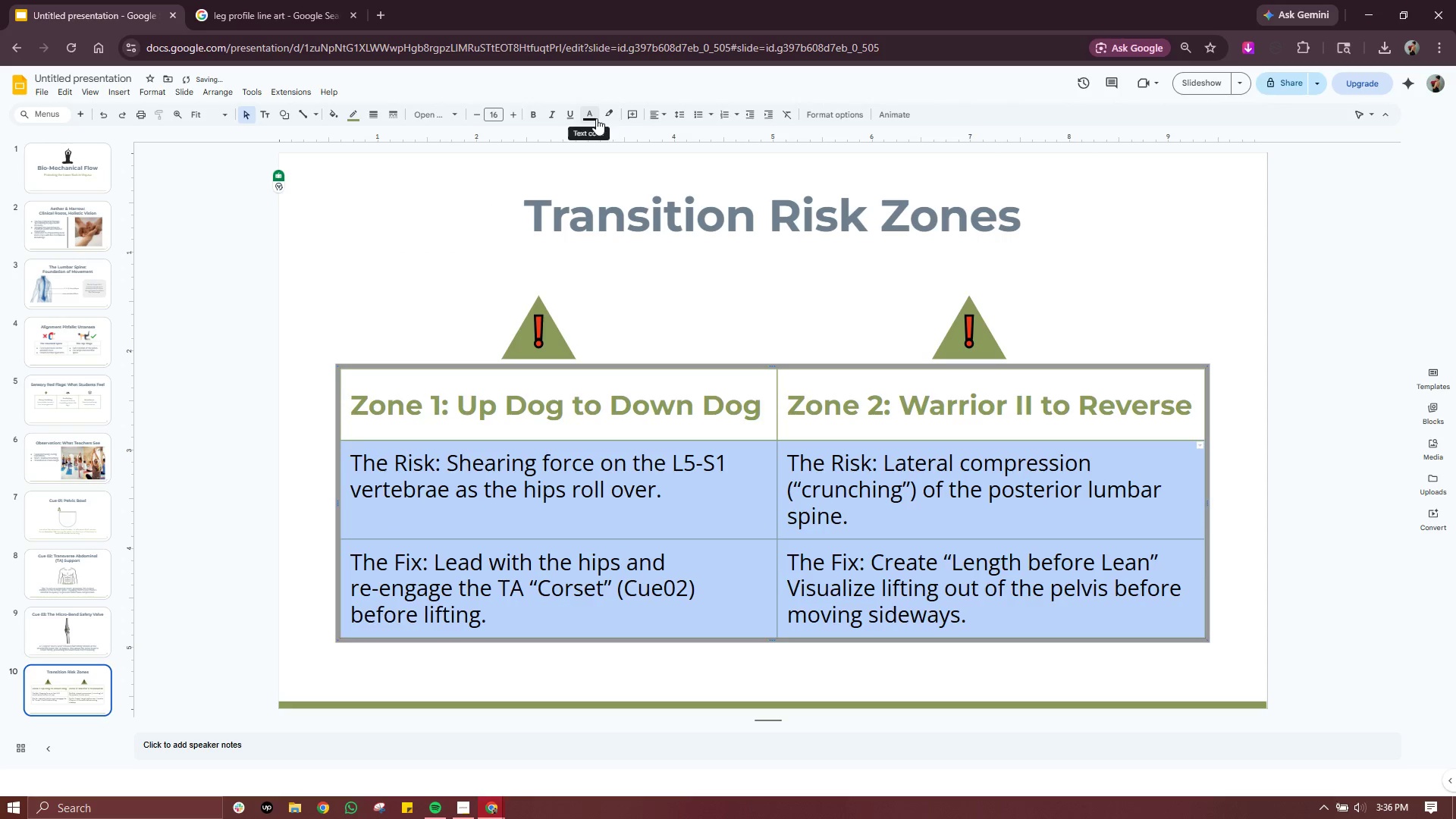 
left_click([596, 118])
 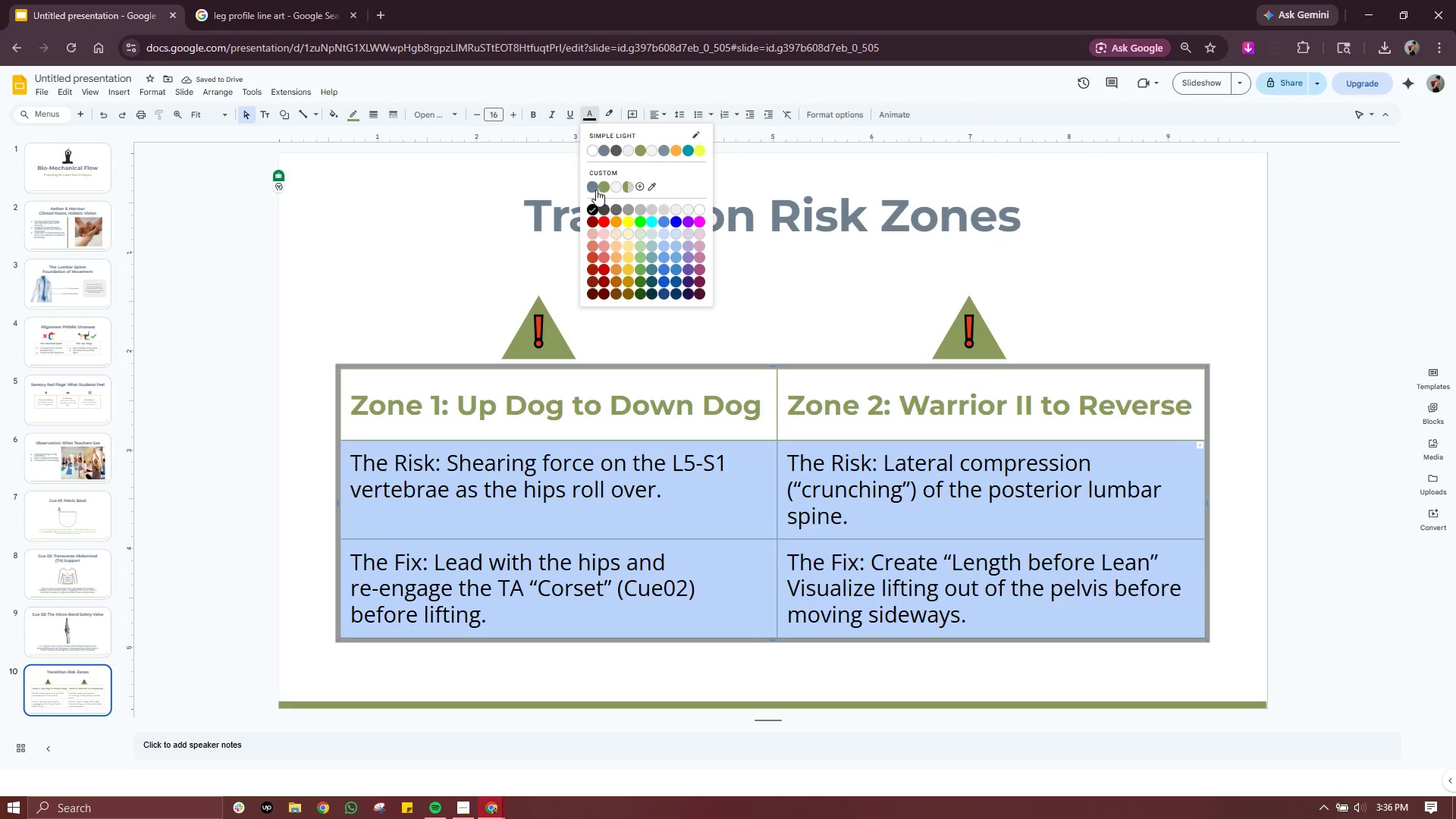 
left_click([589, 190])
 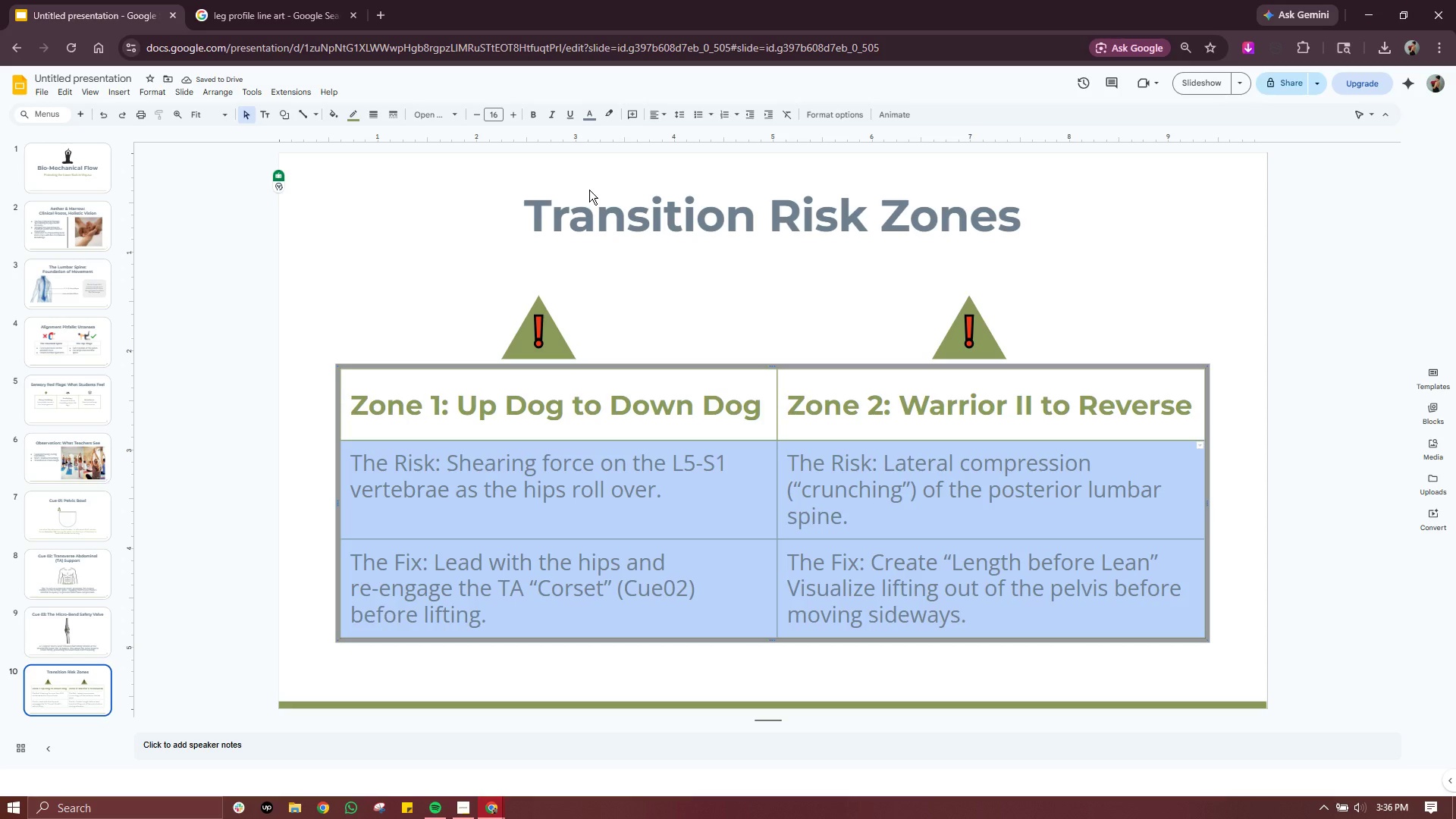 
left_click_drag(start_coordinate=[461, 434], to_coordinate=[354, 466])
 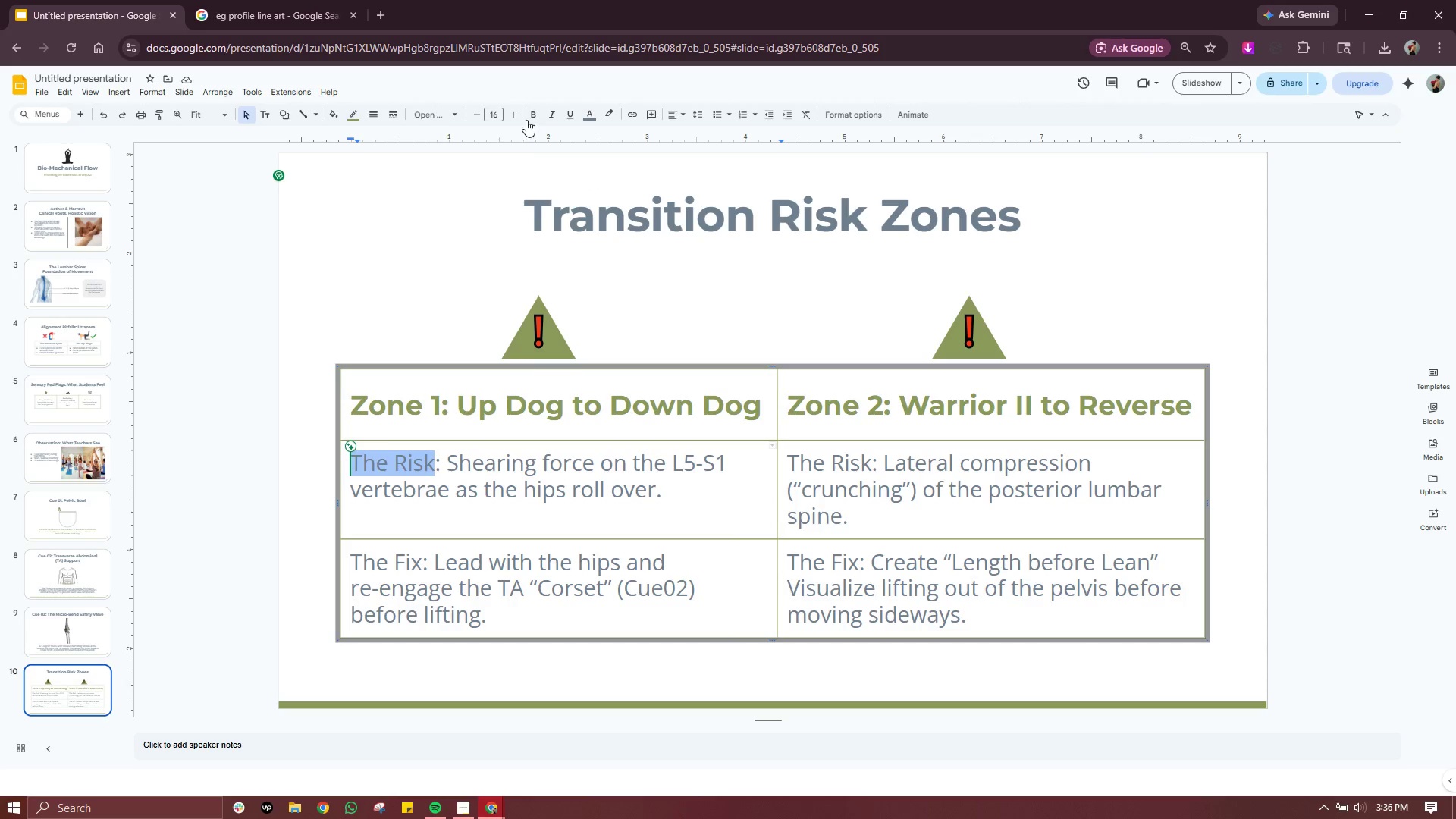 
left_click([529, 117])
 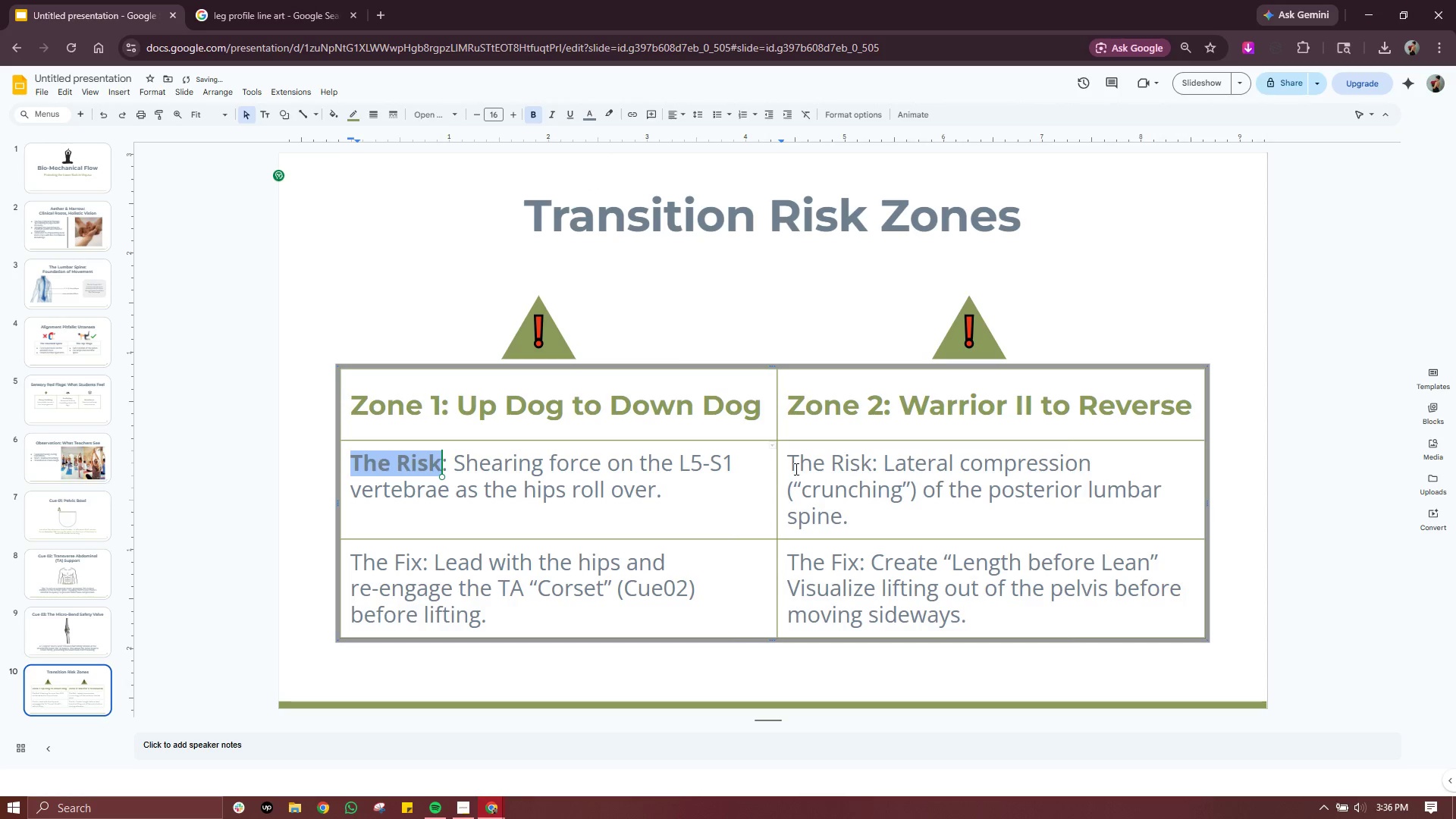 
left_click([811, 460])
 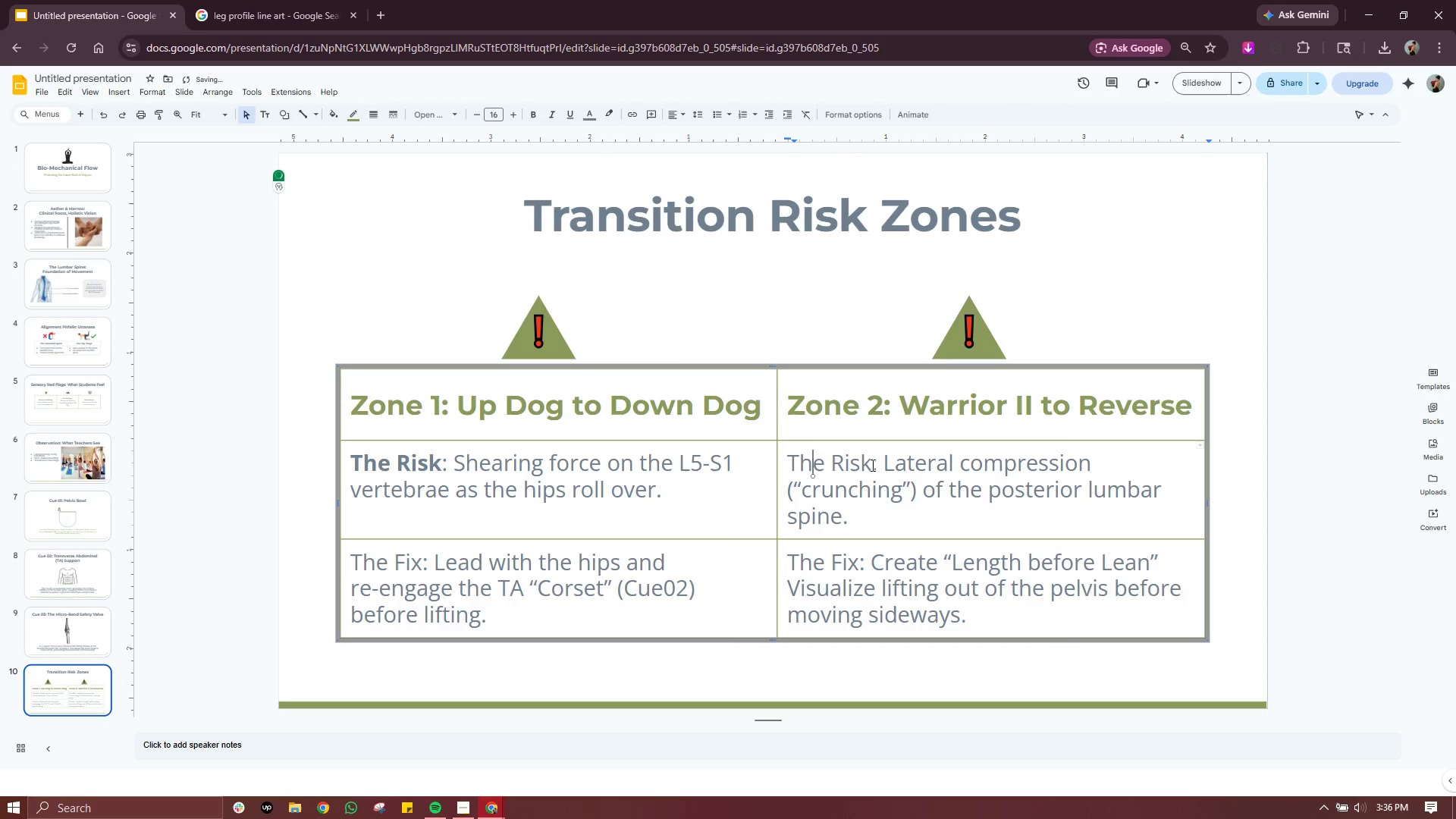 
left_click_drag(start_coordinate=[871, 465], to_coordinate=[789, 466])
 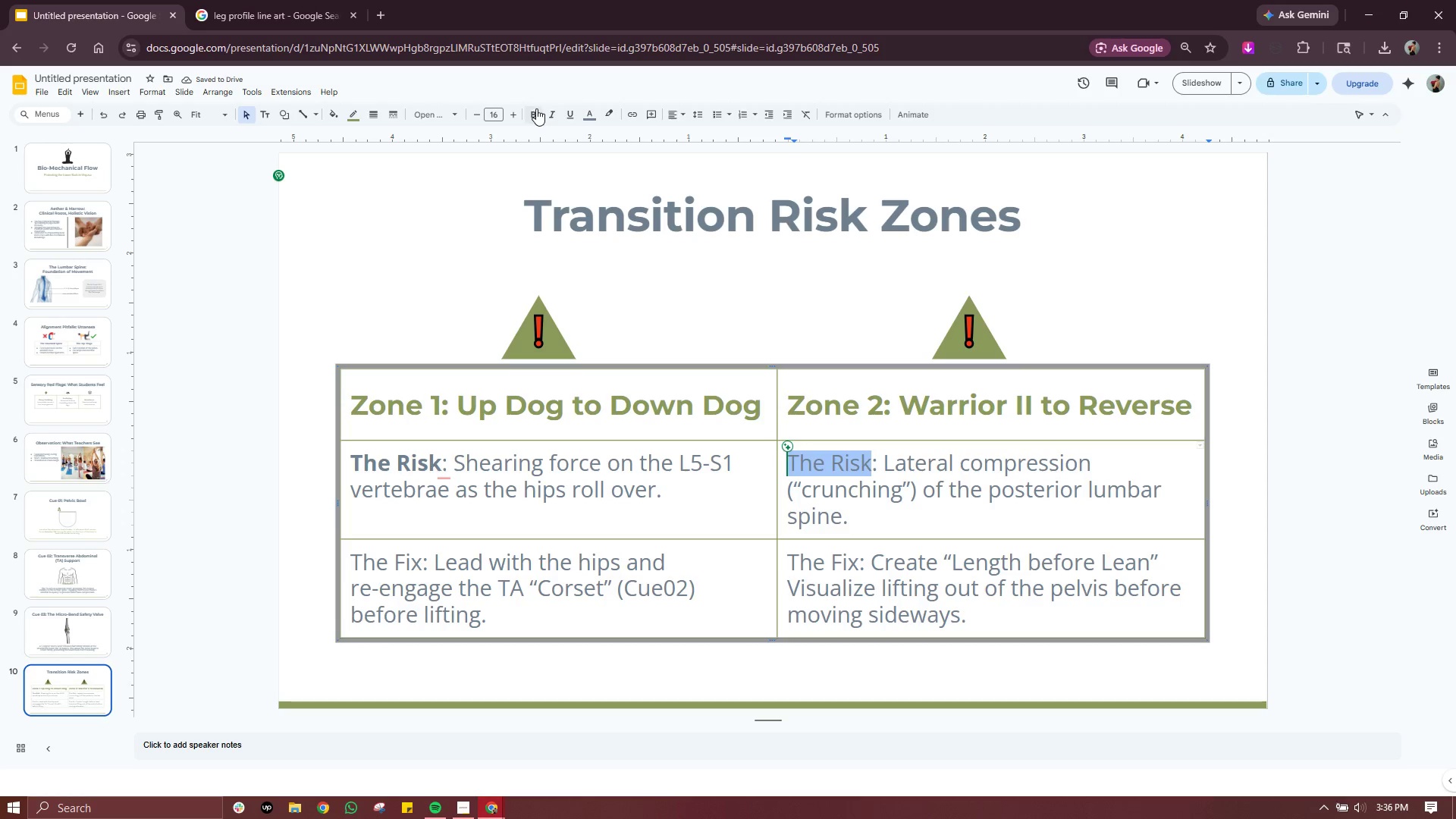 
left_click([535, 108])
 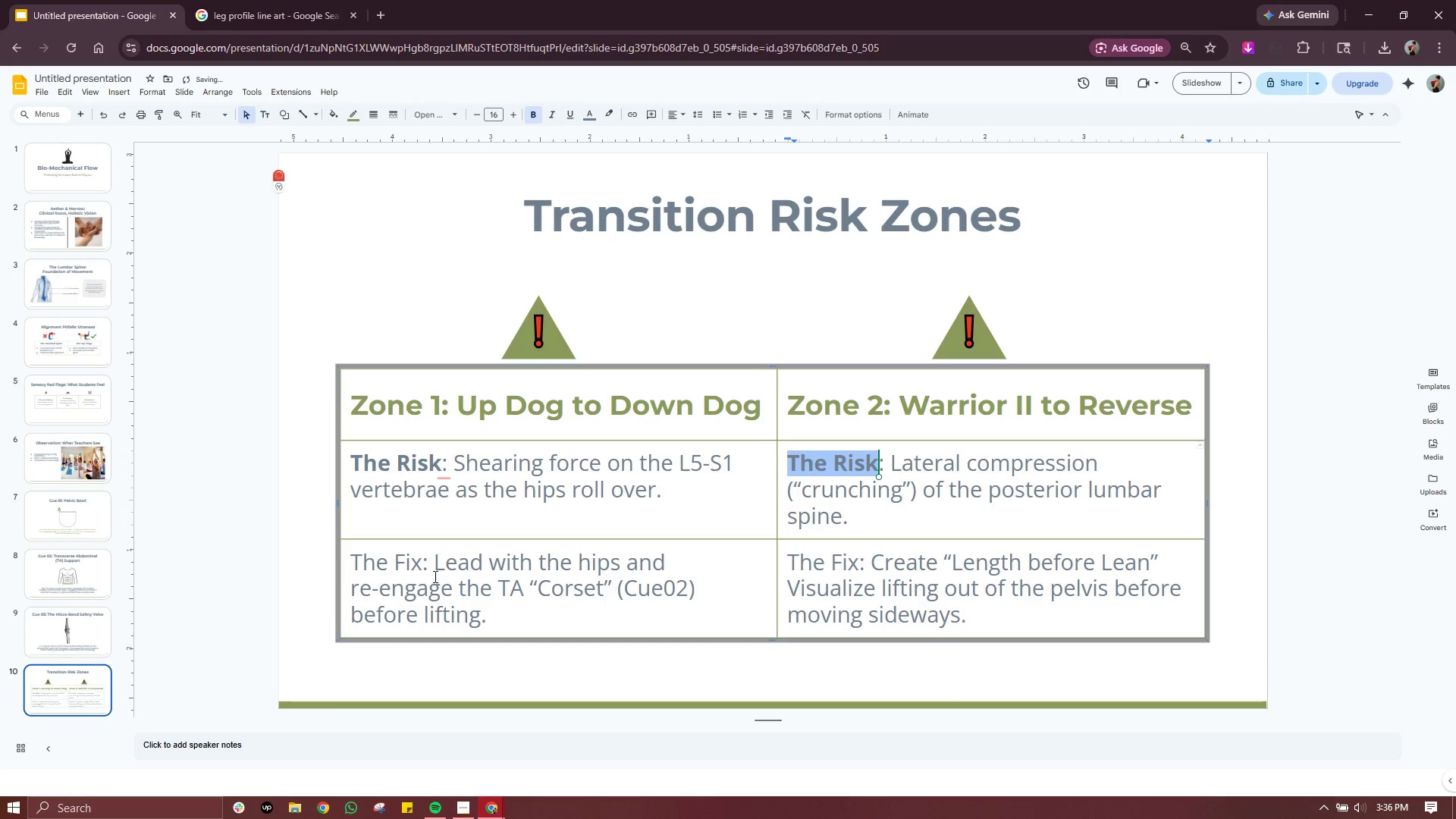 
left_click([434, 576])
 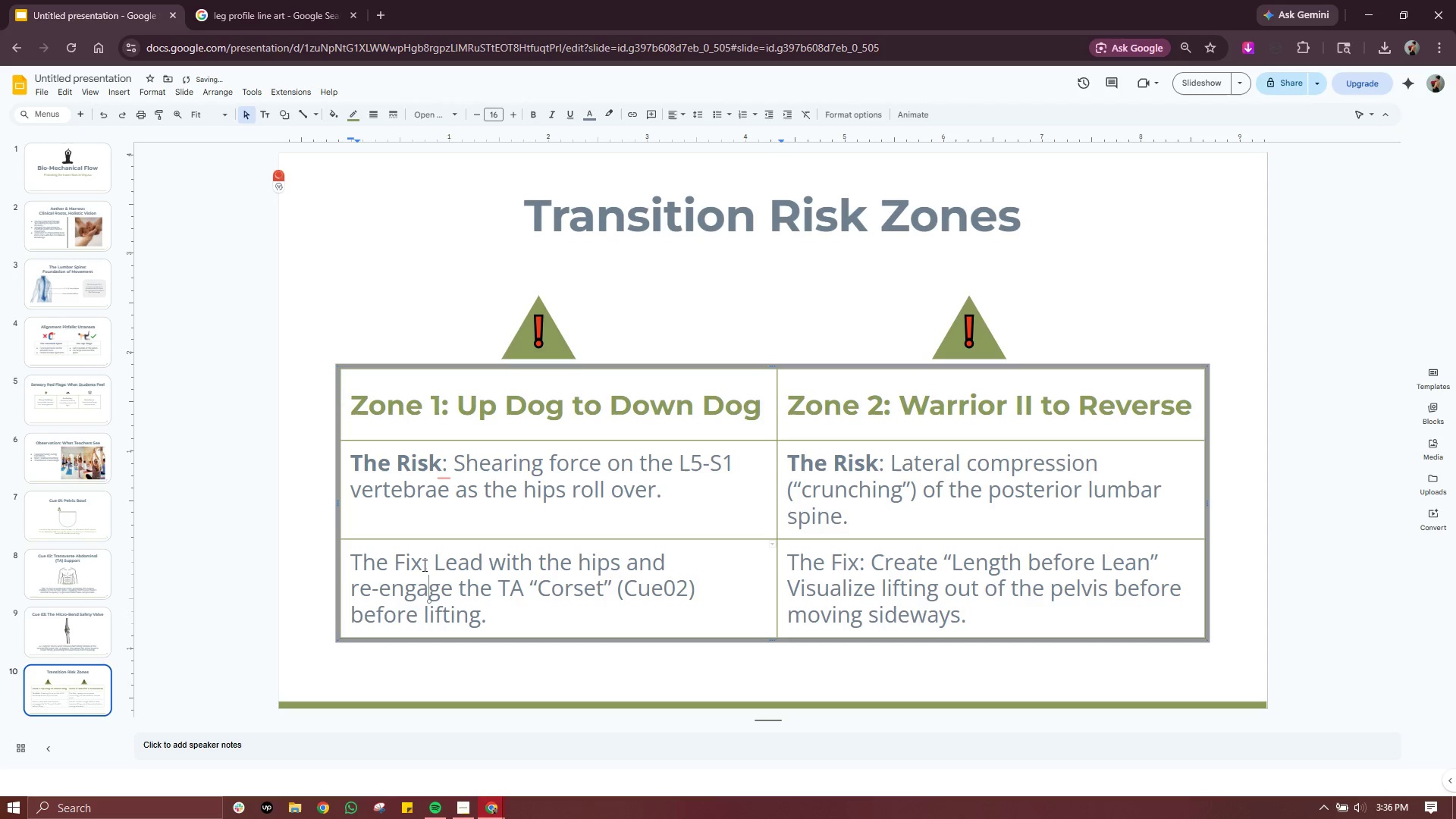 
left_click_drag(start_coordinate=[423, 565], to_coordinate=[354, 564])
 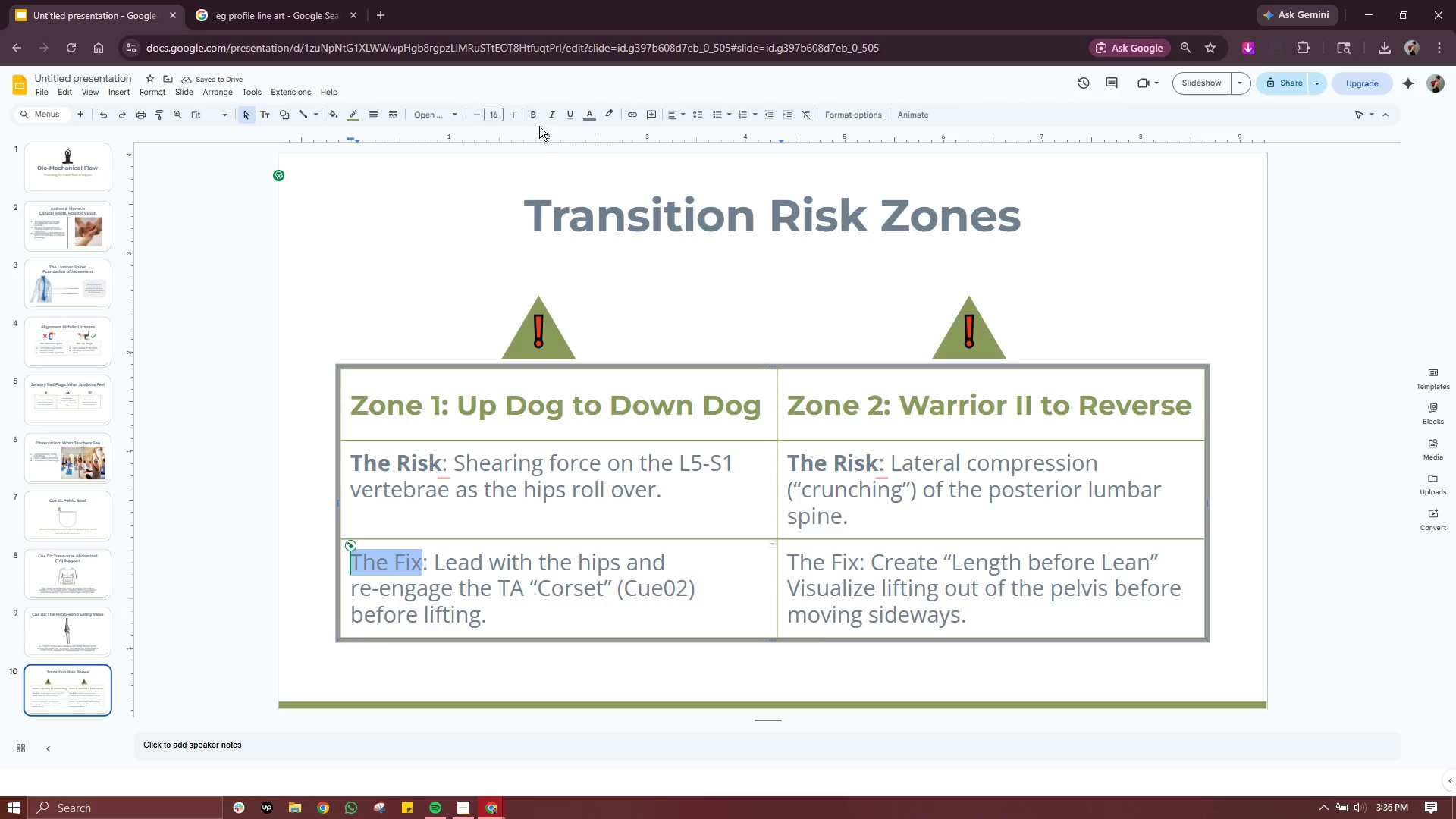 
left_click([529, 118])
 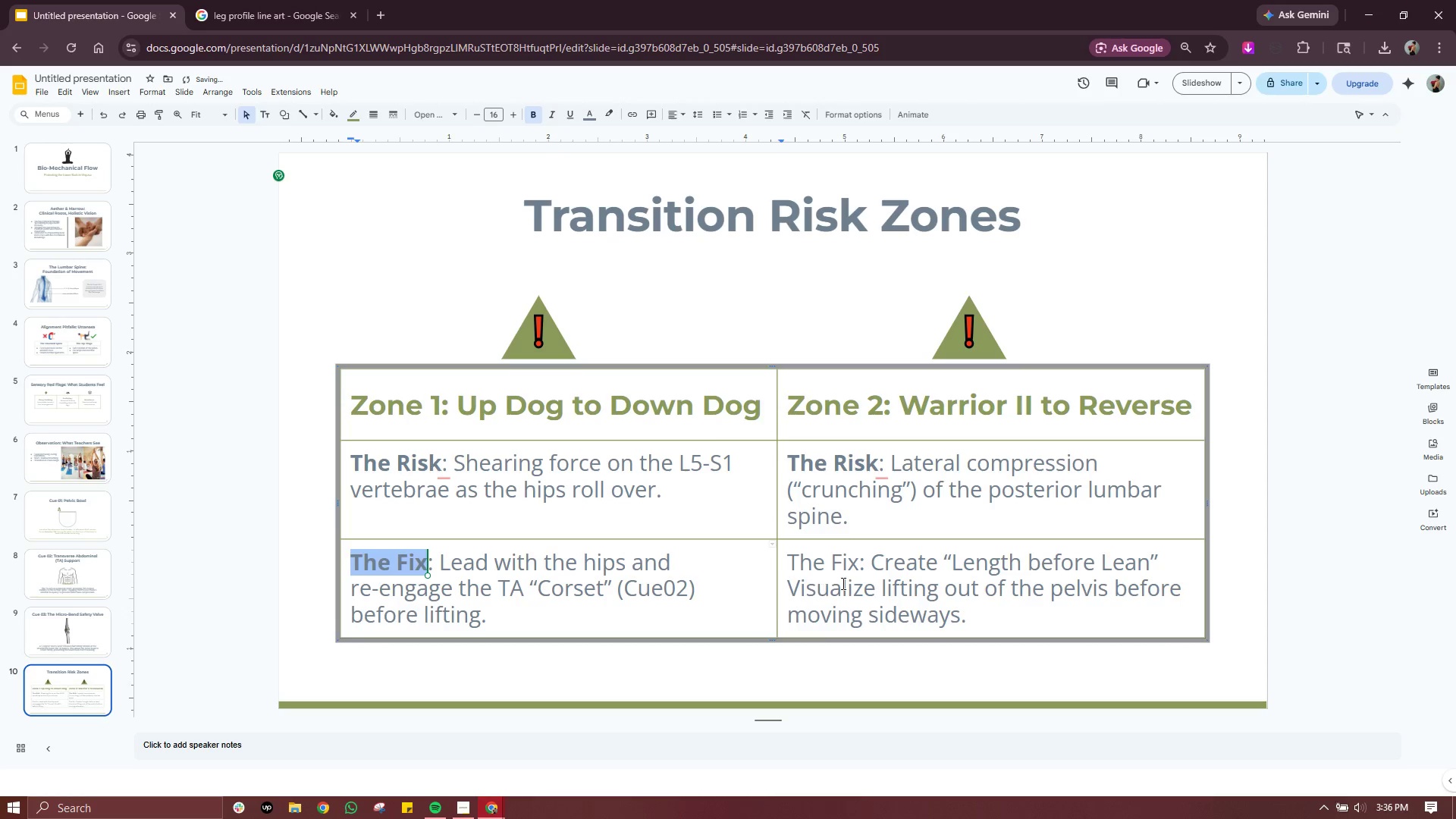 
left_click([845, 558])
 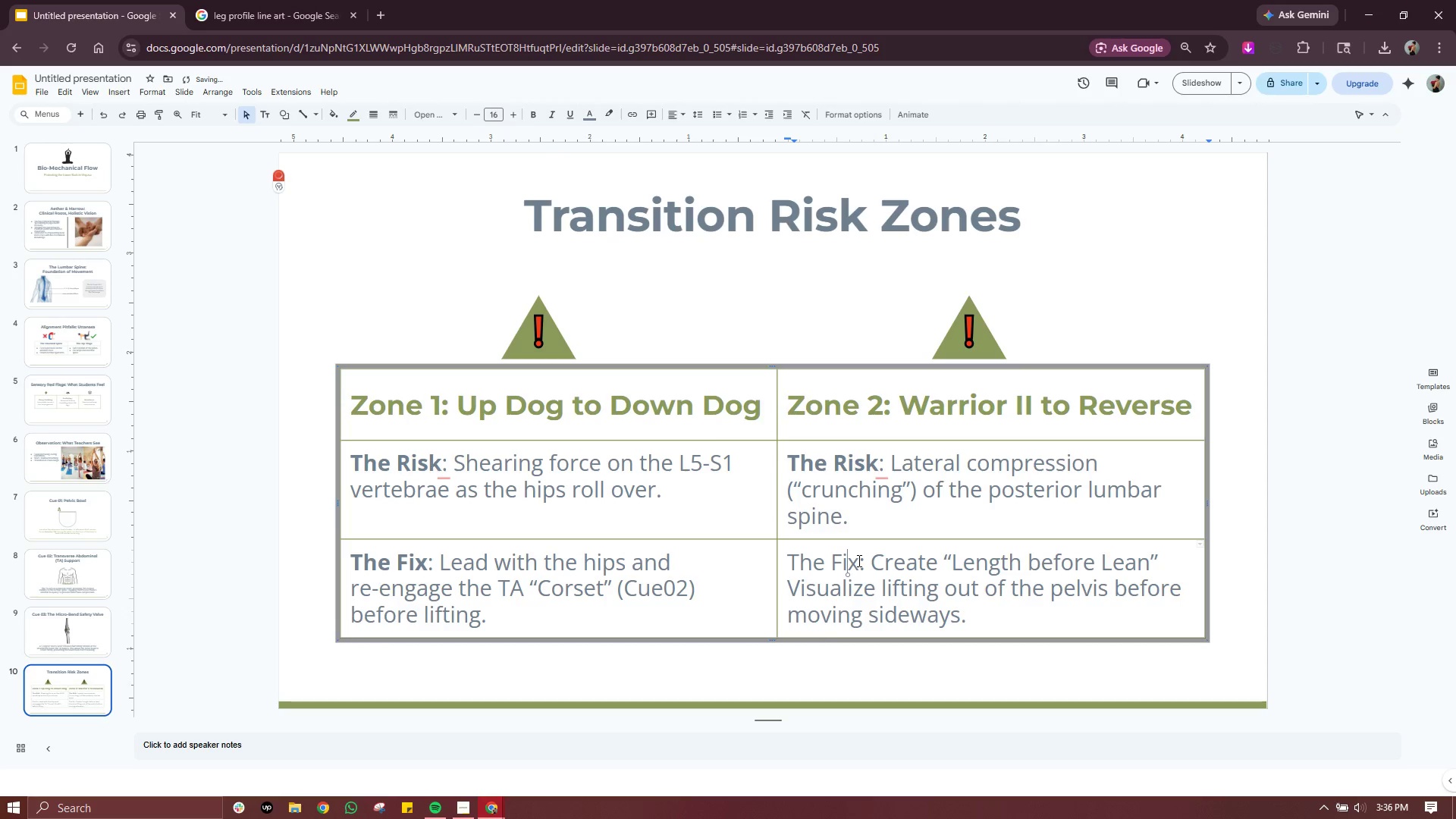 
left_click_drag(start_coordinate=[858, 560], to_coordinate=[786, 563])
 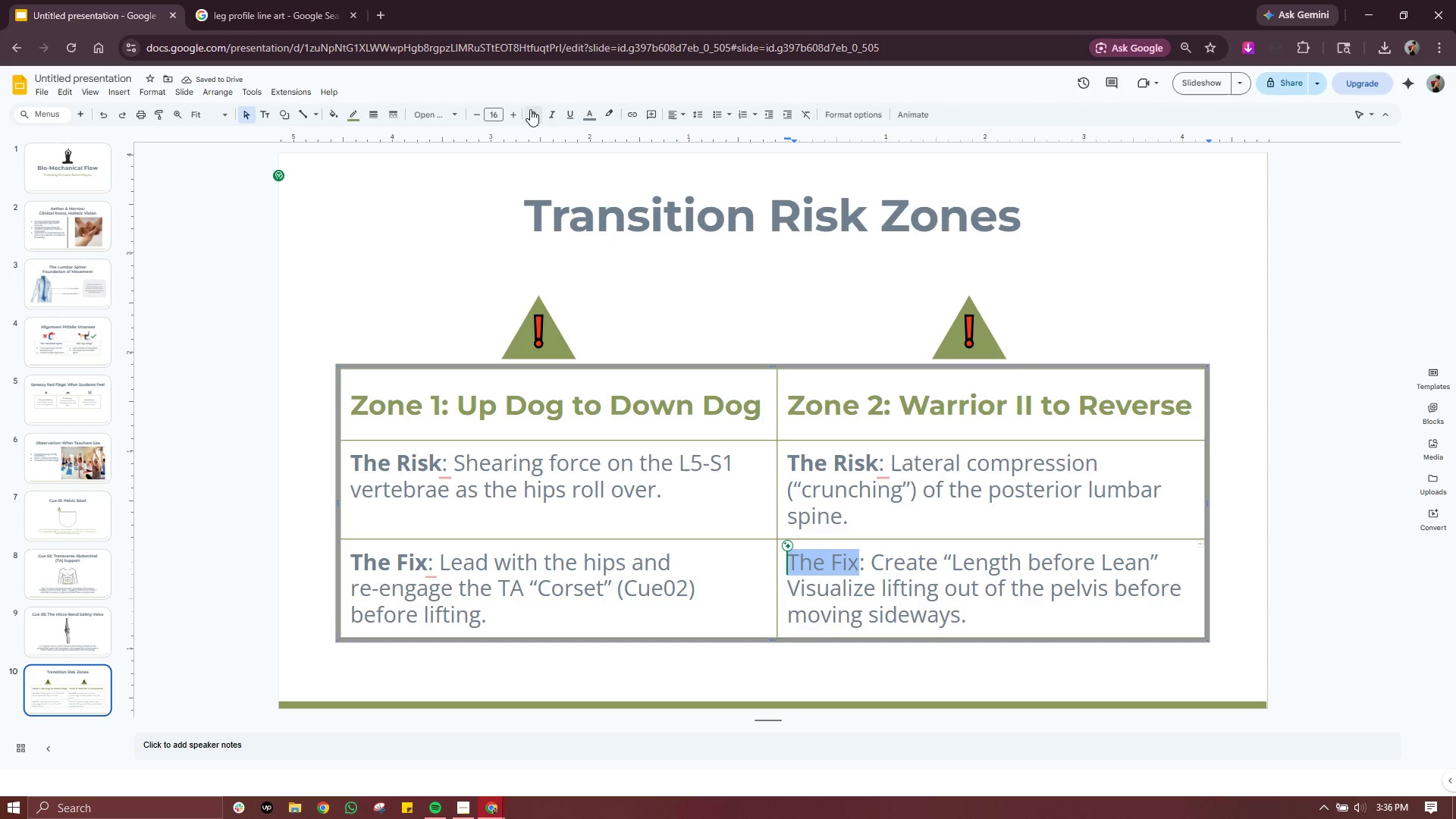 
left_click([530, 108])
 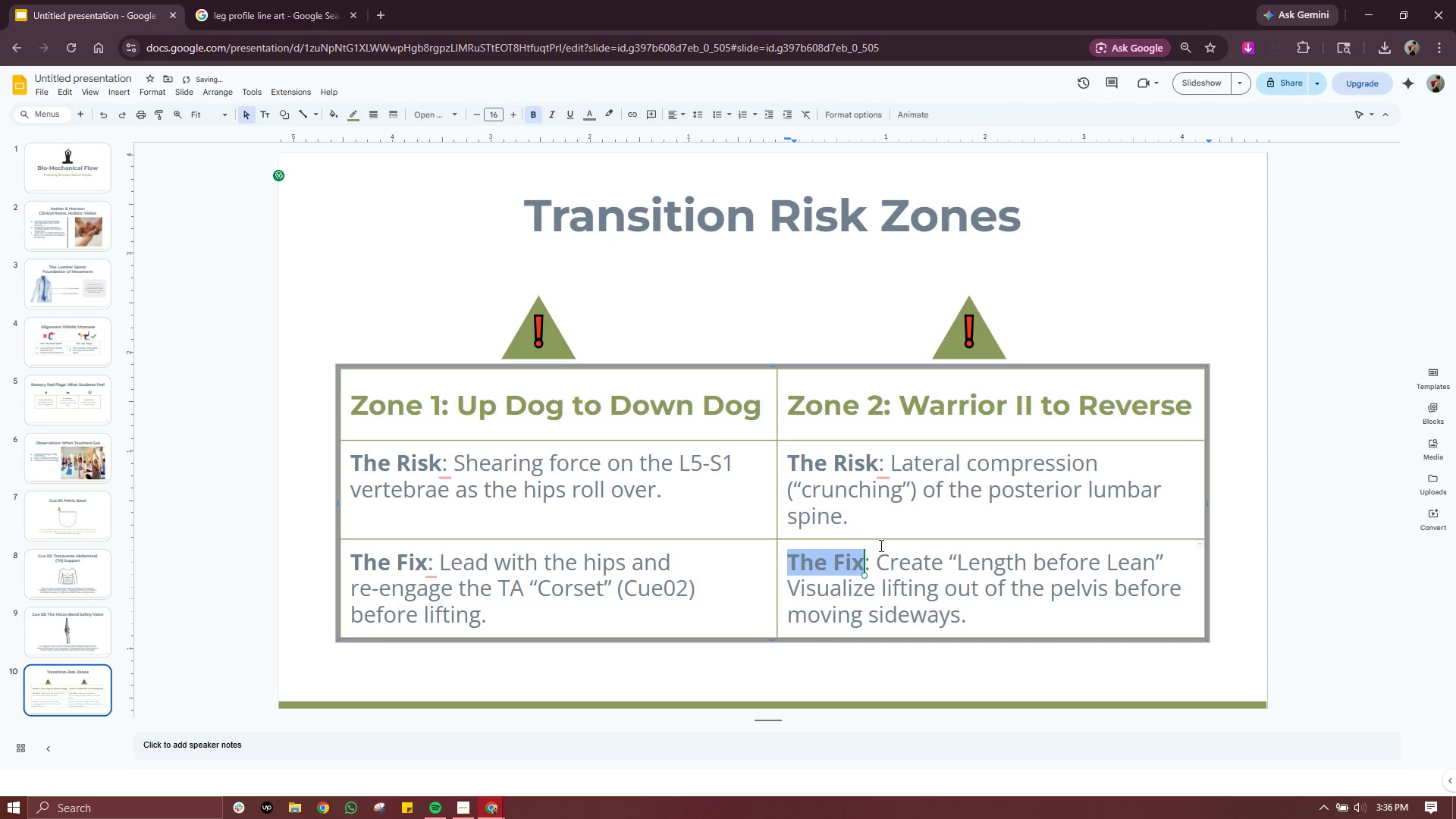 
left_click([880, 545])
 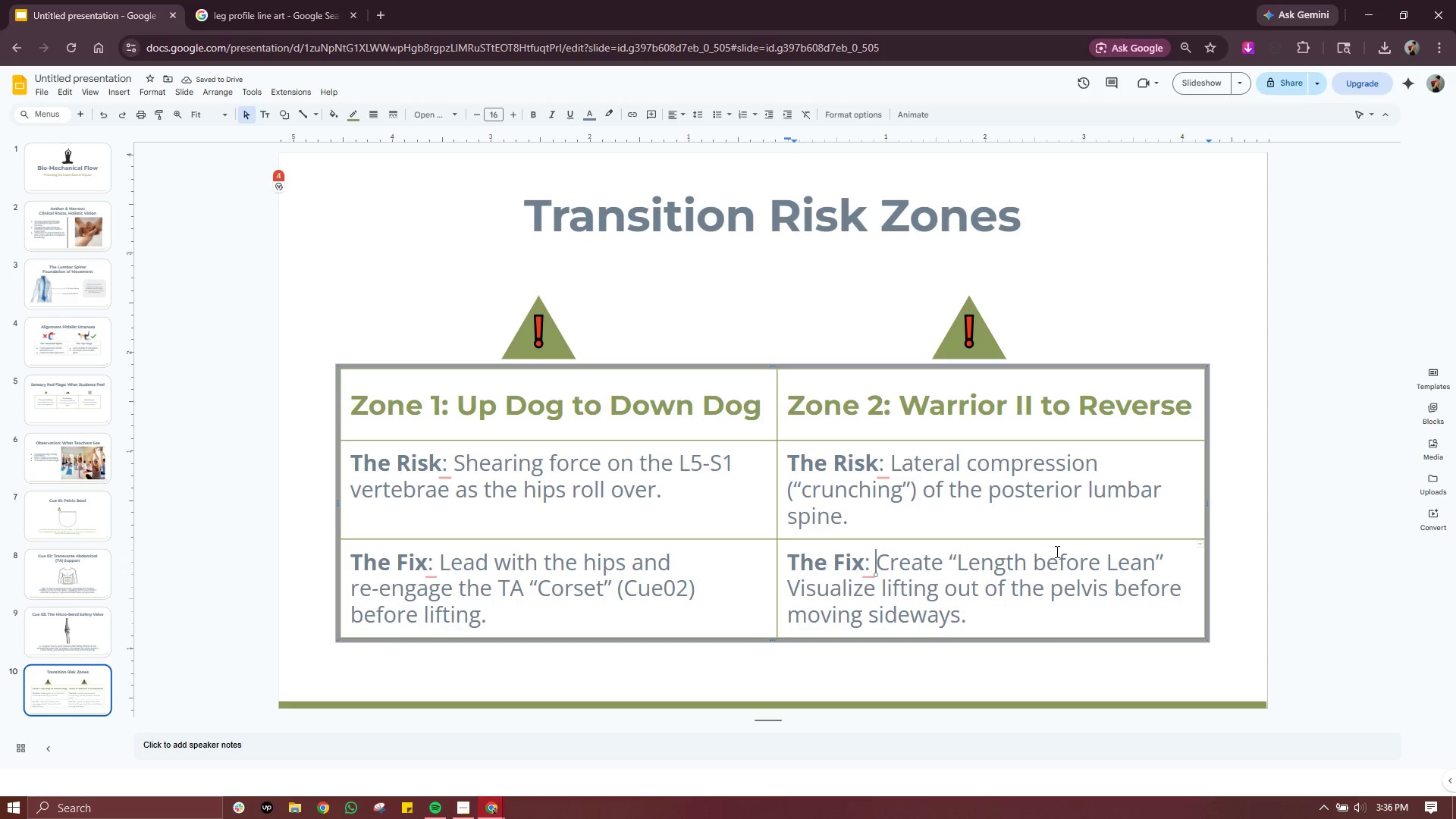 
wait(8.51)
 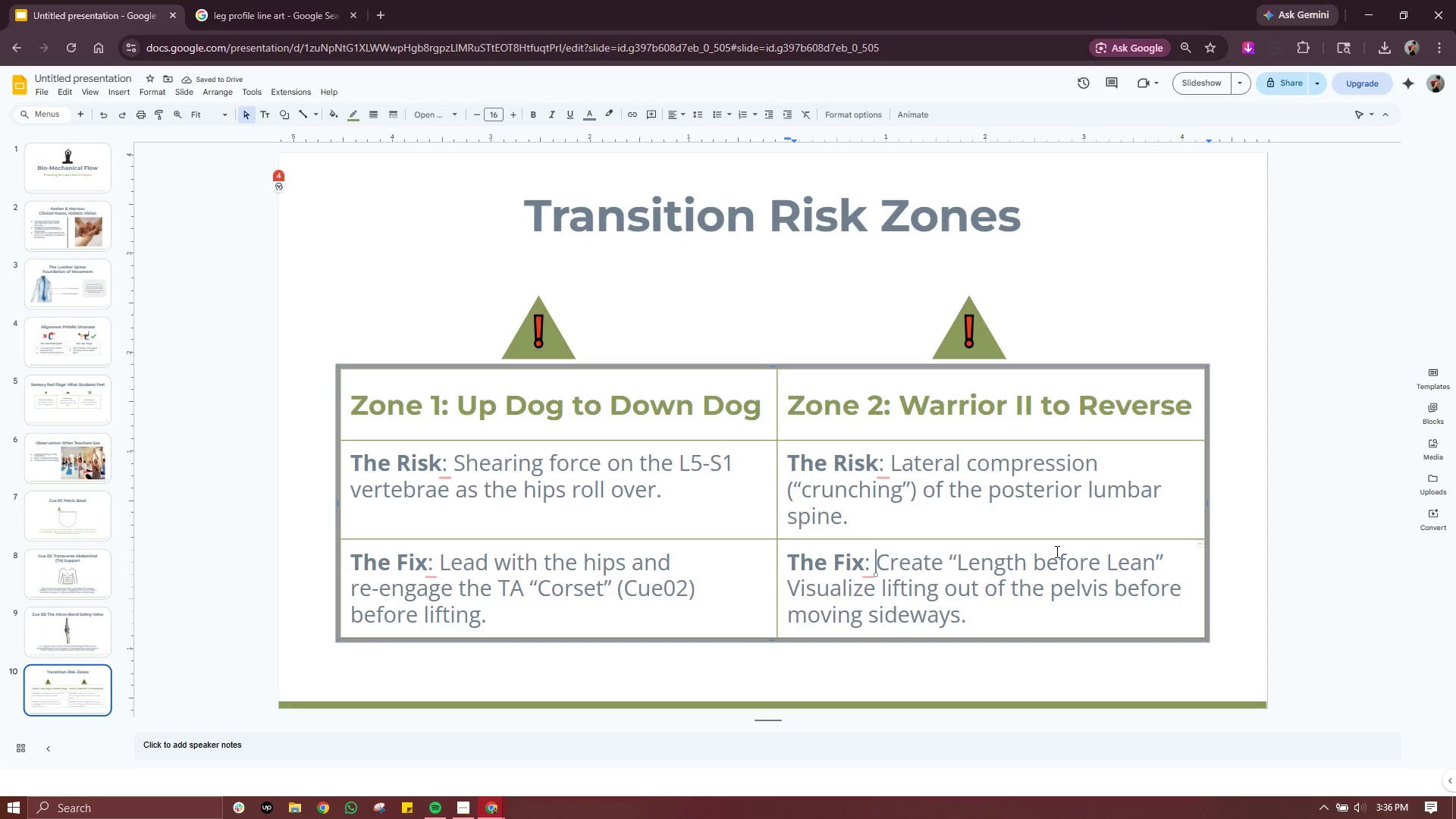 
left_click([896, 596])
 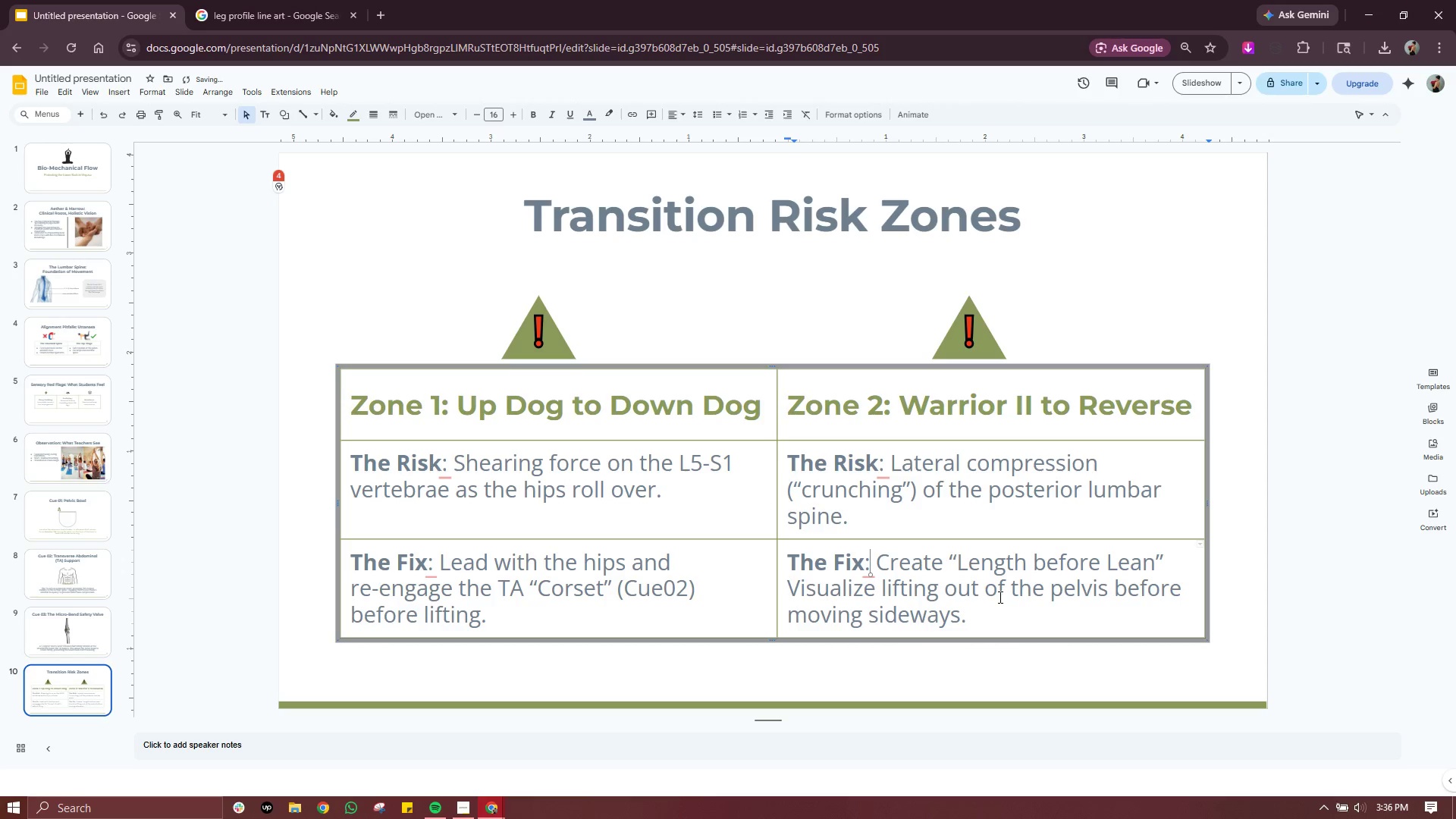 
left_click([999, 597])
 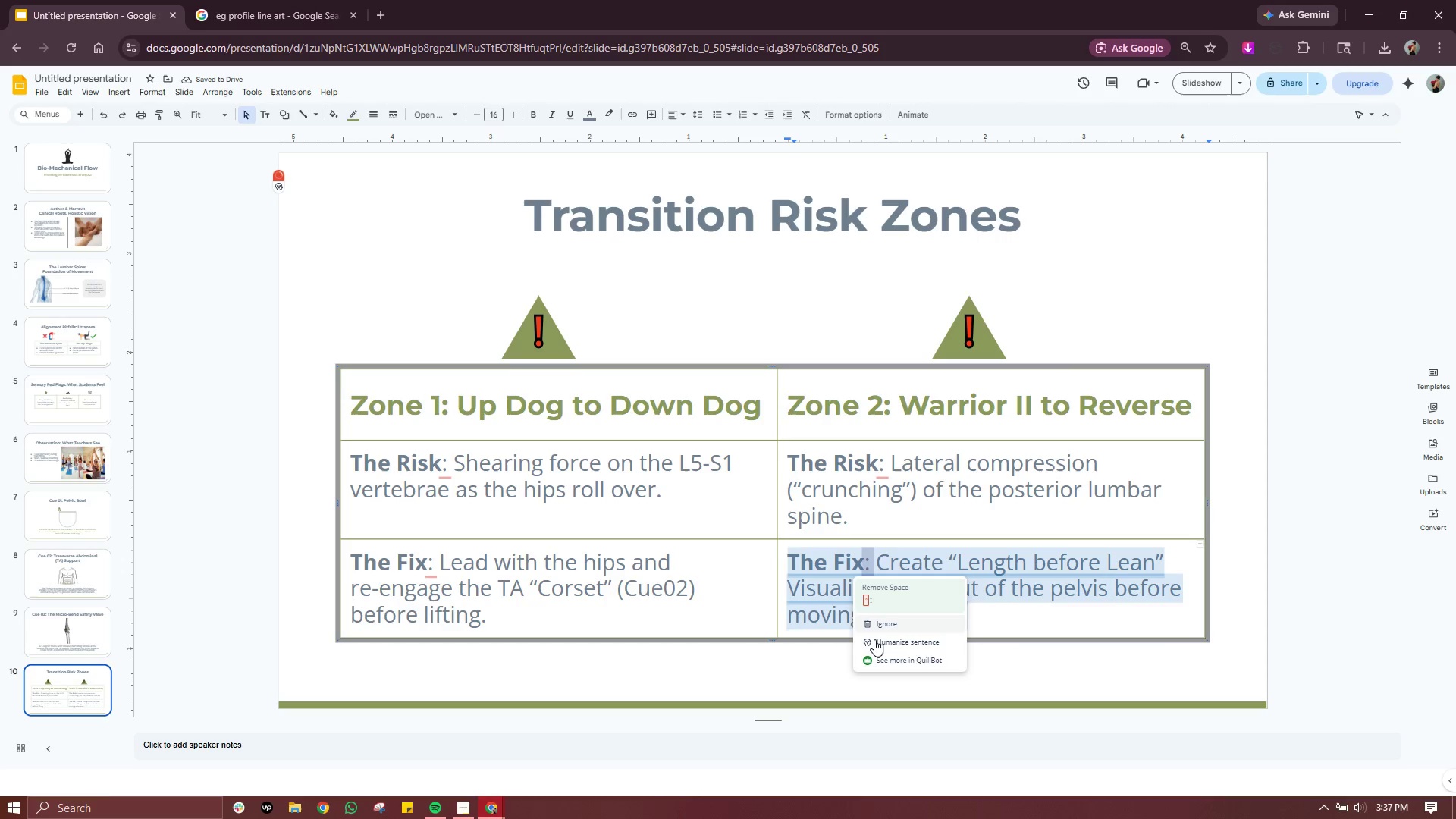 
left_click([890, 625])
 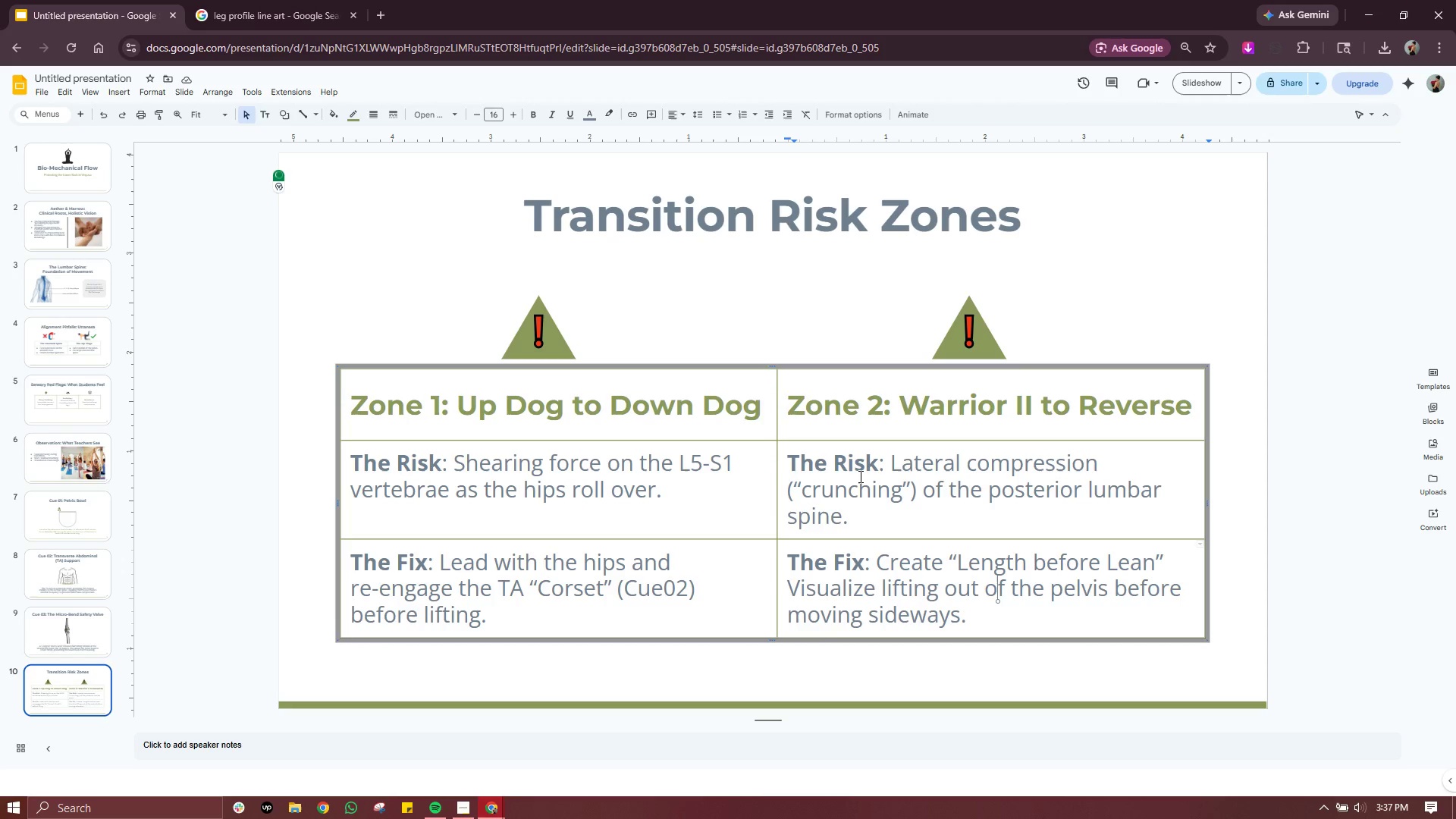 
wait(22.0)
 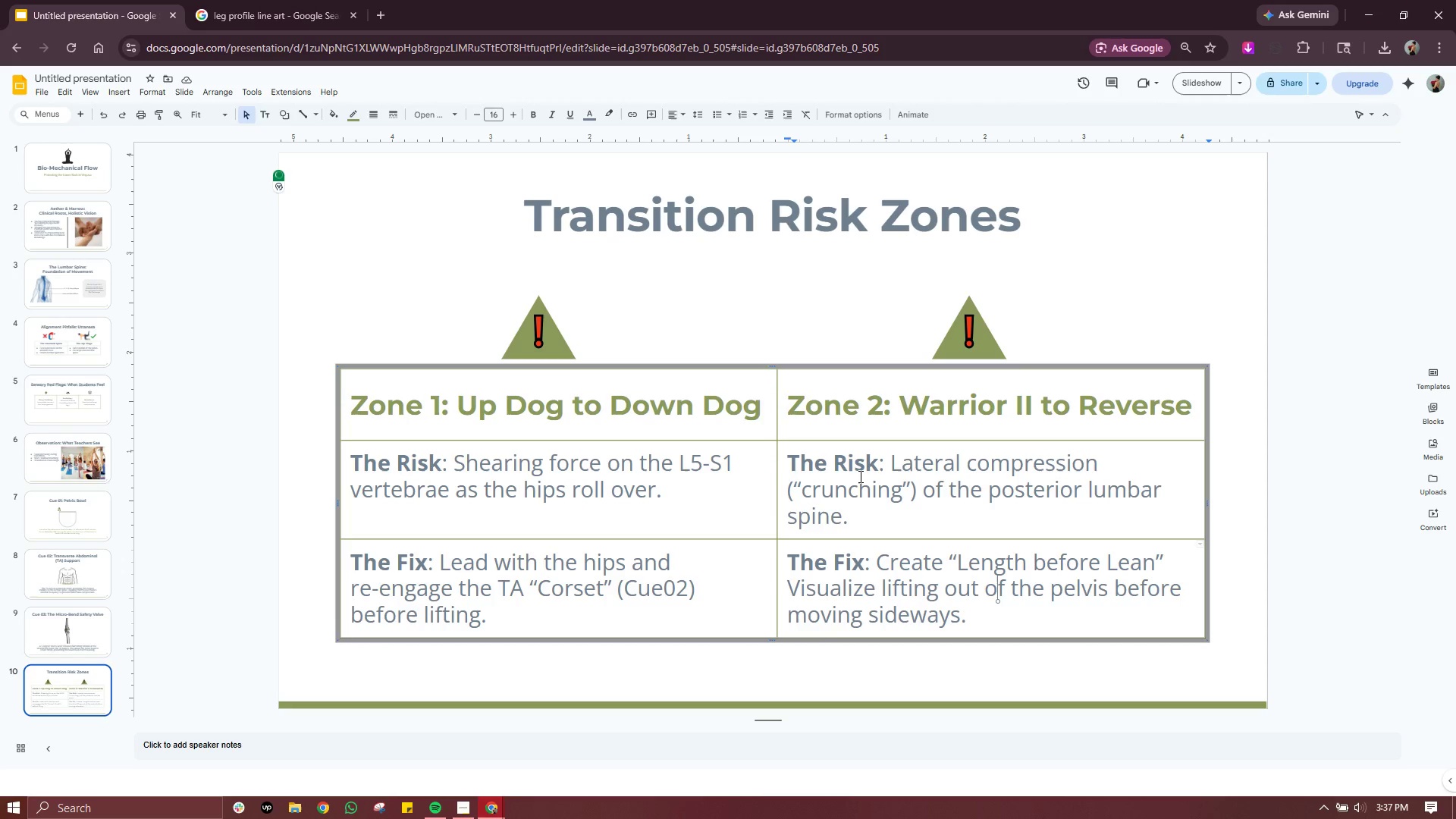 
left_click([74, 112])
 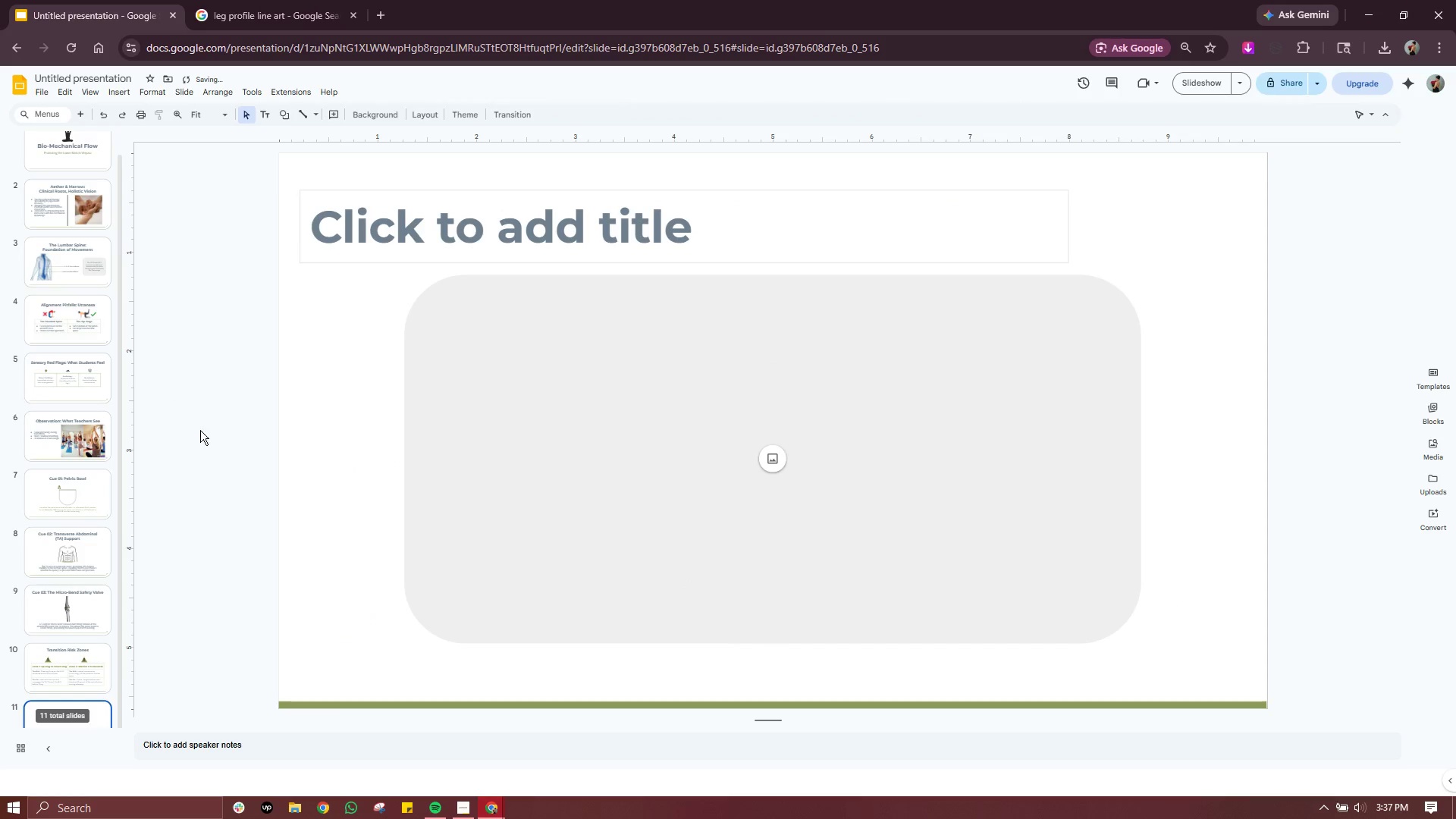 
scroll: coordinate [68, 561], scroll_direction: down, amount: 6.0
 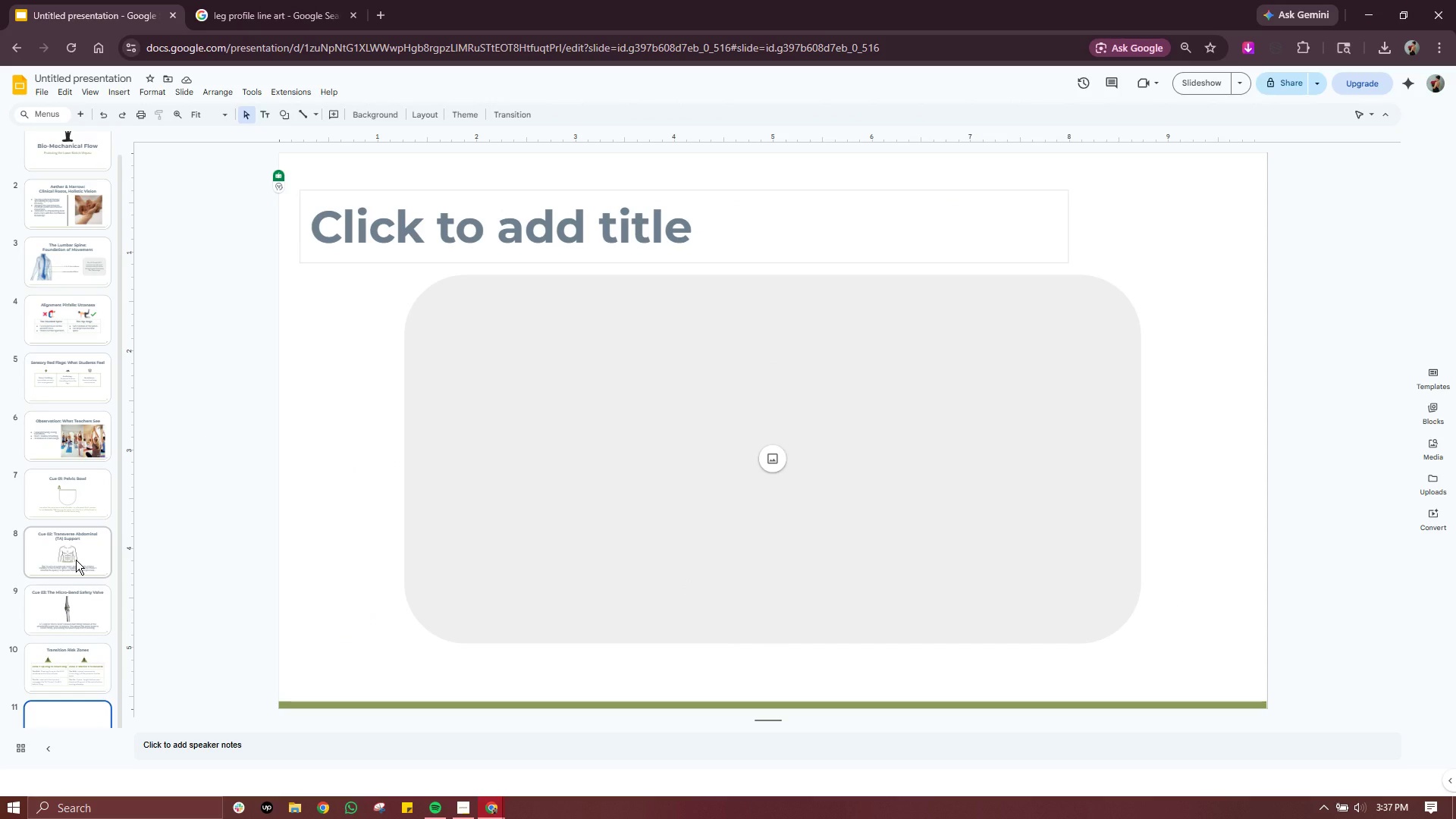 
wait(8.51)
 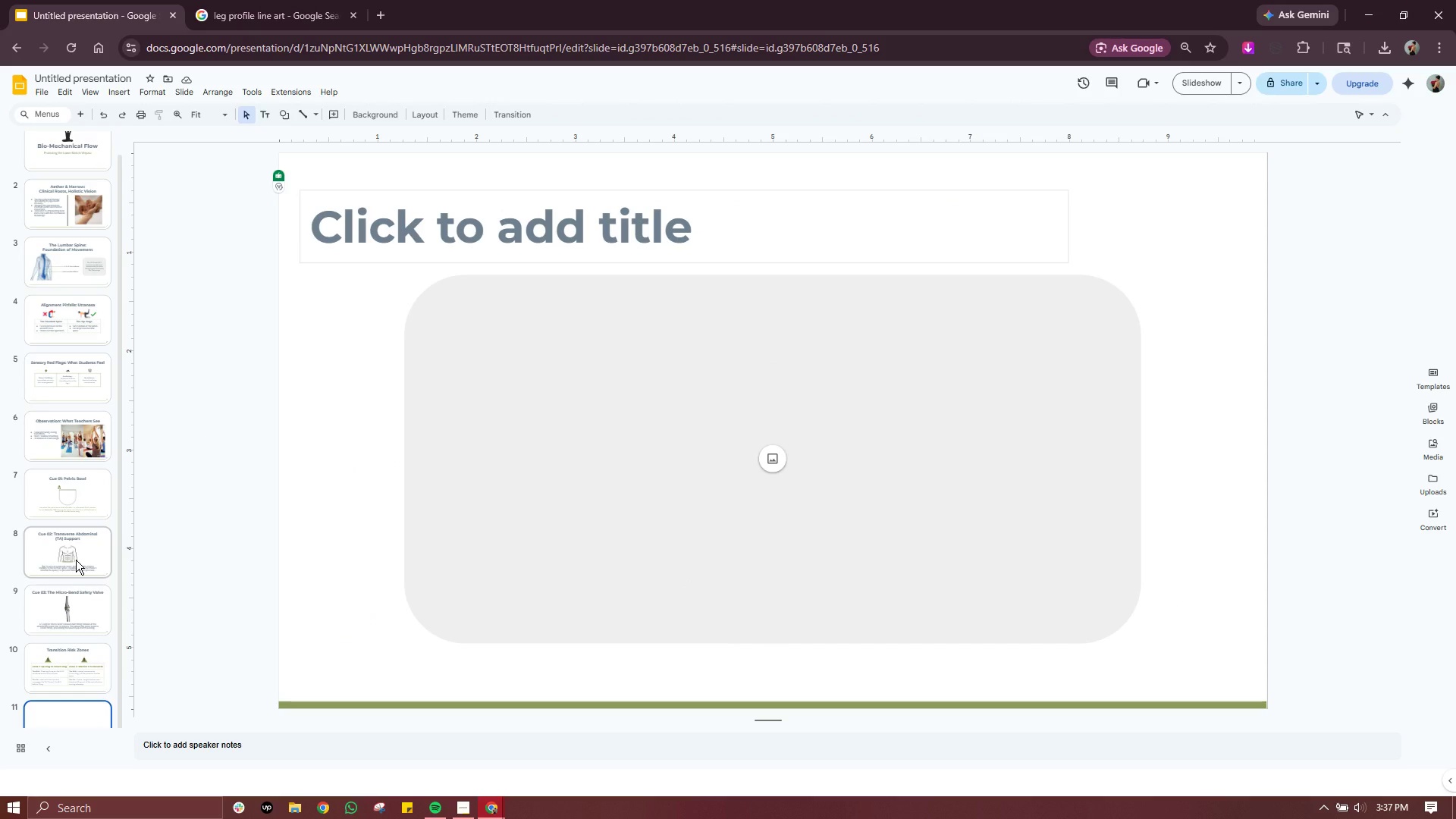 
double_click([728, 238])
 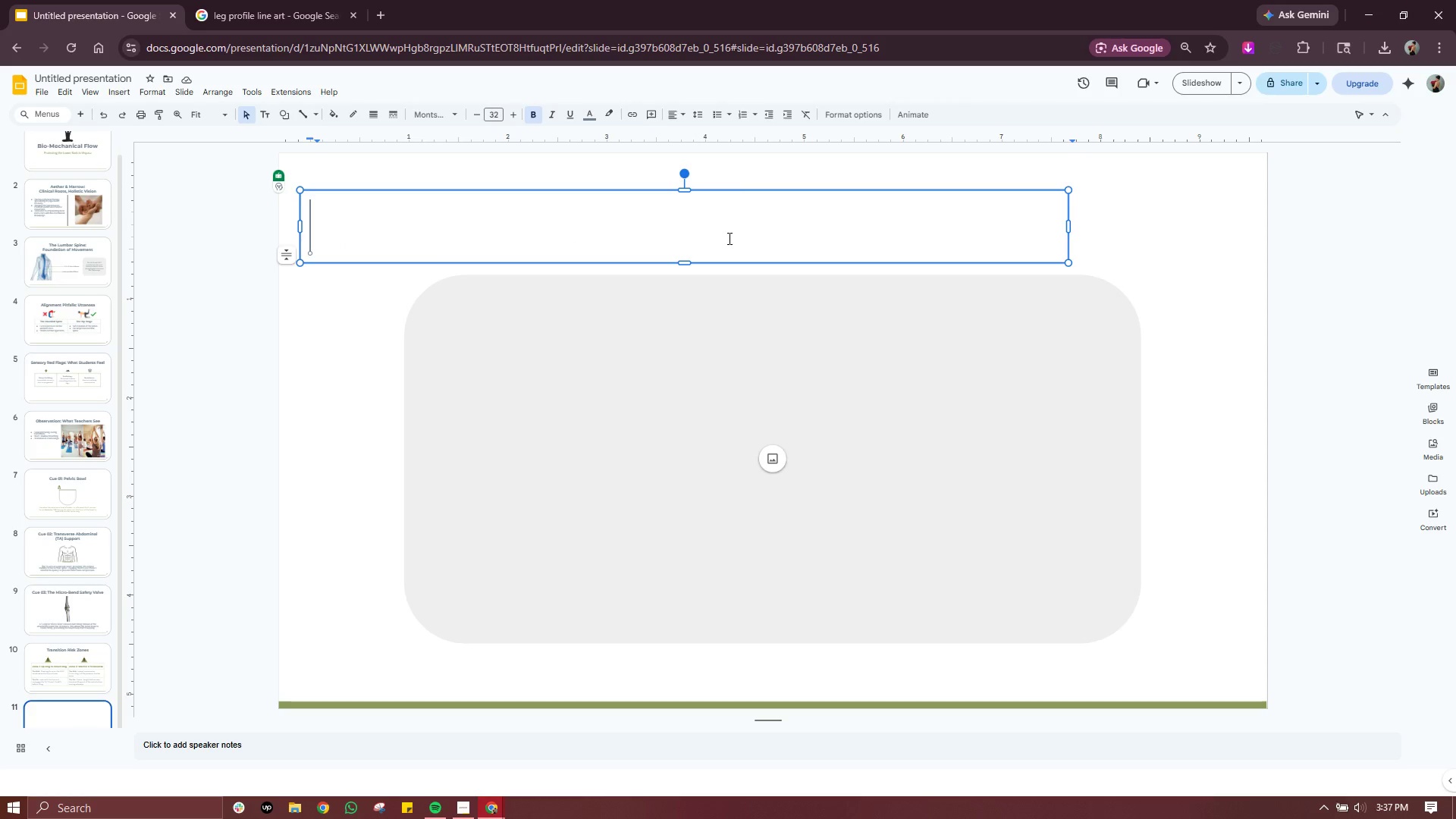 
triple_click([728, 238])
 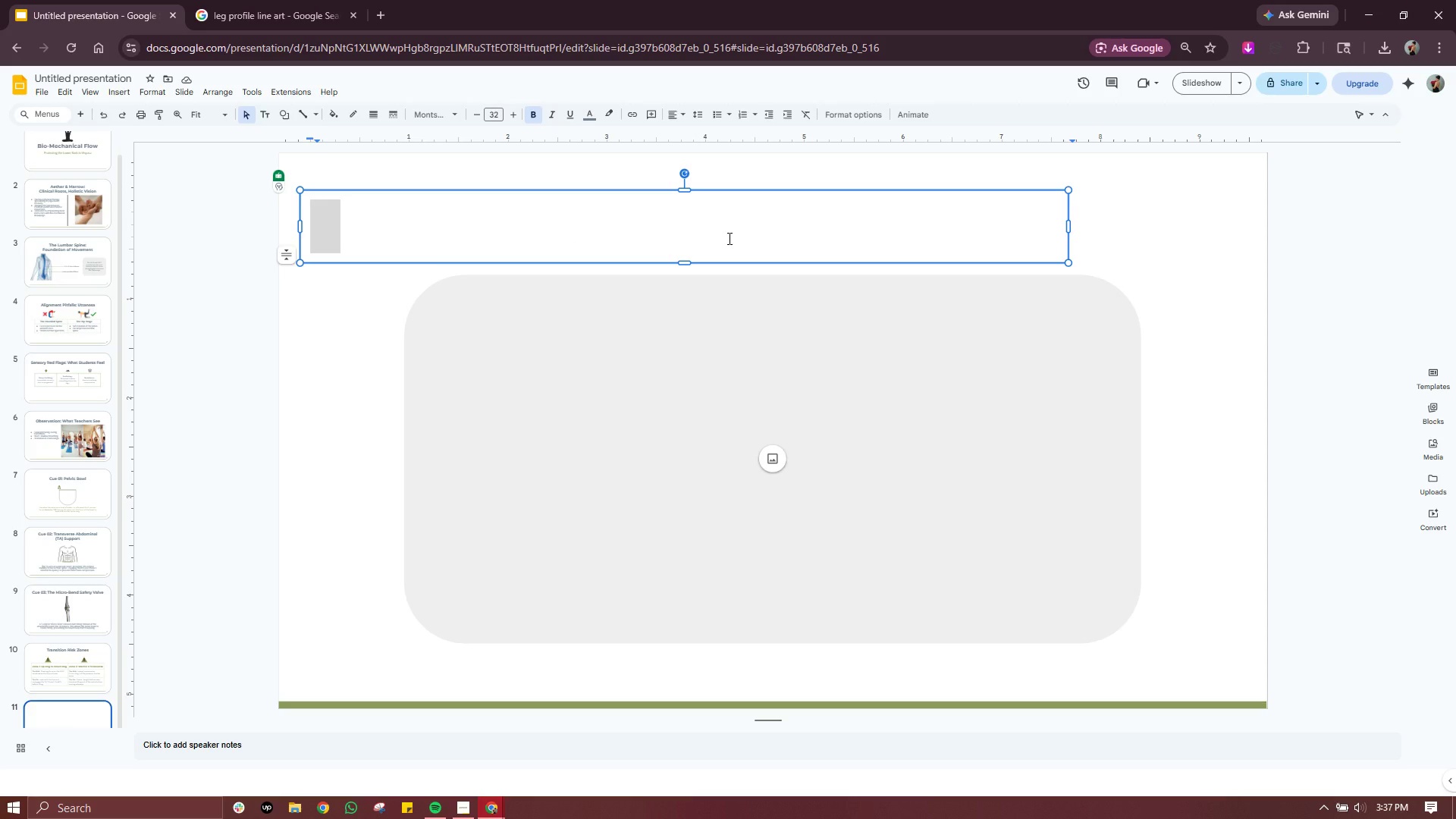 
type(The 3-Step Teacher Scan)
 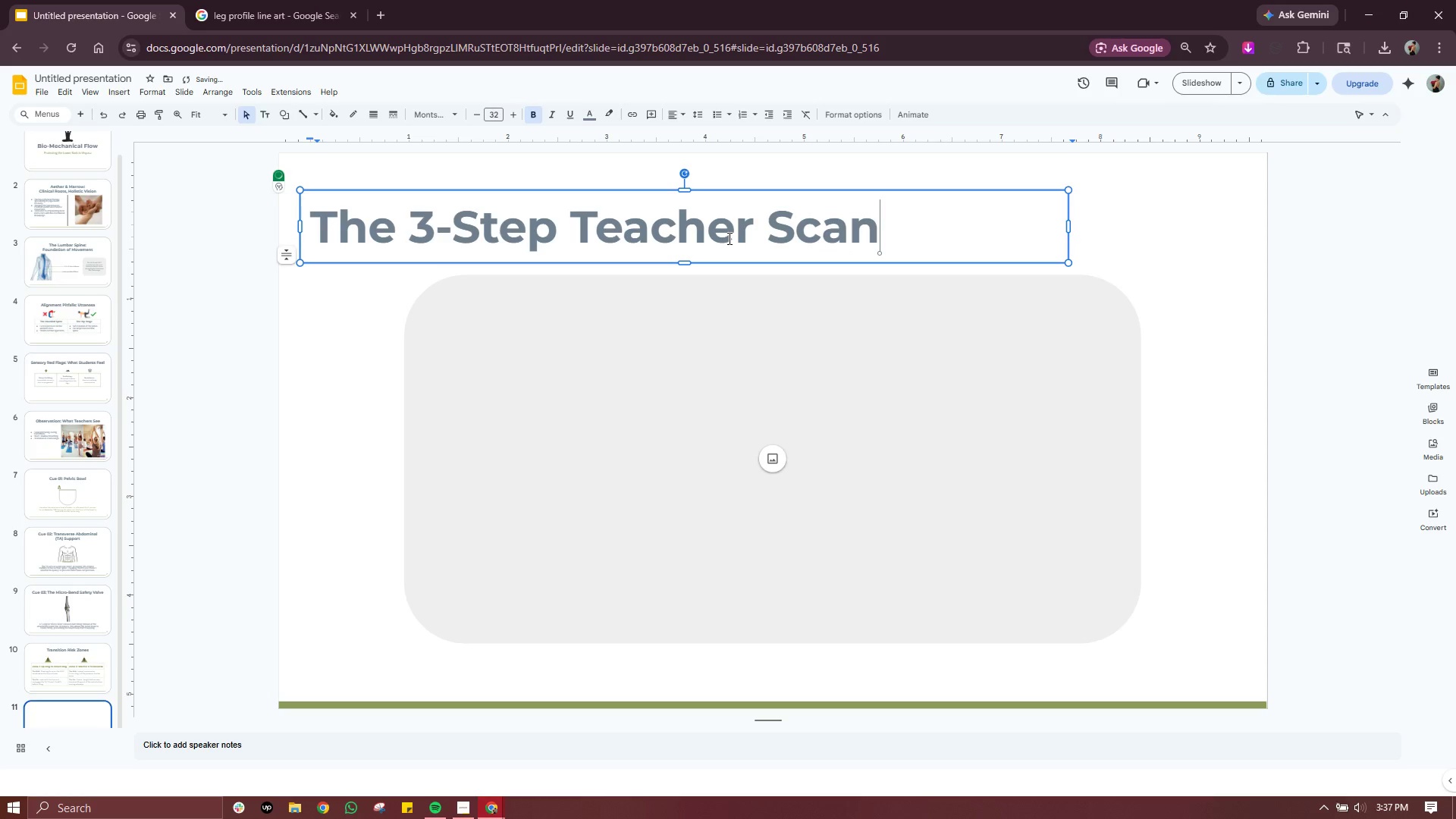 
left_click_drag(start_coordinate=[889, 232], to_coordinate=[275, 240])
 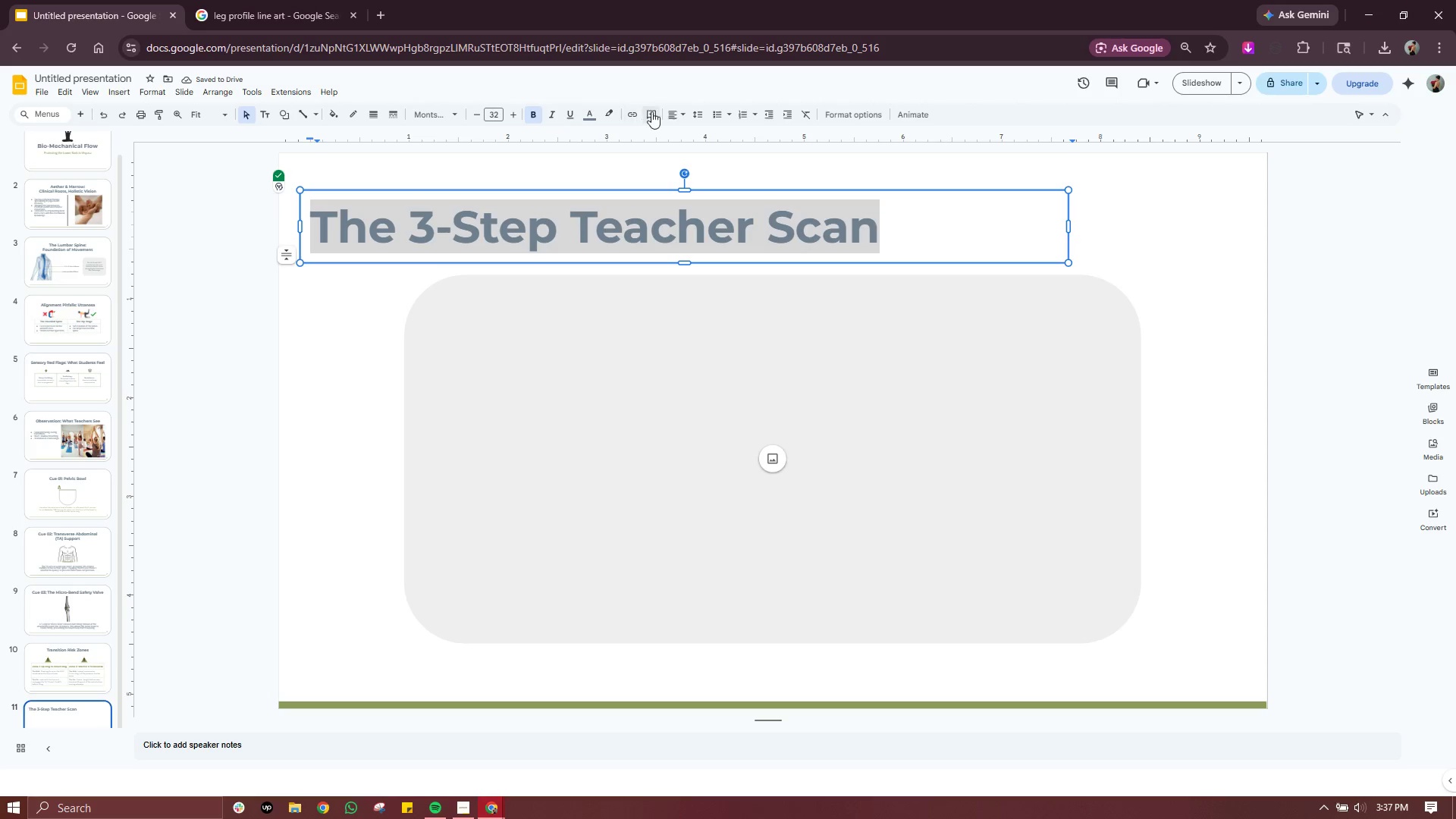 
left_click([670, 113])
 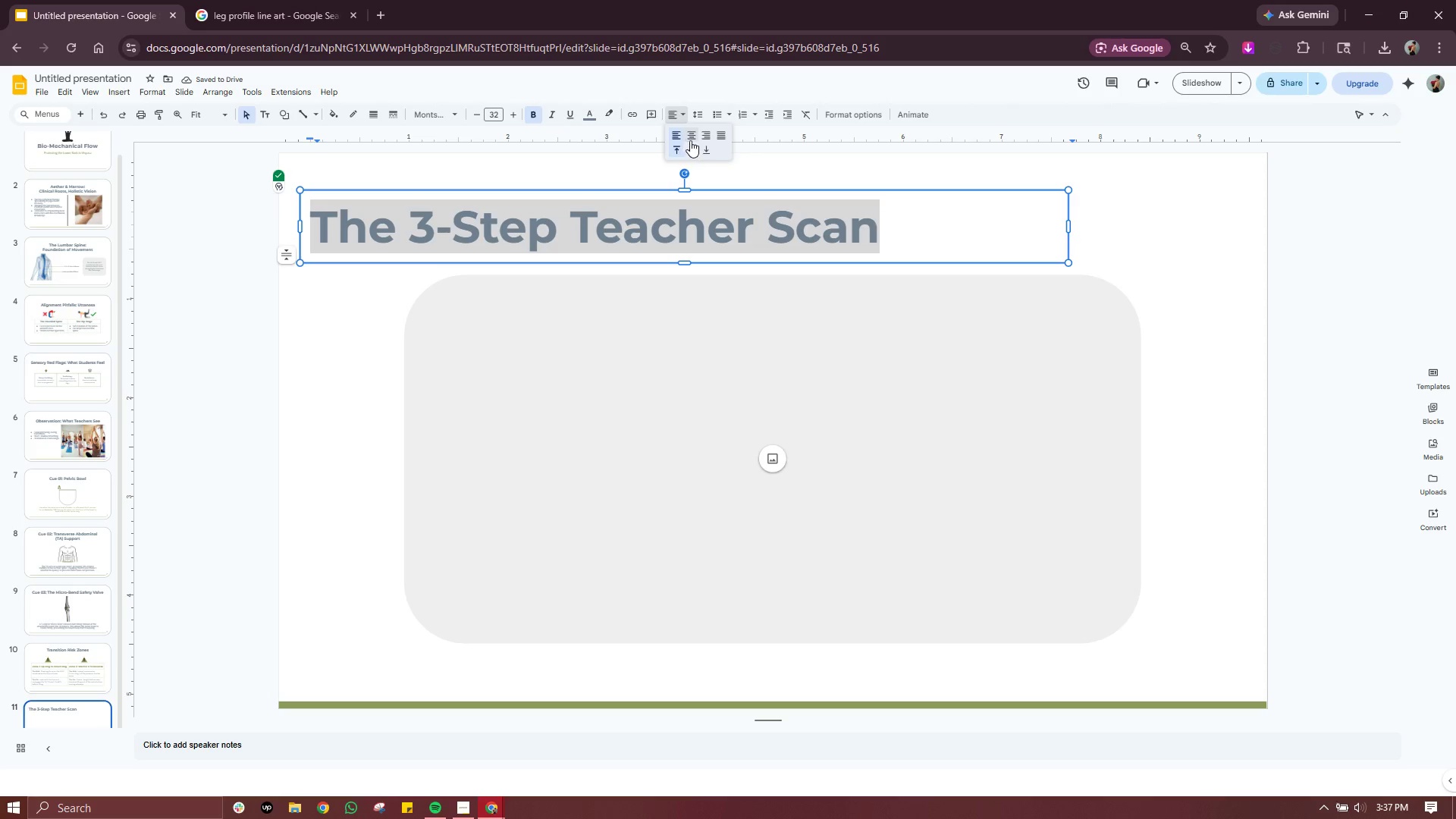 
left_click([690, 140])
 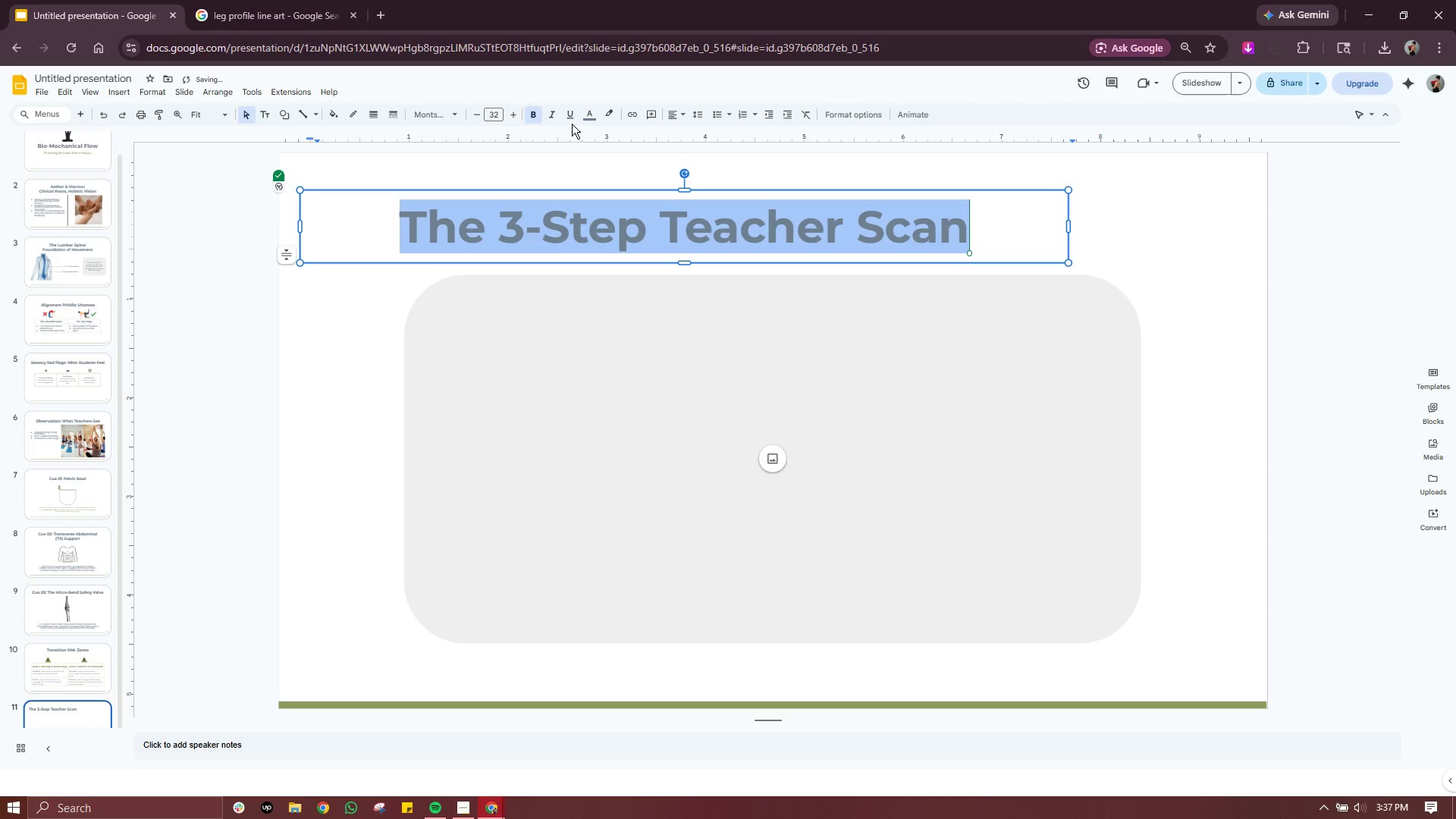 
mouse_move([560, 121])
 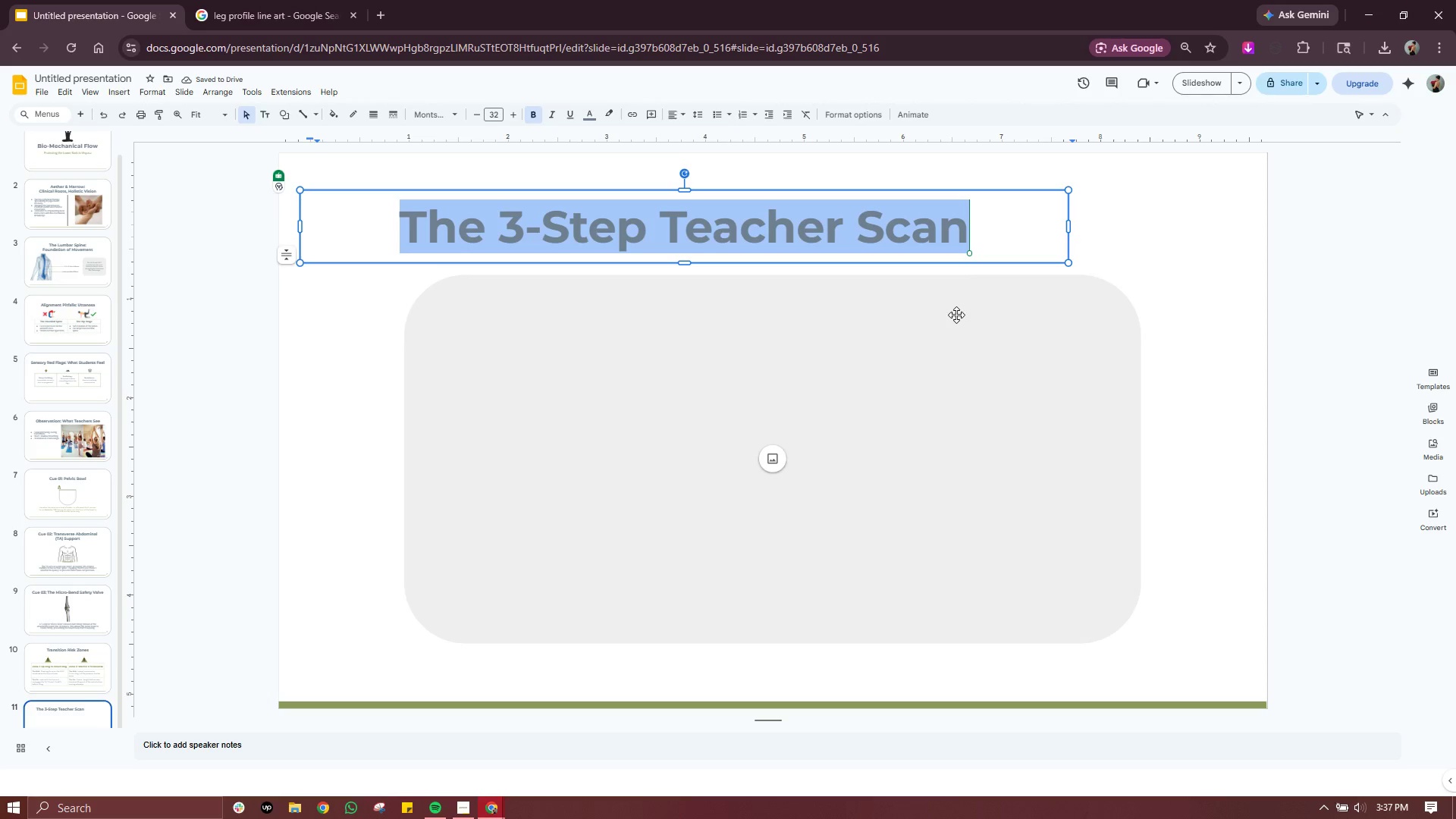 
left_click([956, 316])
 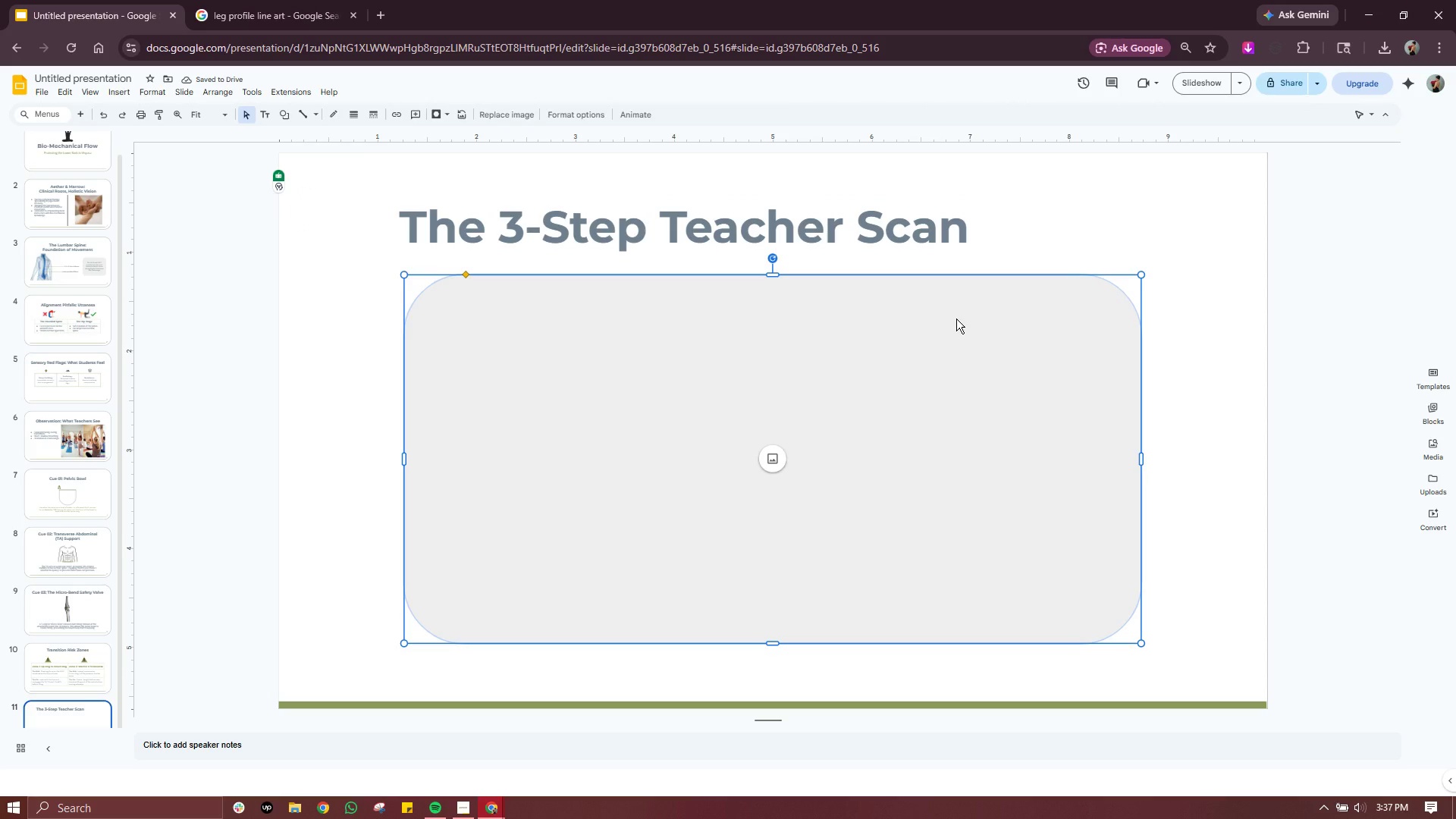 
key(Delete)
 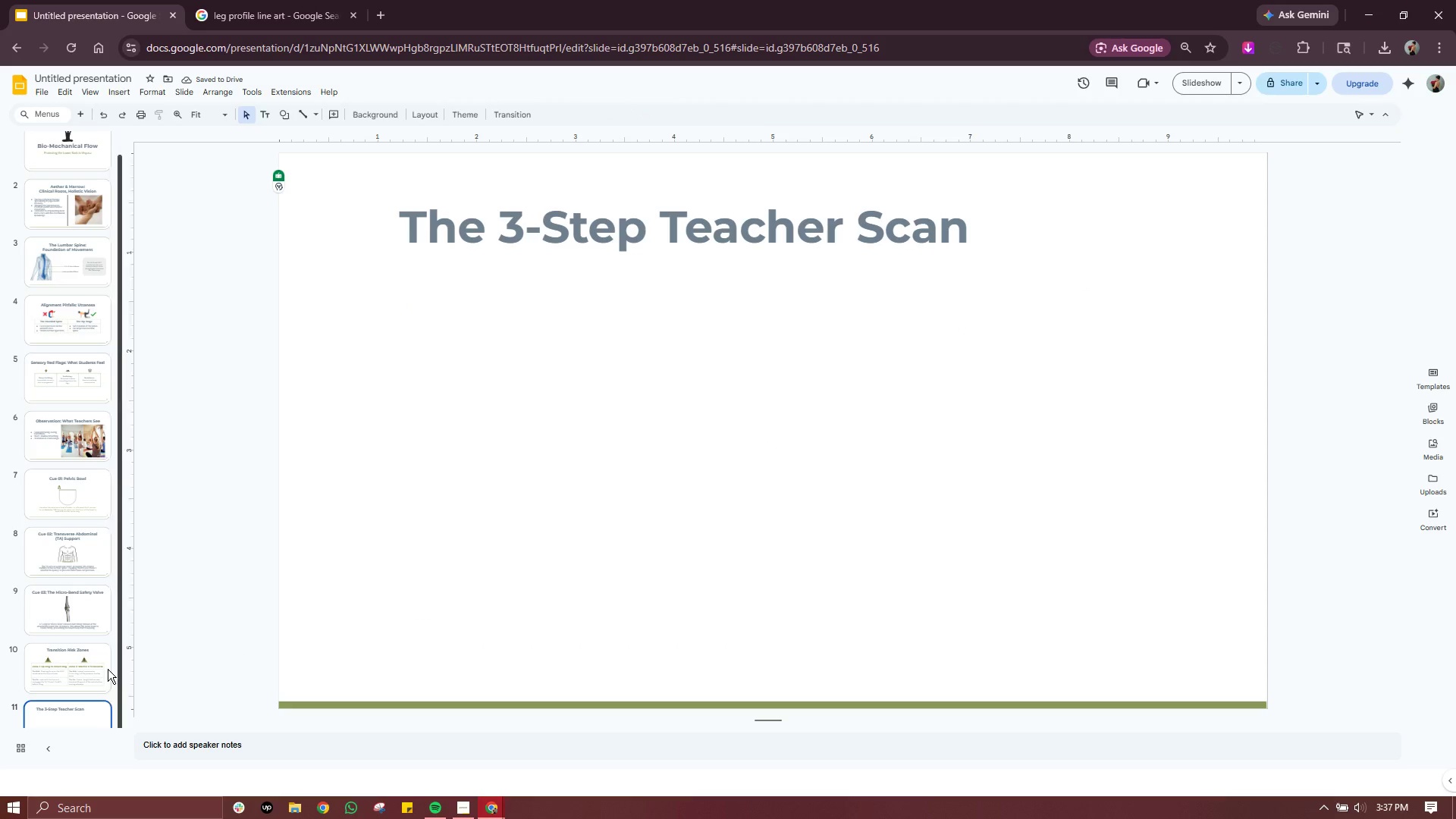 
wait(5.72)
 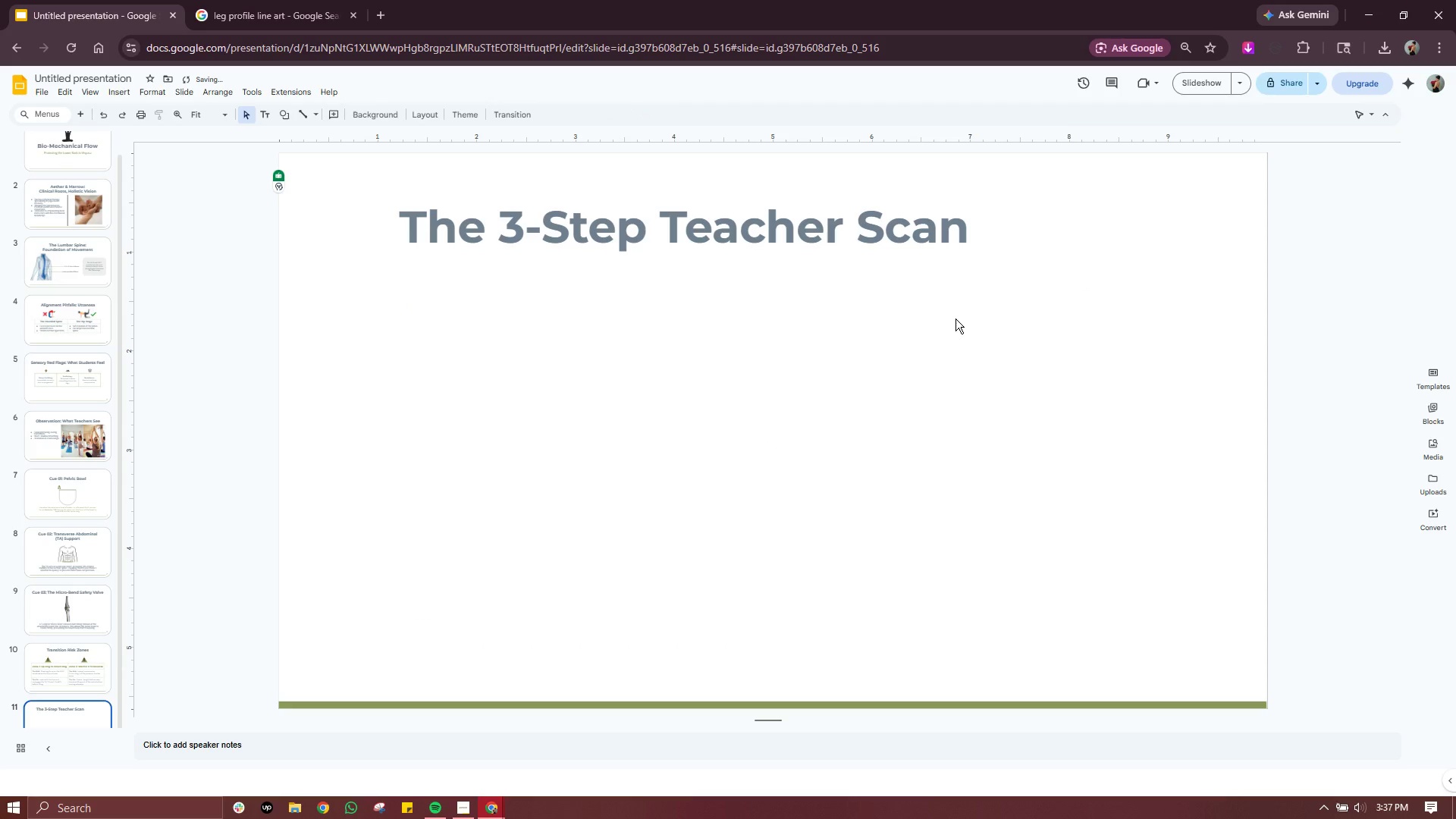 
left_click([87, 598])
 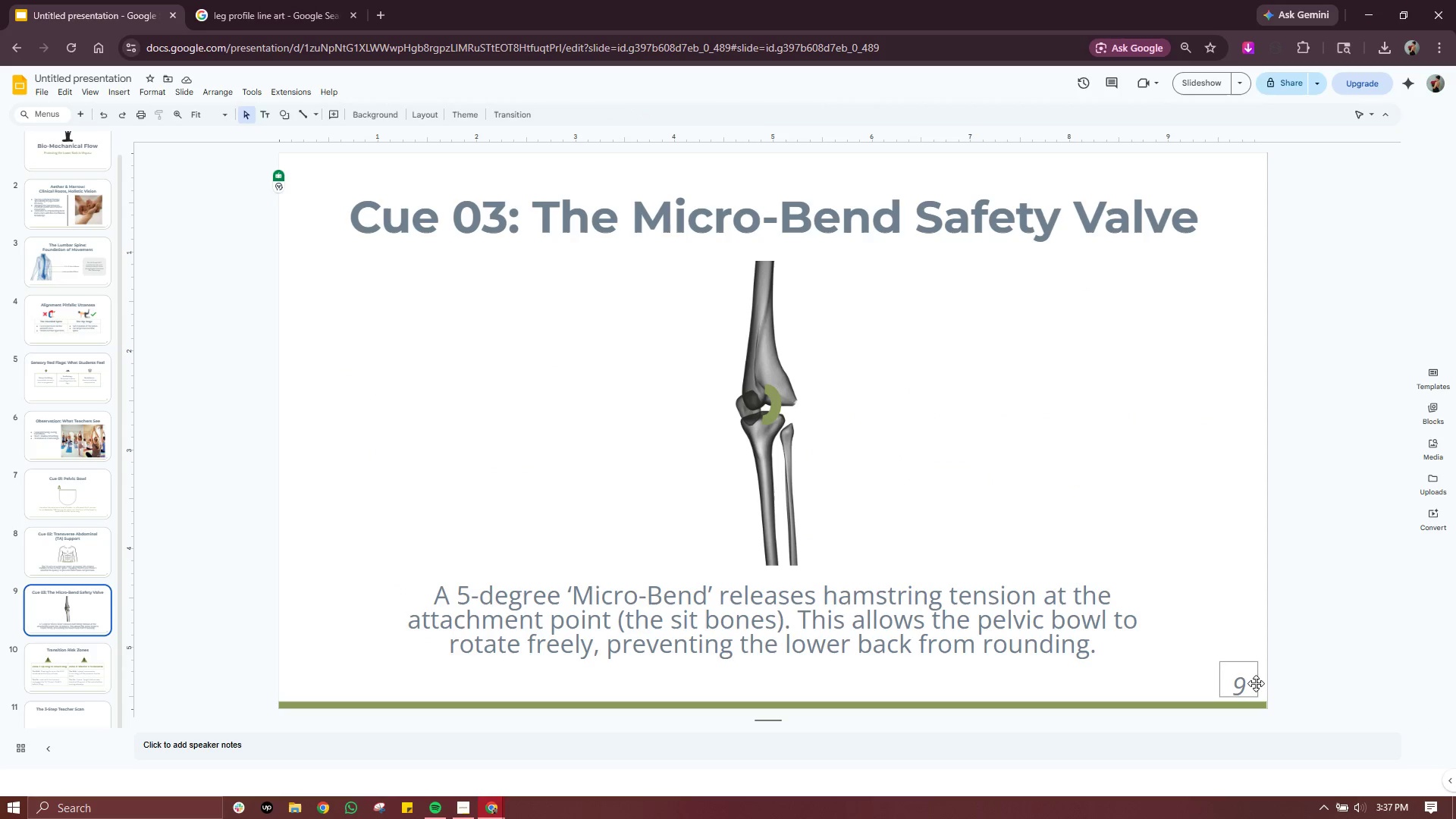 
left_click([1252, 682])
 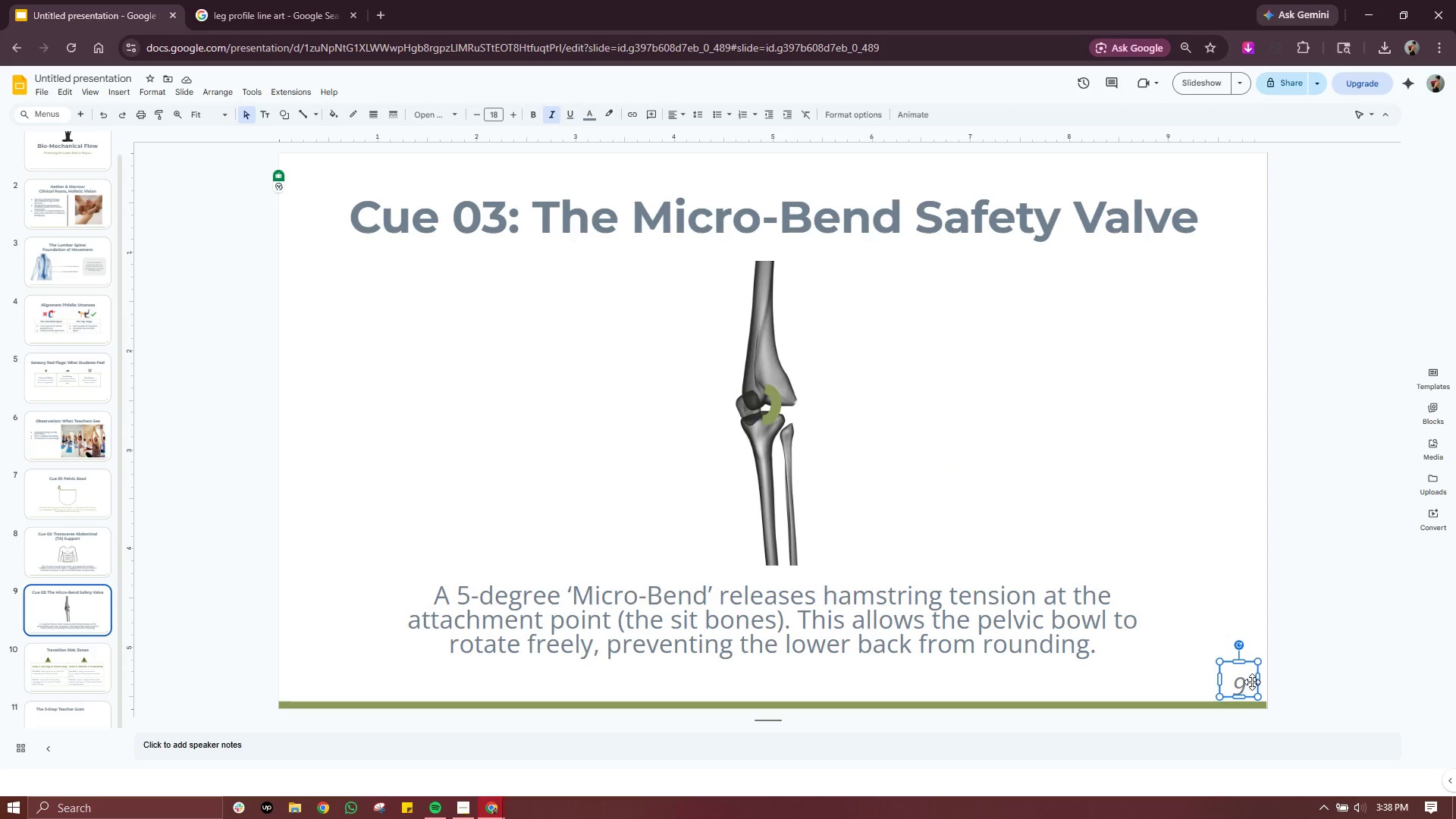 
key(Control+C)
 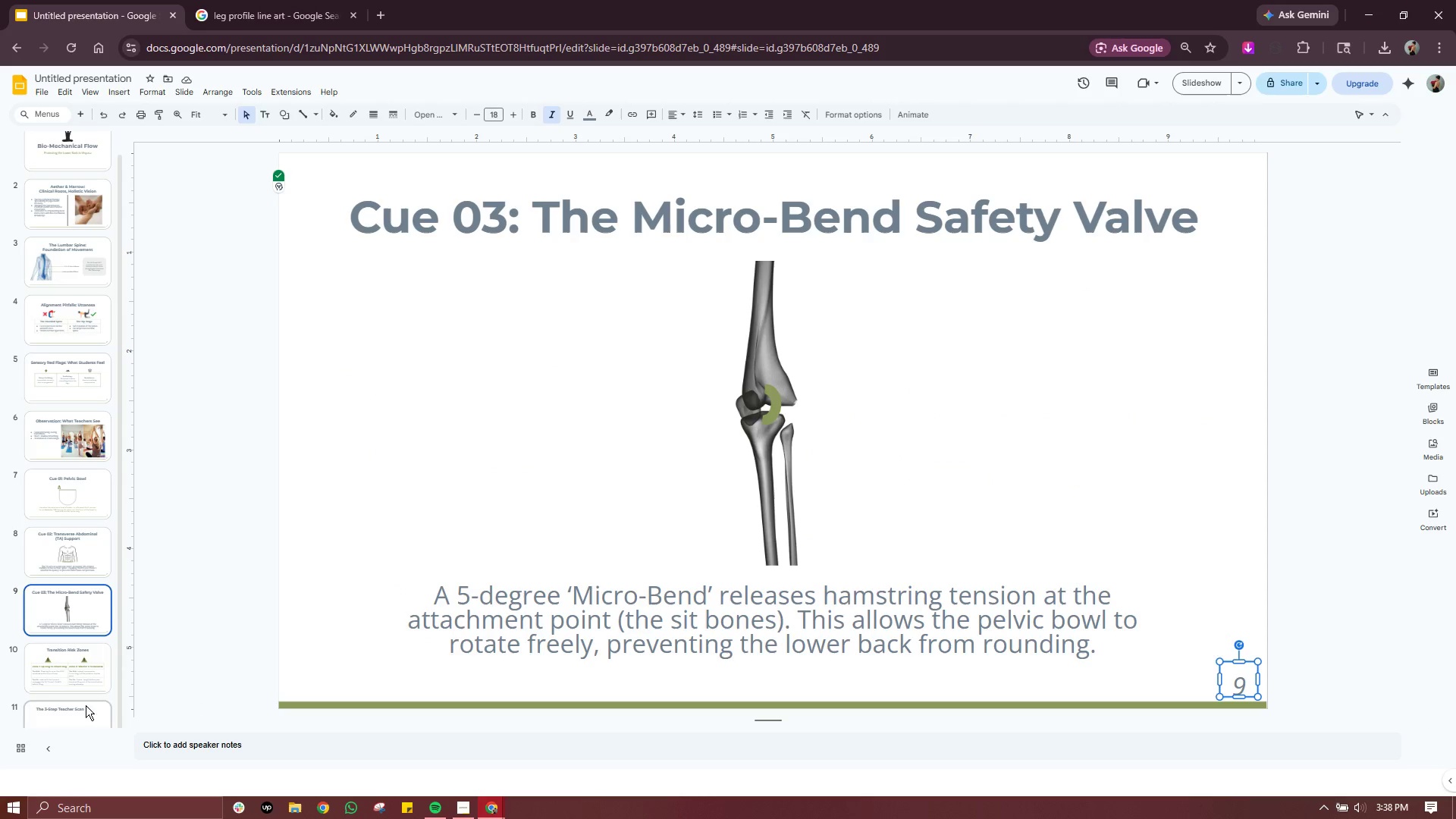 
left_click([85, 679])
 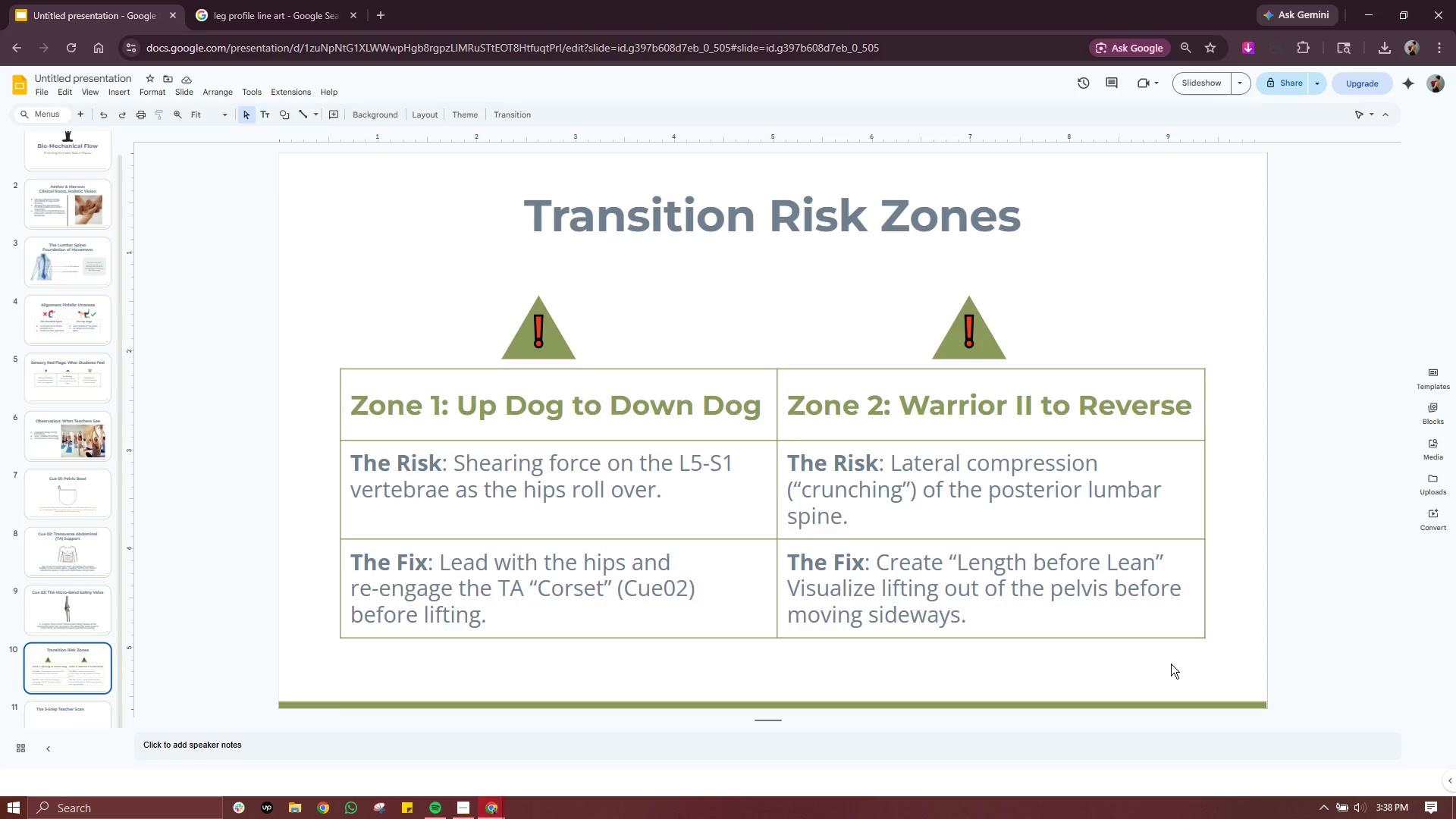 
left_click([1205, 671])
 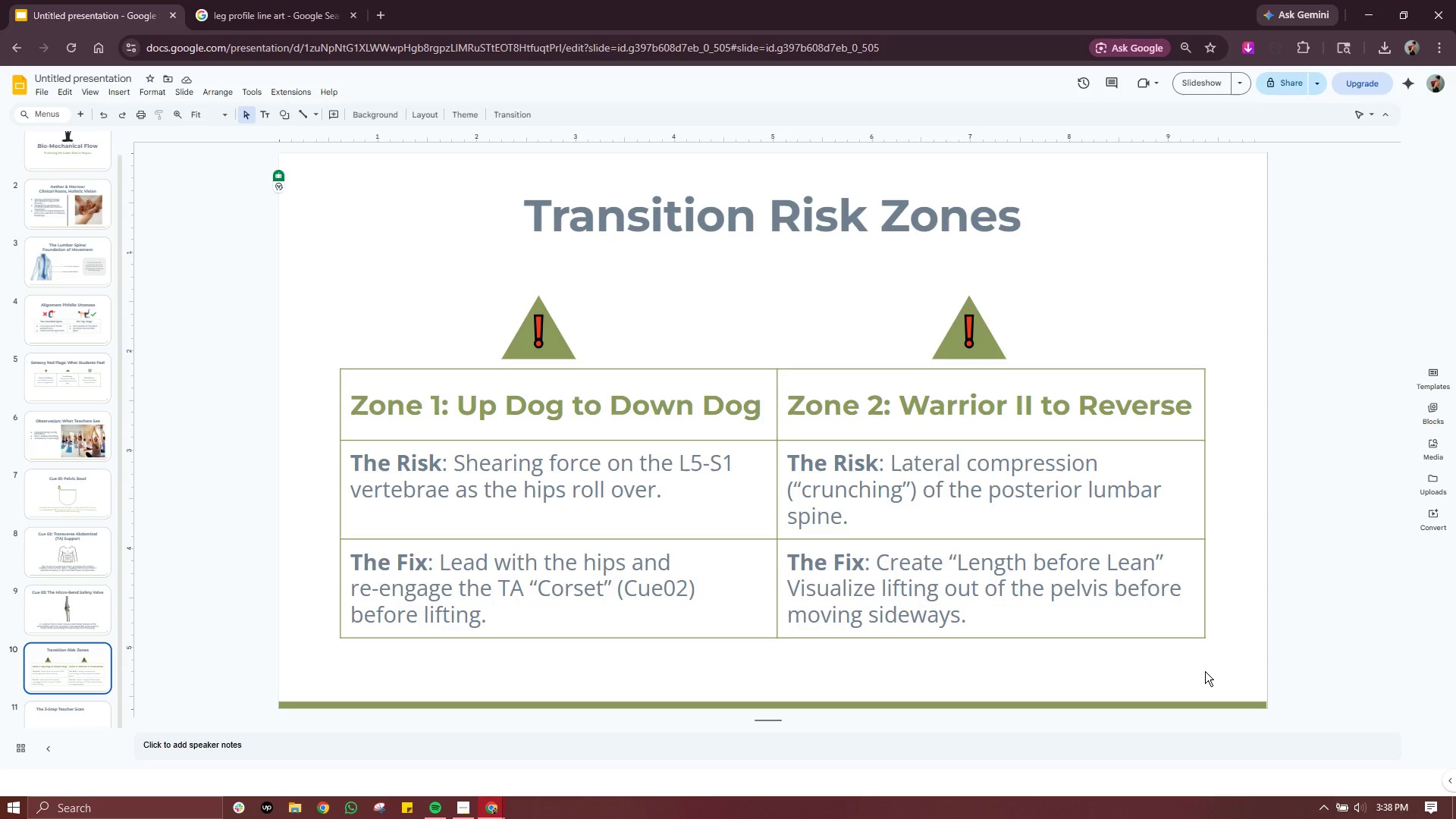 
key(Control+ControlLeft)
 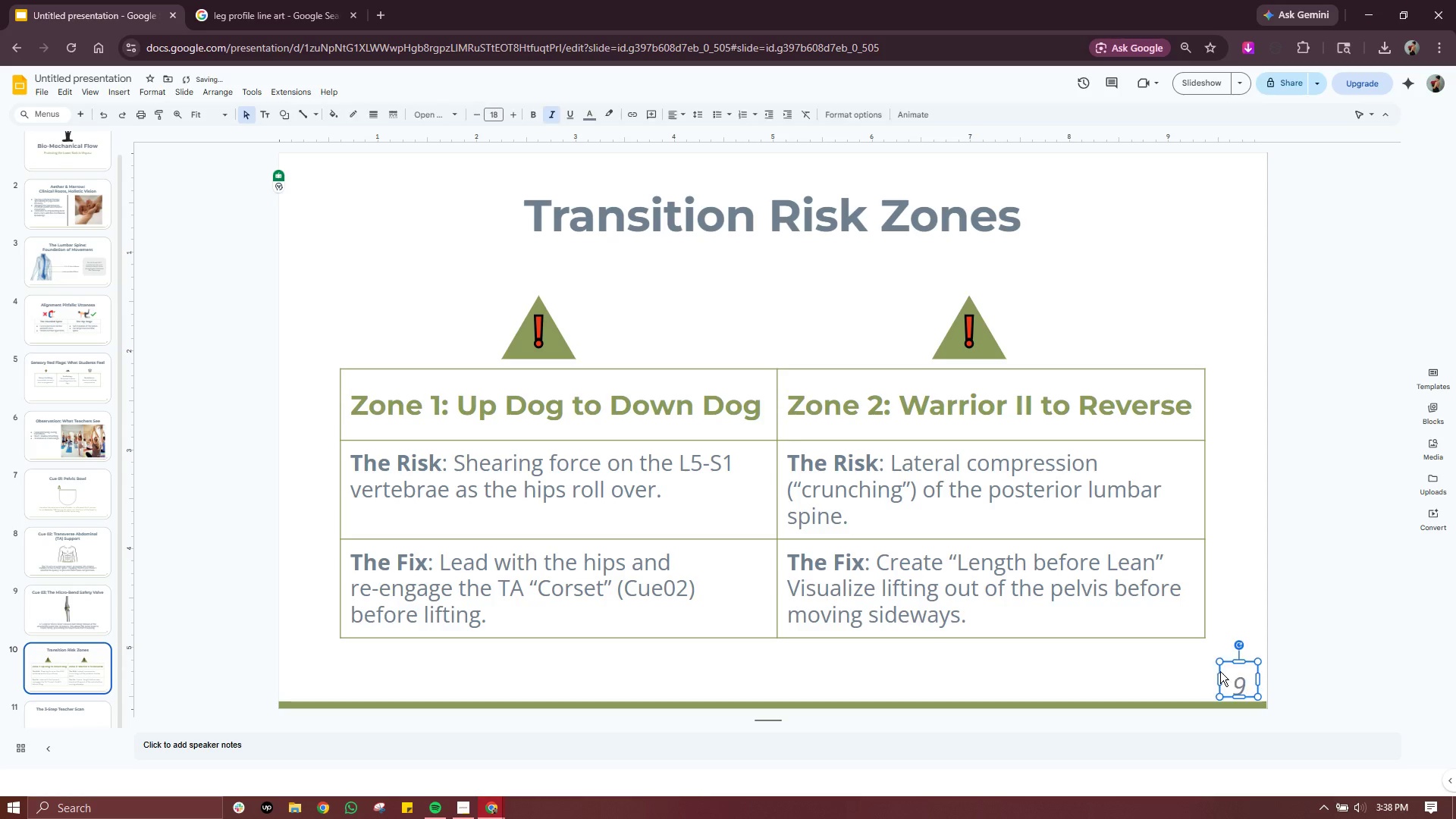 
key(Control+V)
 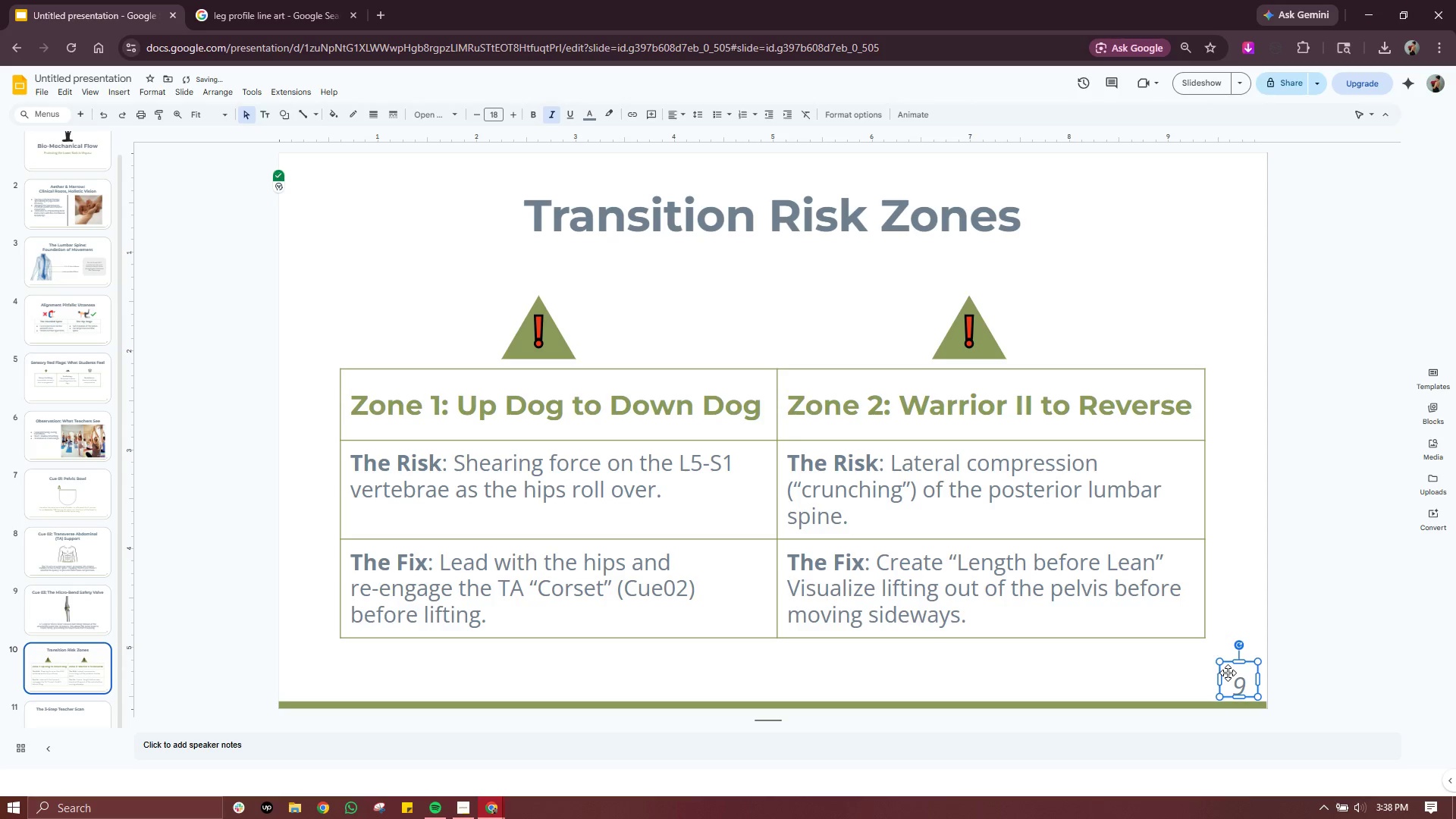 
double_click([1228, 673])
 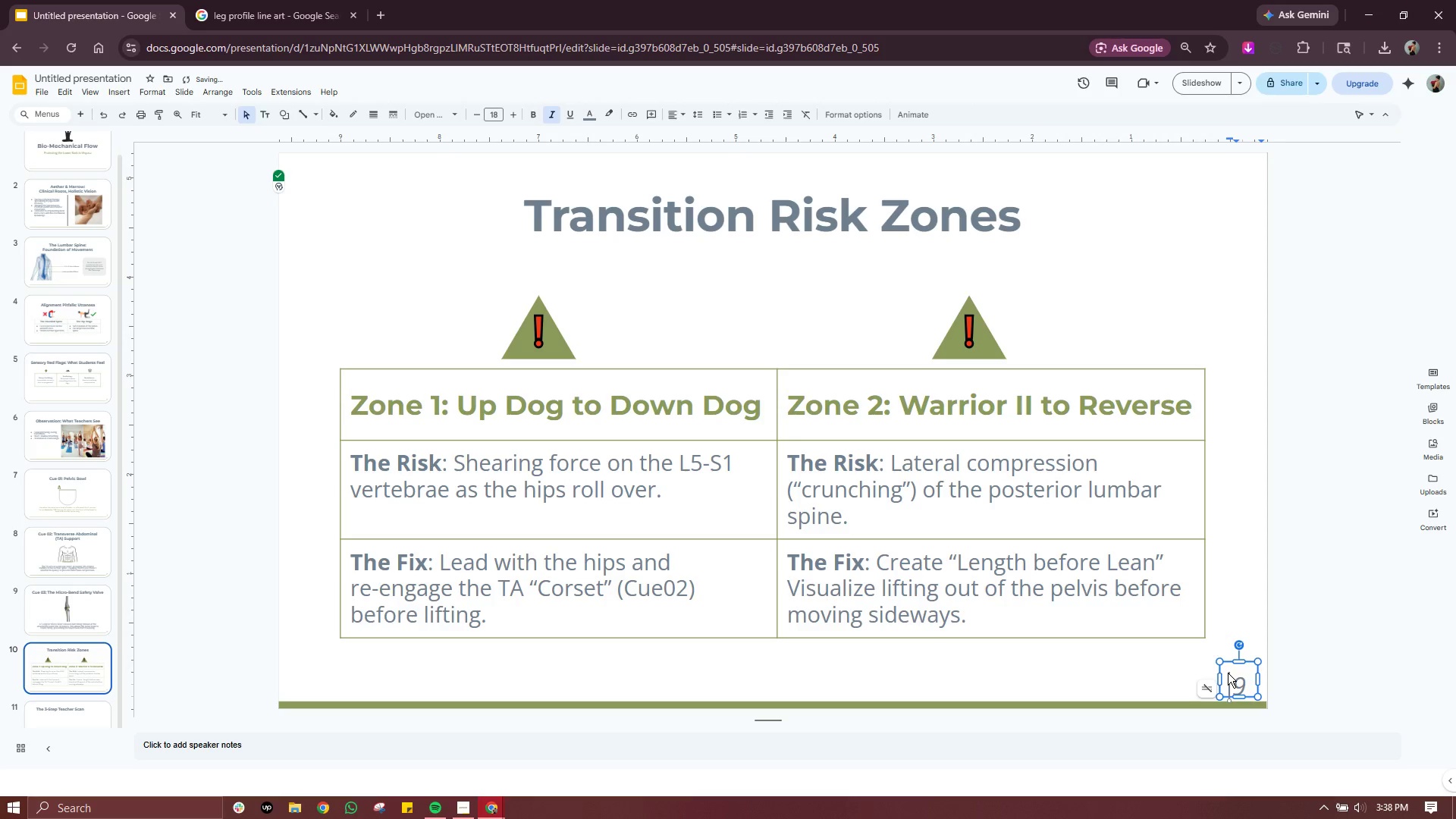 
triple_click([1228, 673])
 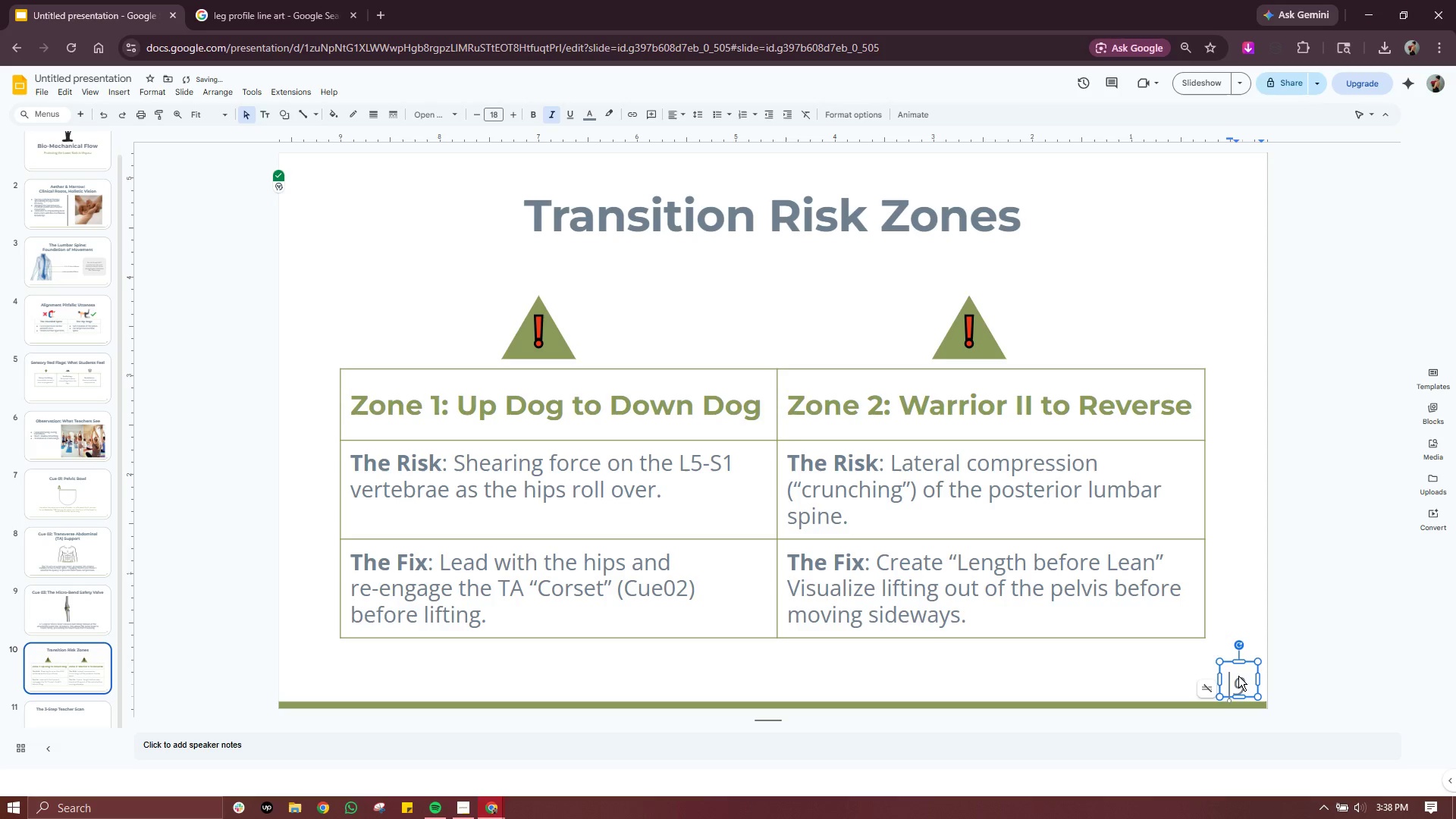 
double_click([1238, 676])
 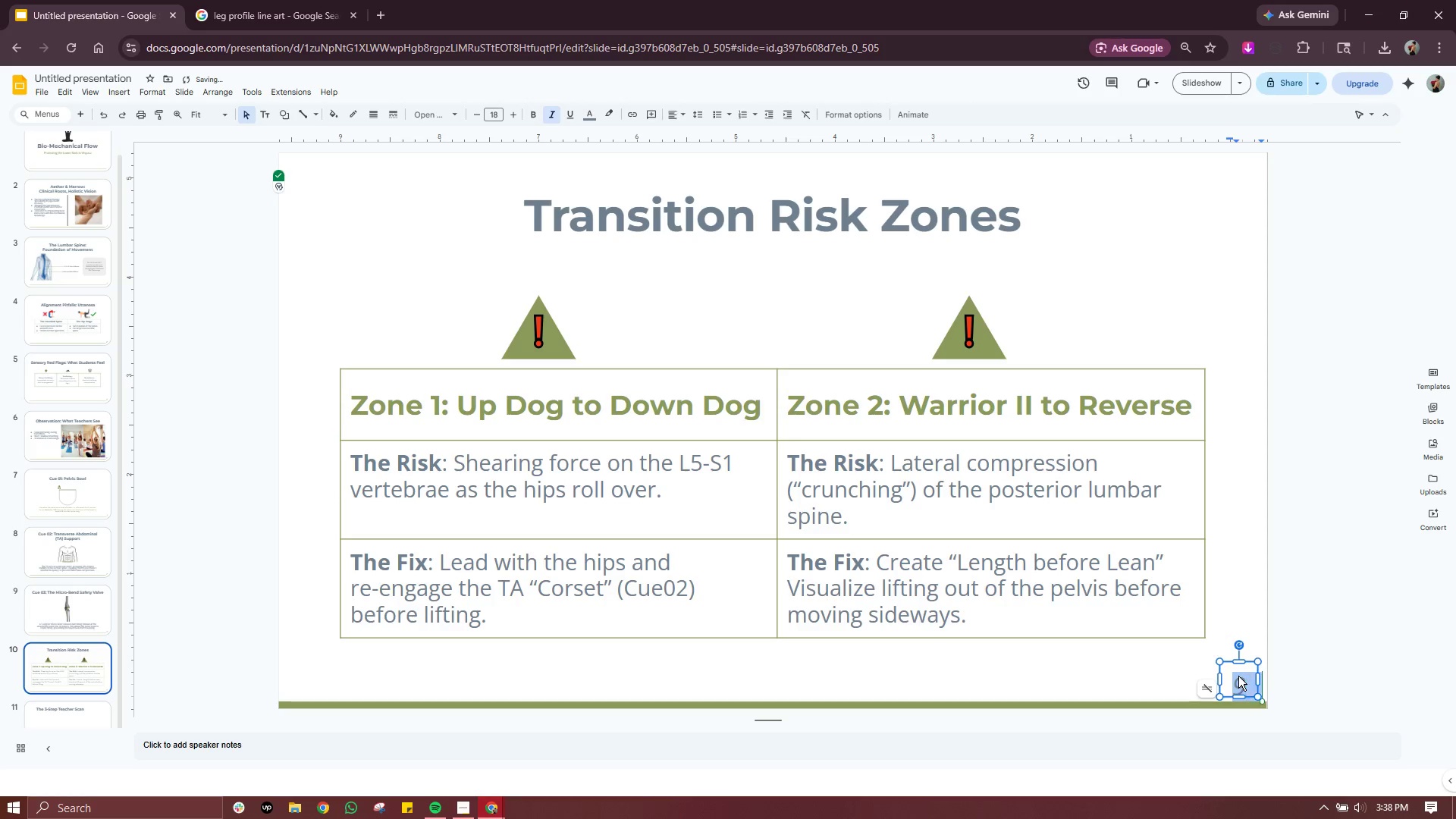 
triple_click([1238, 676])
 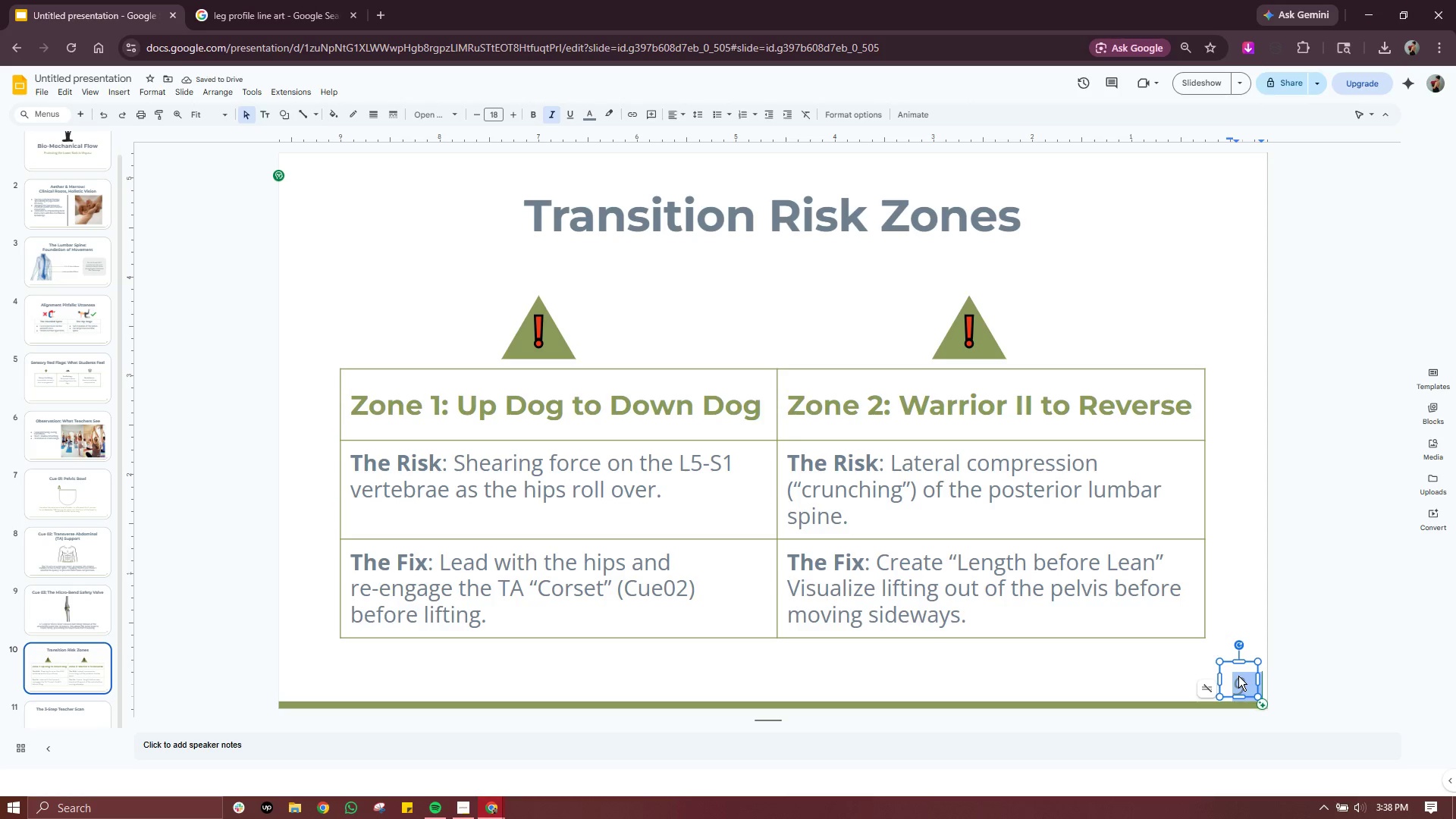 
type(10)
 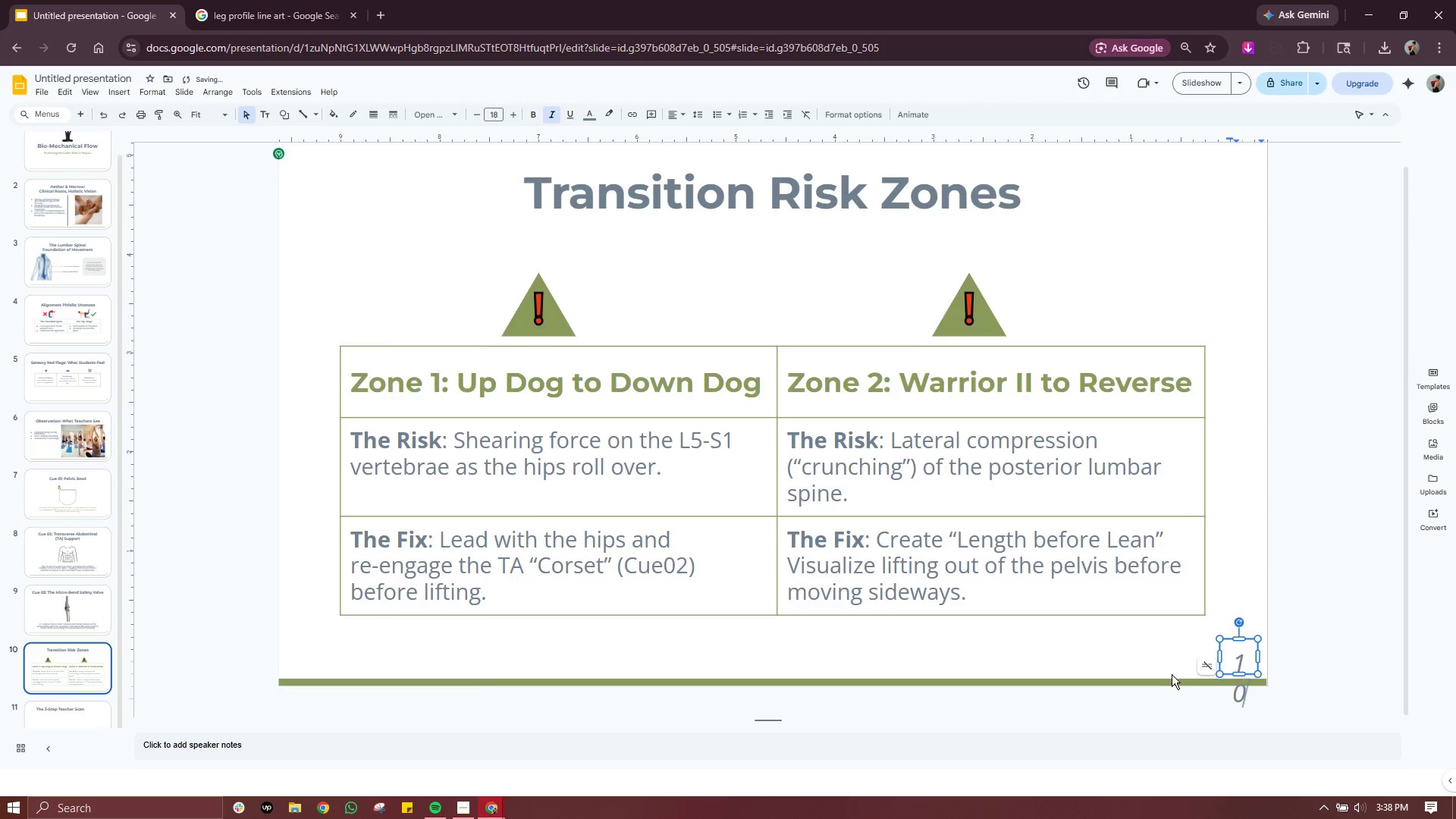 
left_click([1171, 674])
 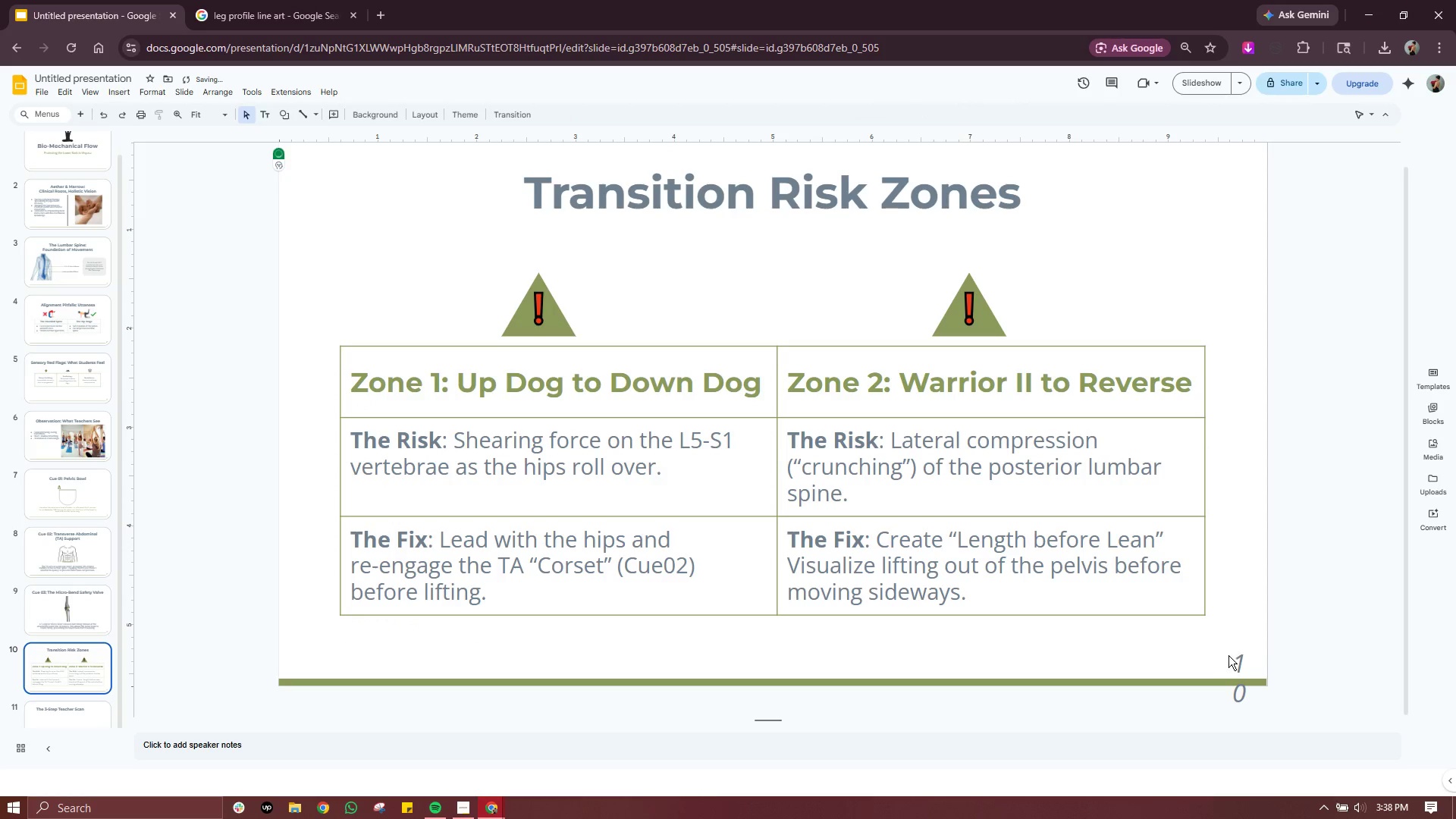 
left_click([1242, 657])
 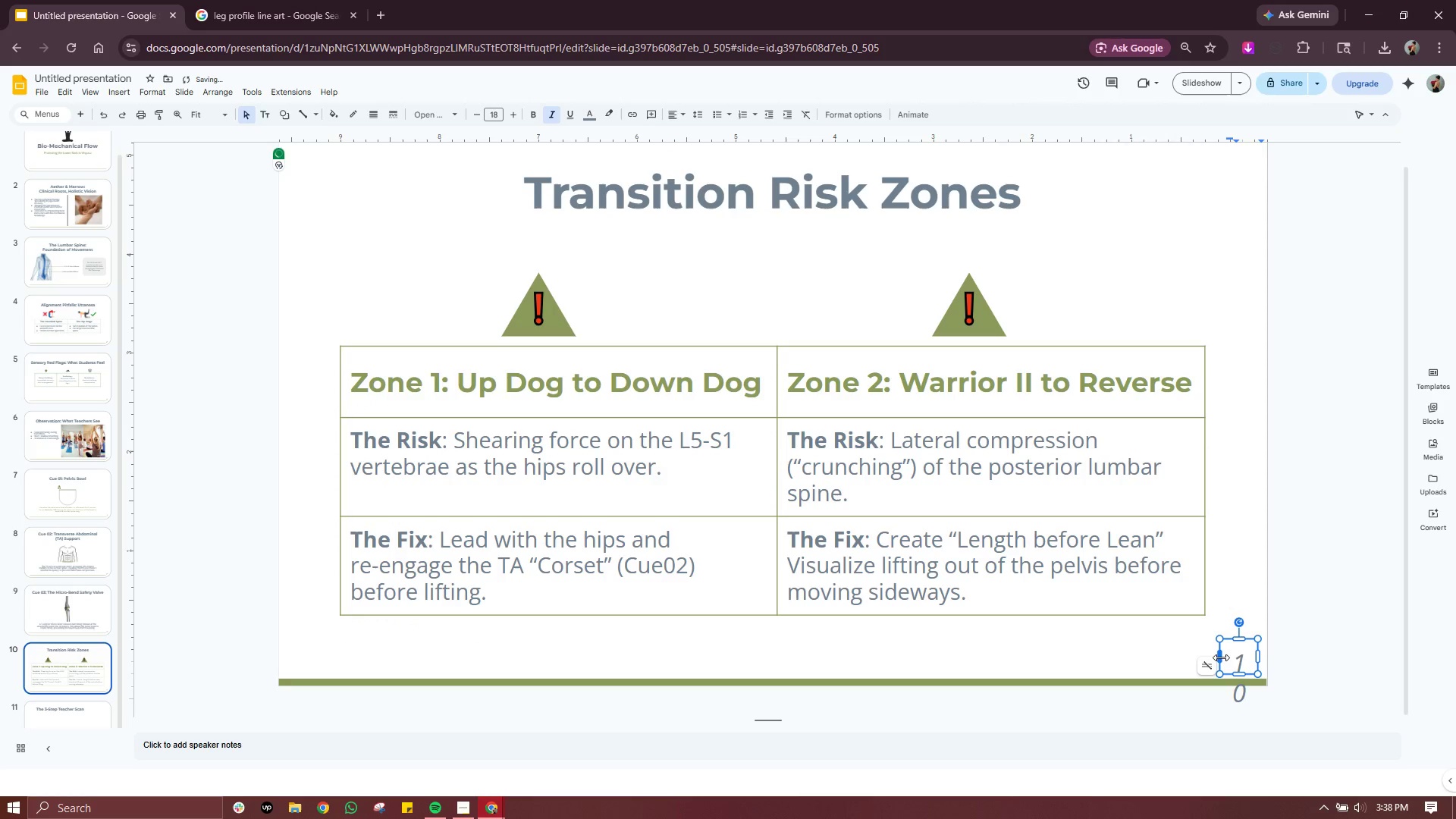 
left_click_drag(start_coordinate=[1220, 657], to_coordinate=[1210, 657])
 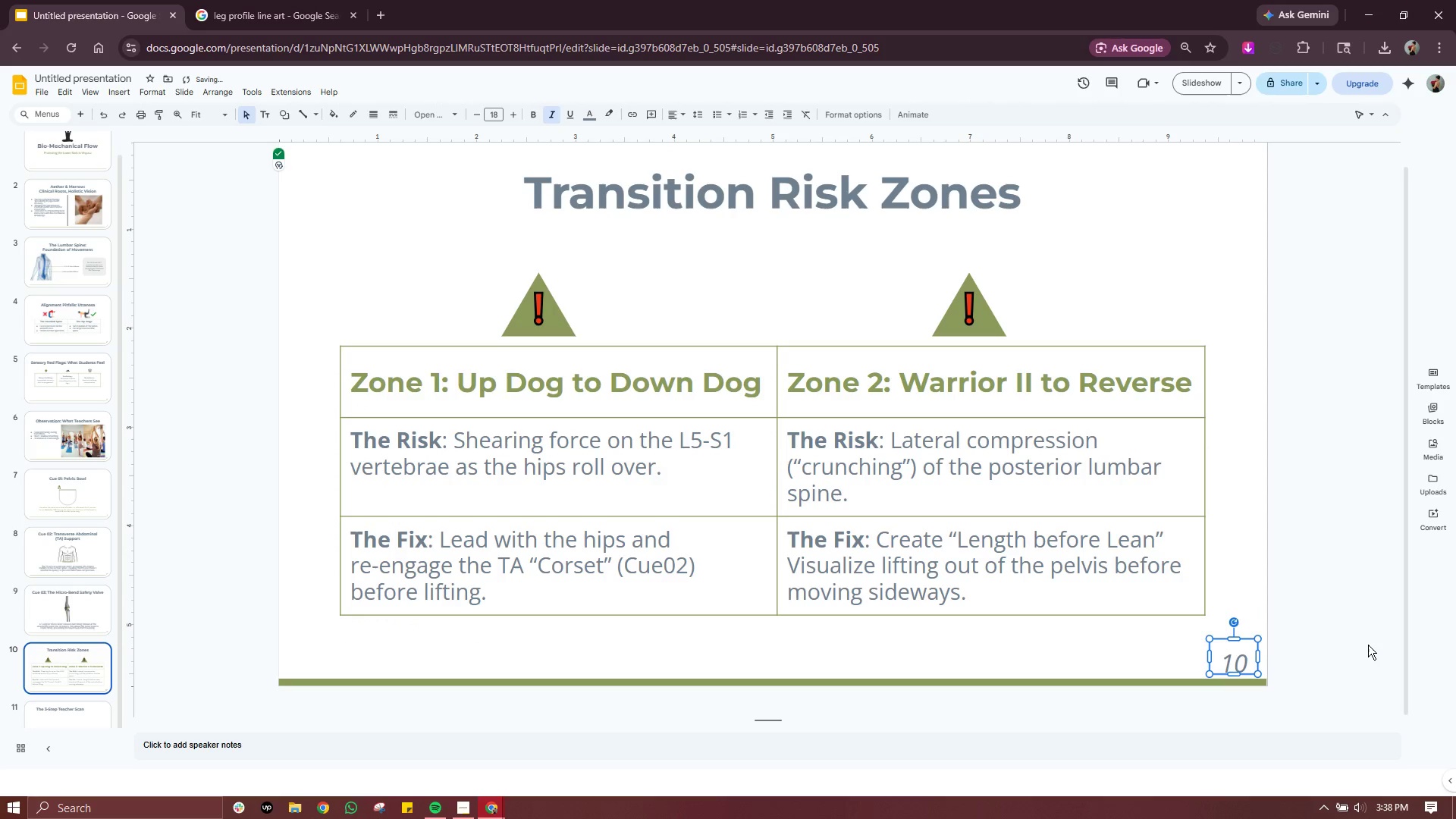 
left_click([1371, 645])
 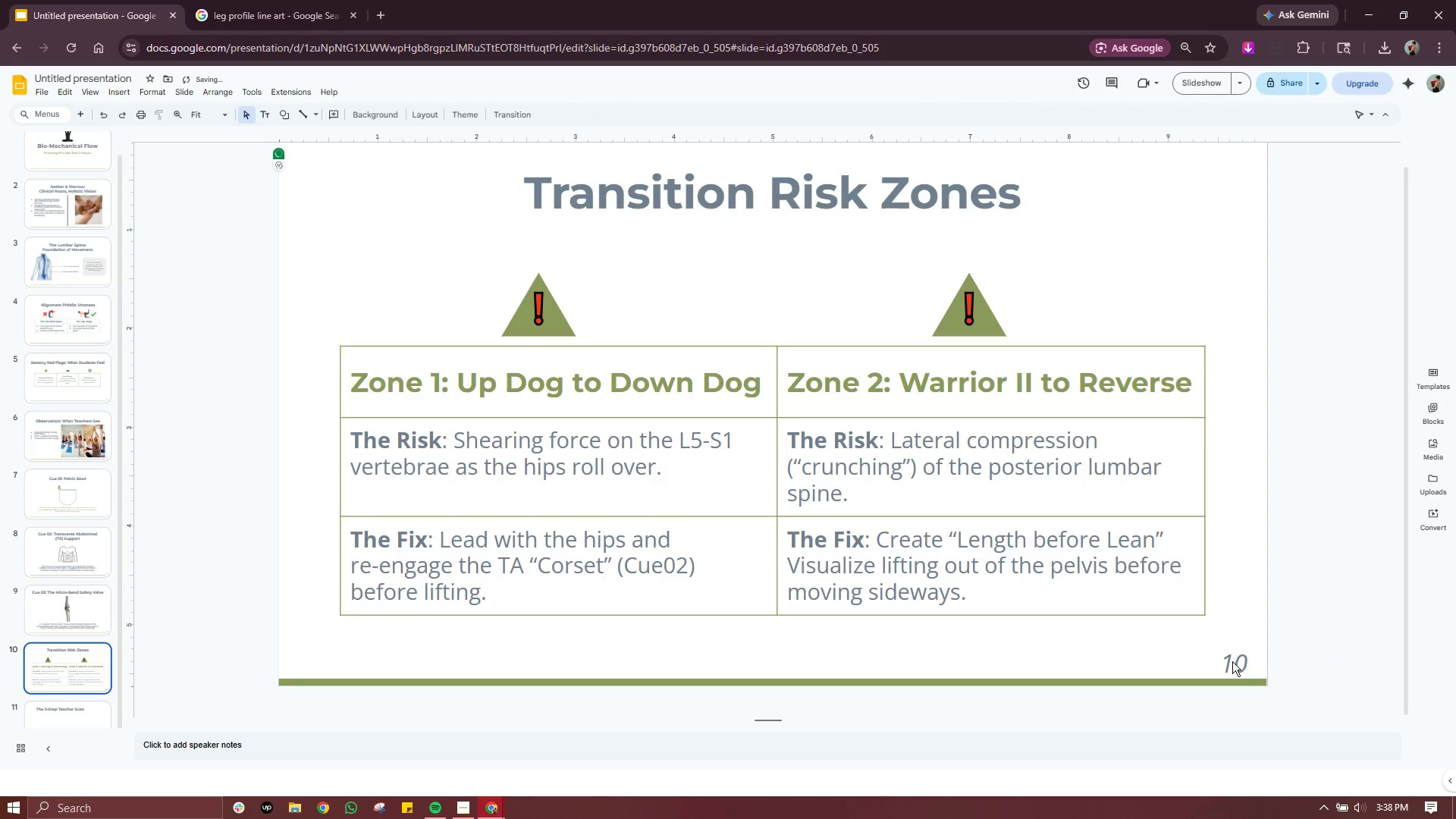 
left_click([1232, 661])
 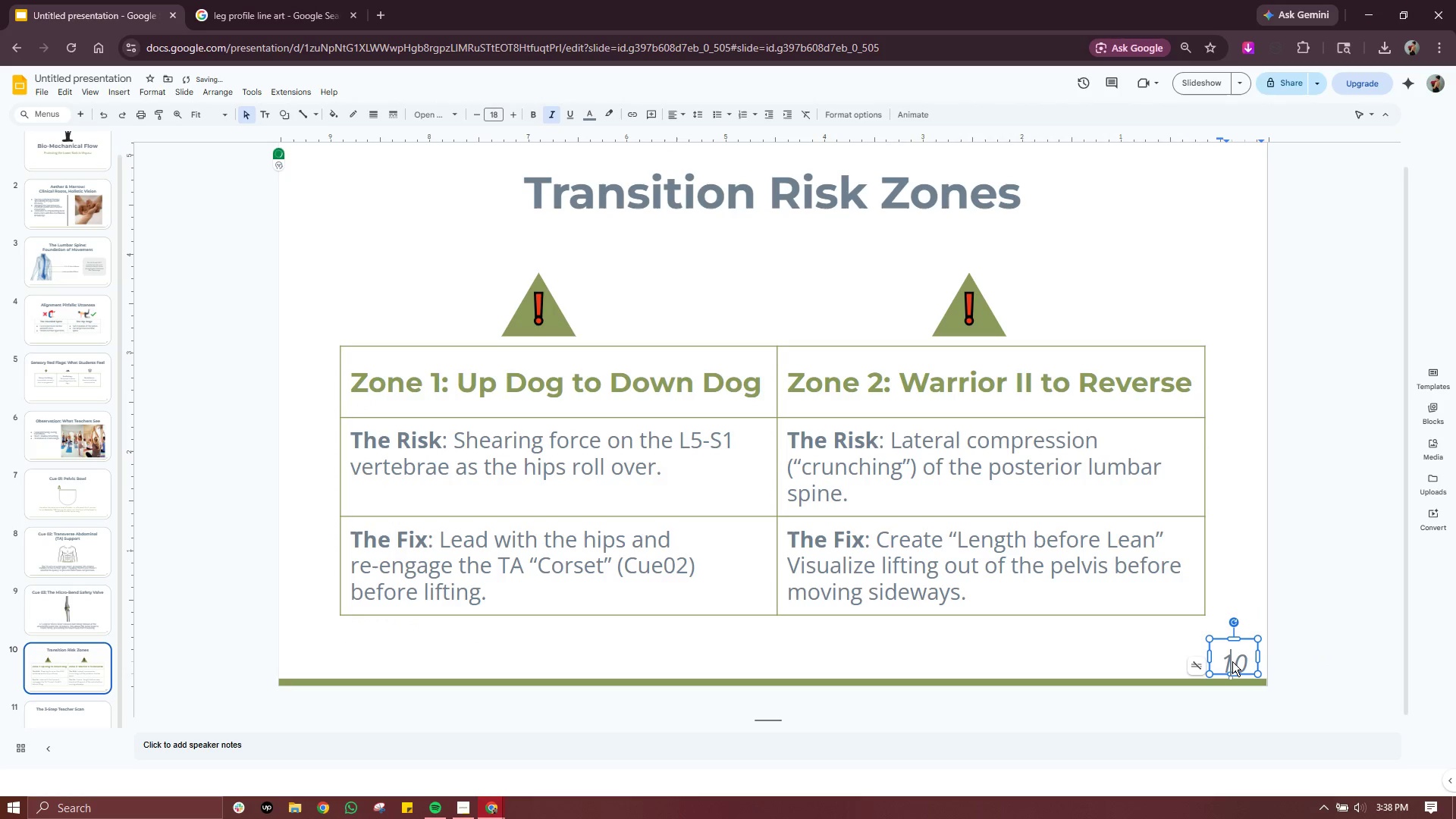 
key(Control+ControlLeft)
 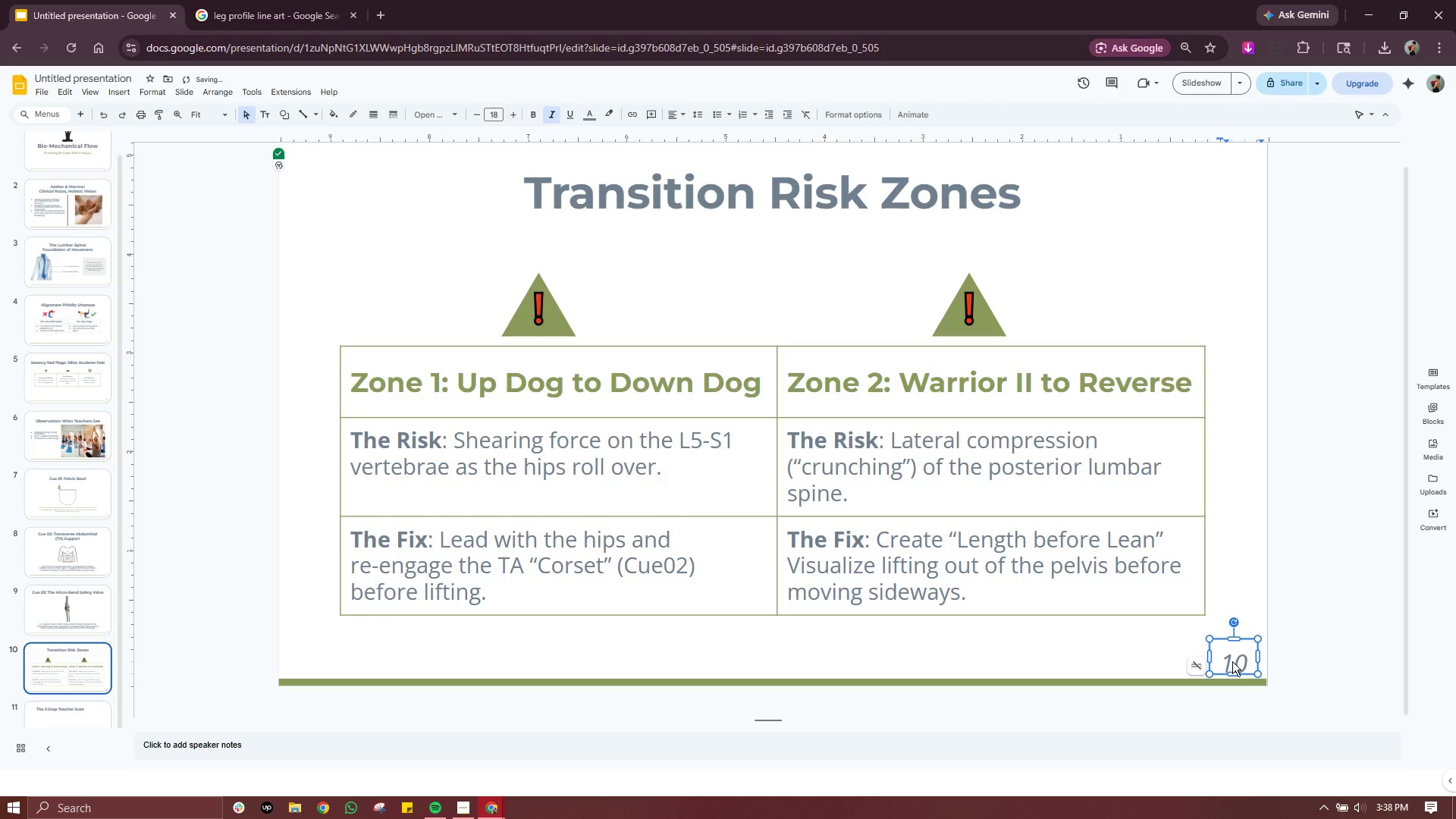 
key(Control+C)
 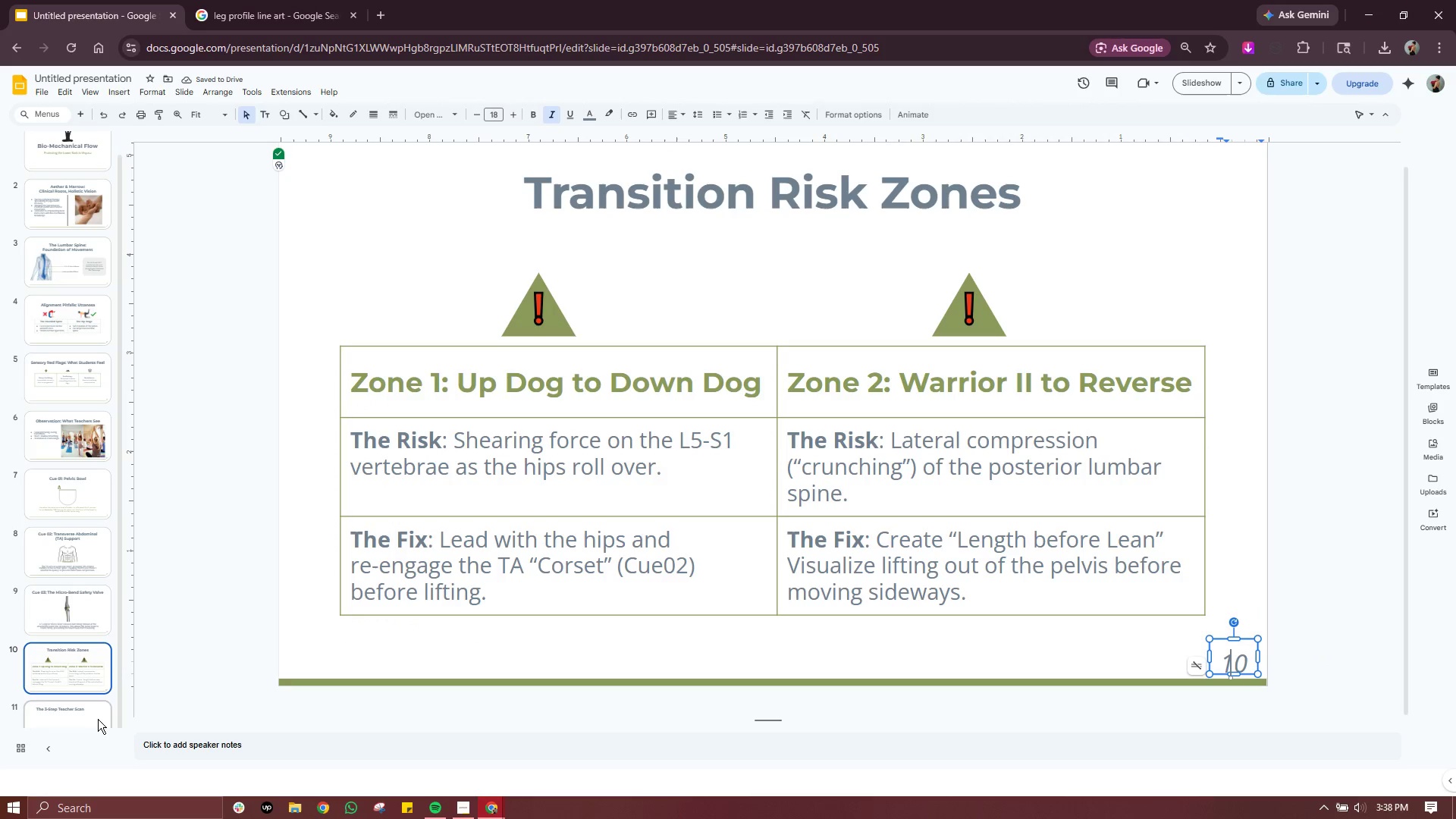 
left_click([98, 717])
 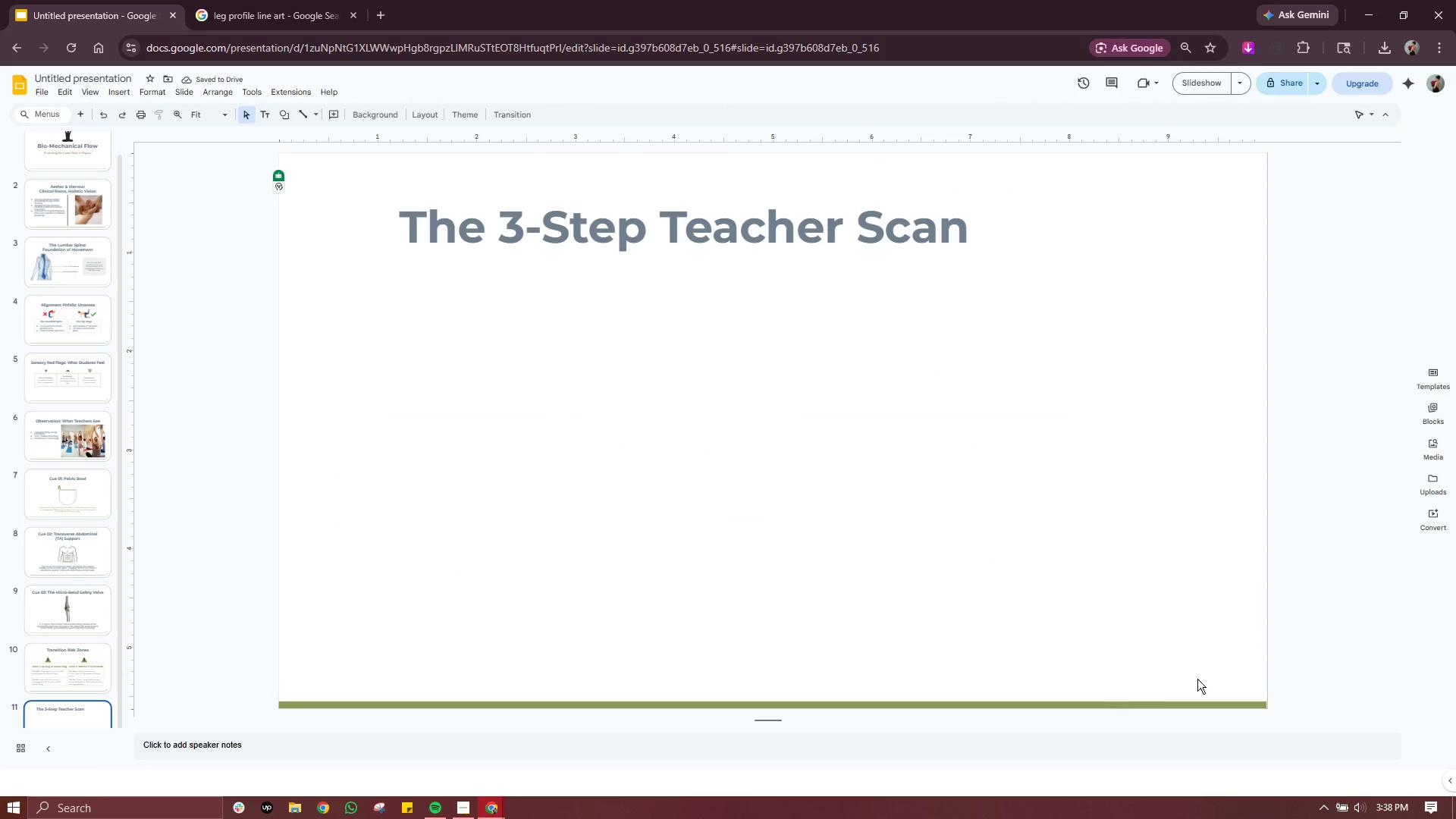 
left_click([1197, 679])
 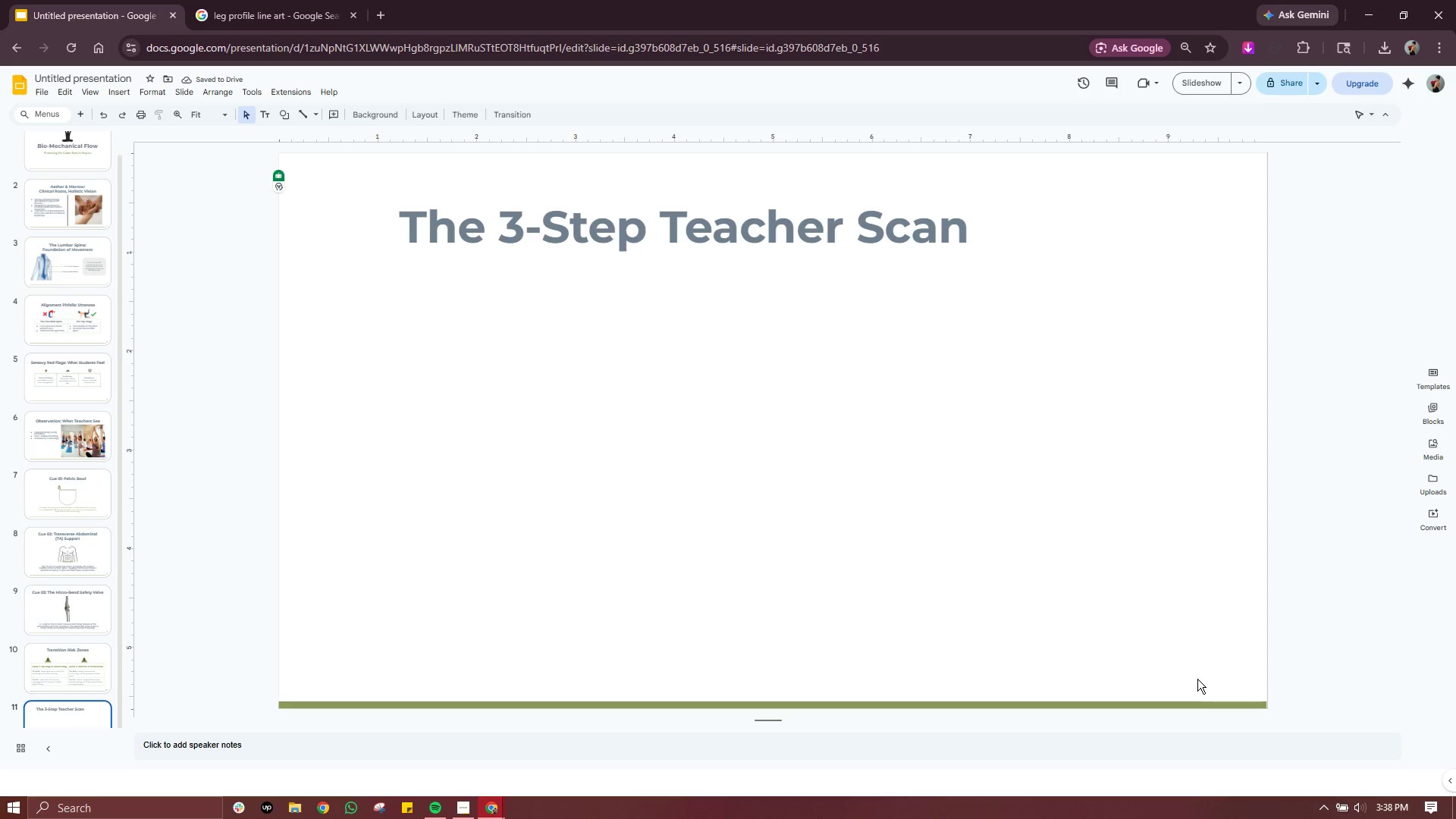 
key(Control+ControlLeft)
 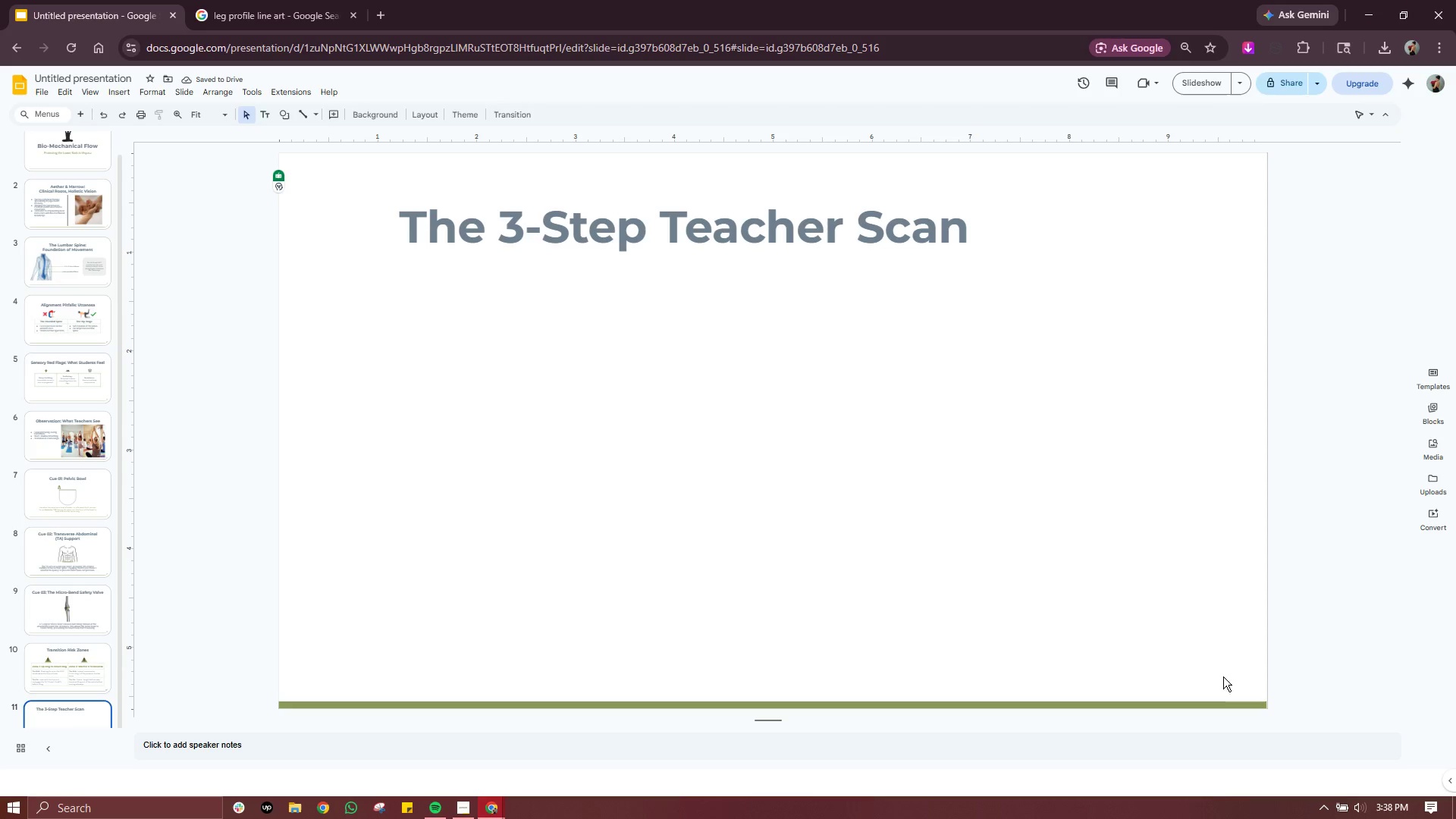 
key(Control+V)
 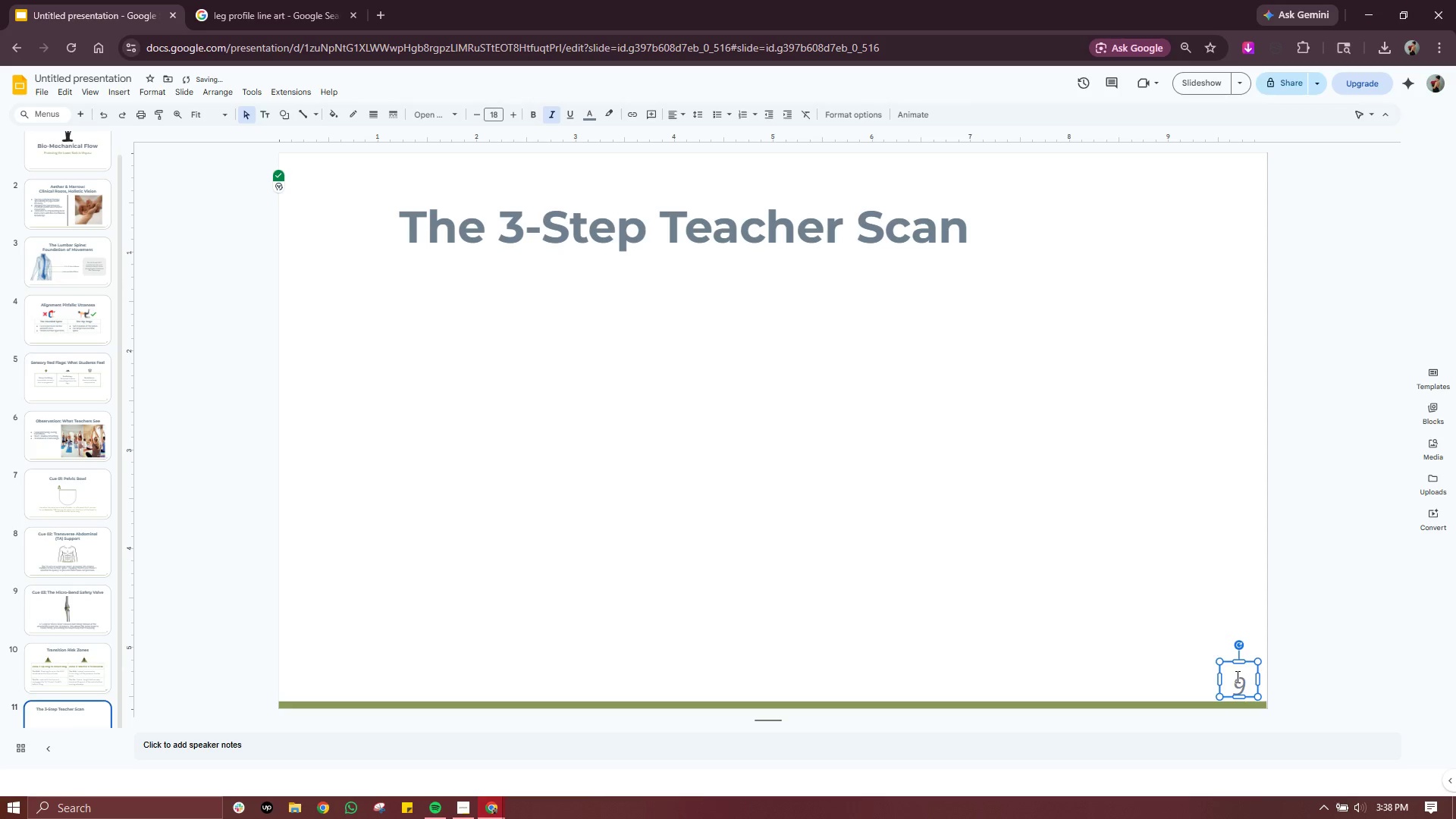 
double_click([1236, 676])
 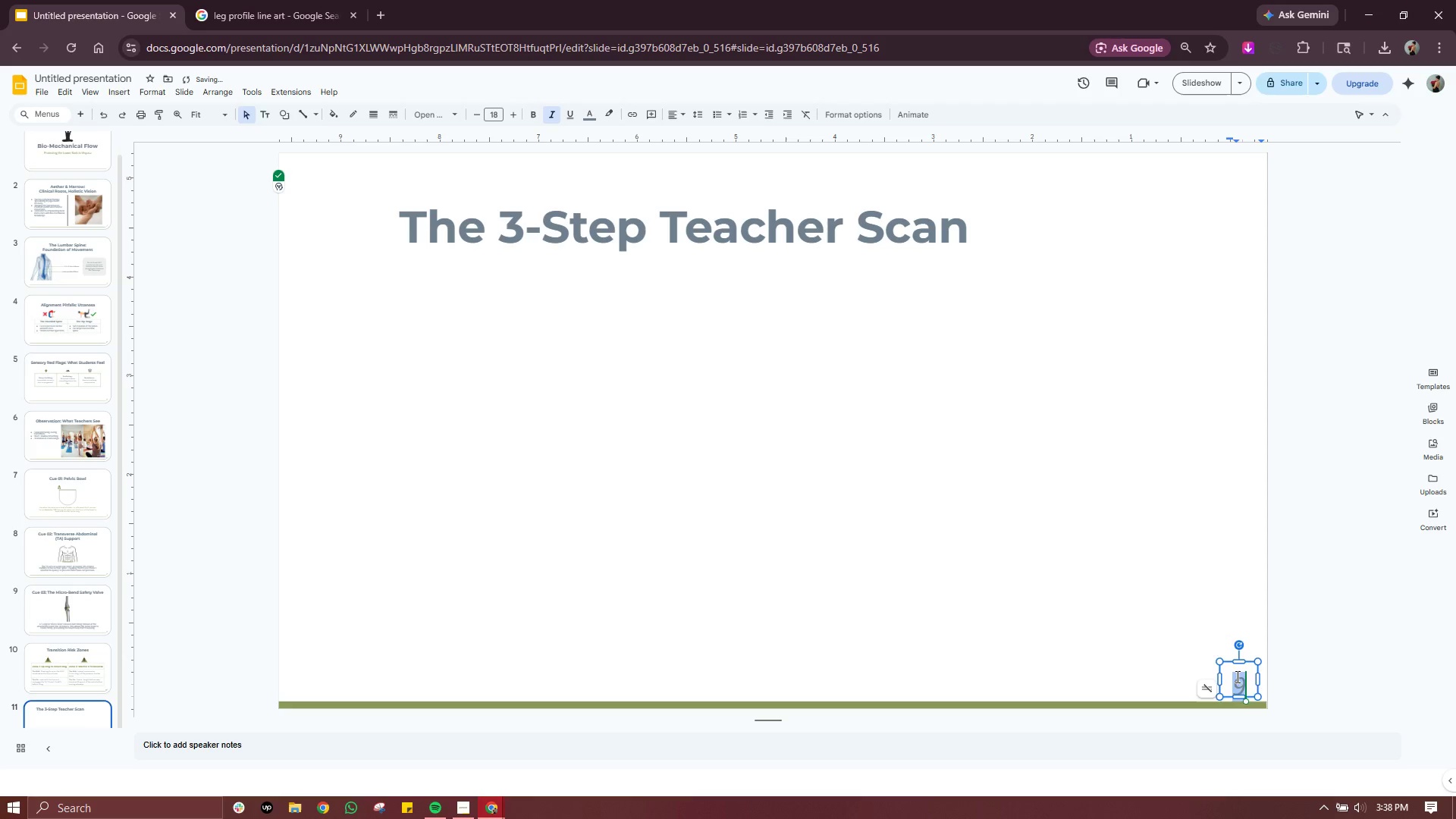 
triple_click([1236, 676])
 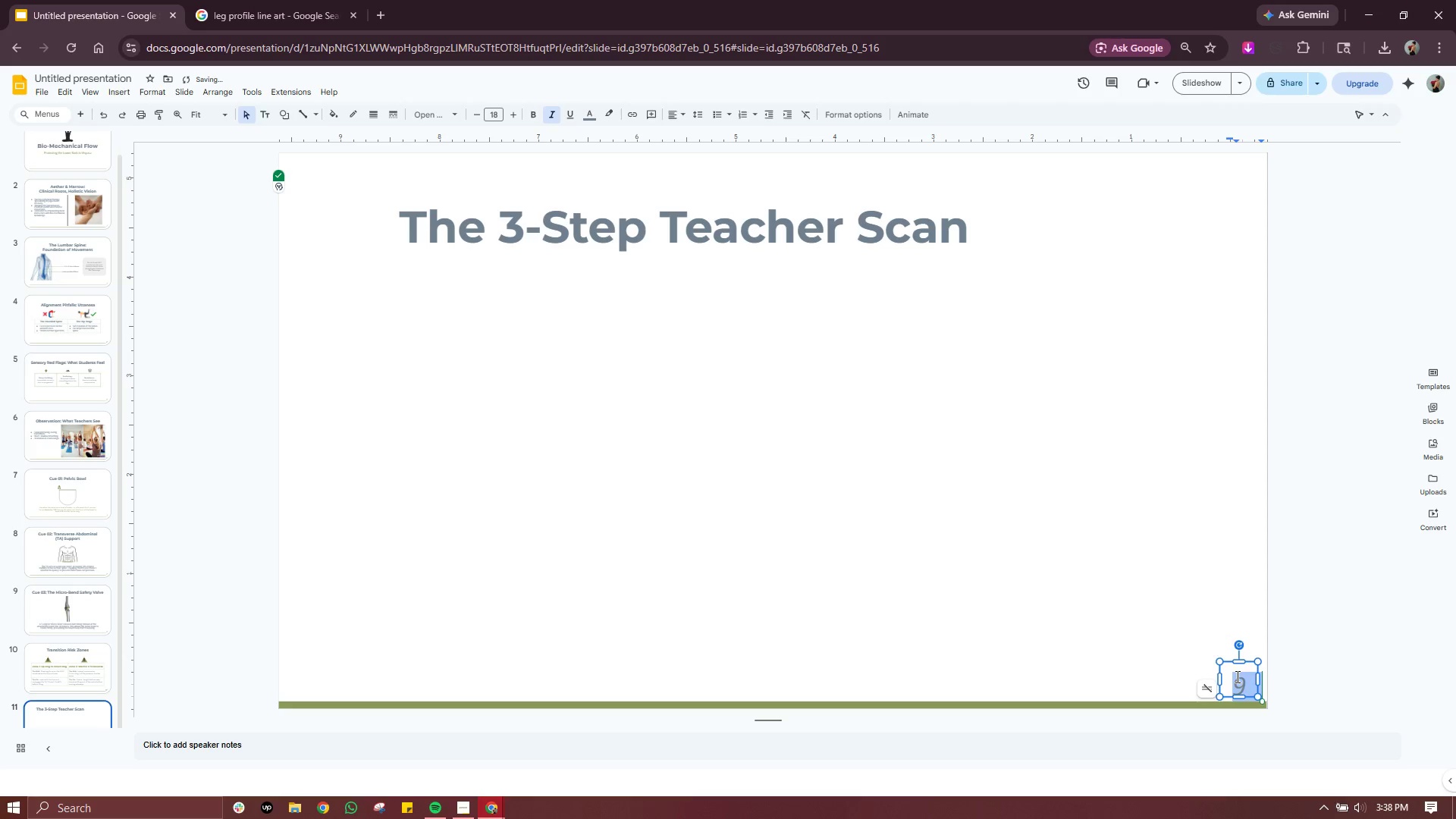 
type(11)
 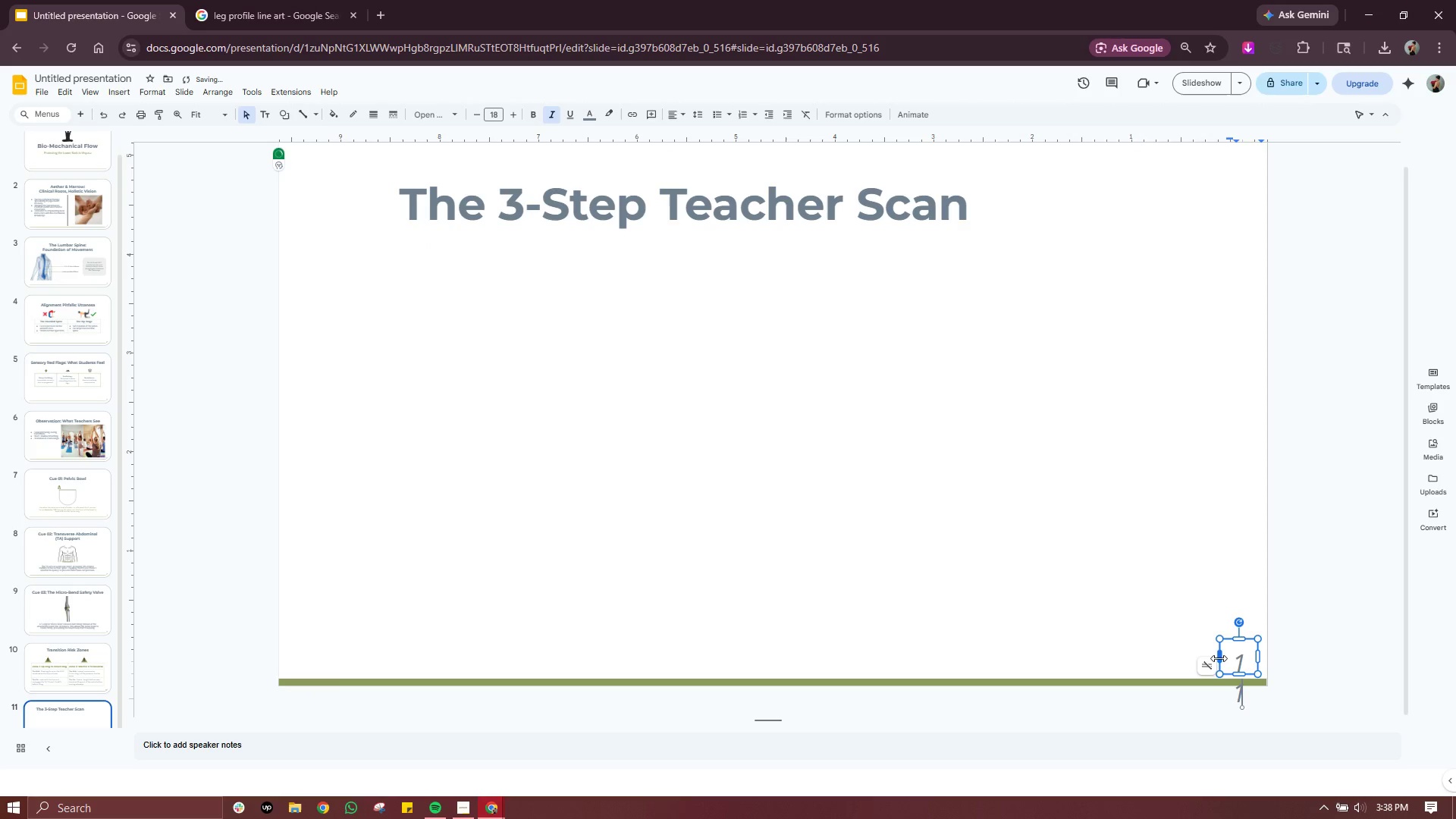 
left_click_drag(start_coordinate=[1219, 657], to_coordinate=[1207, 657])
 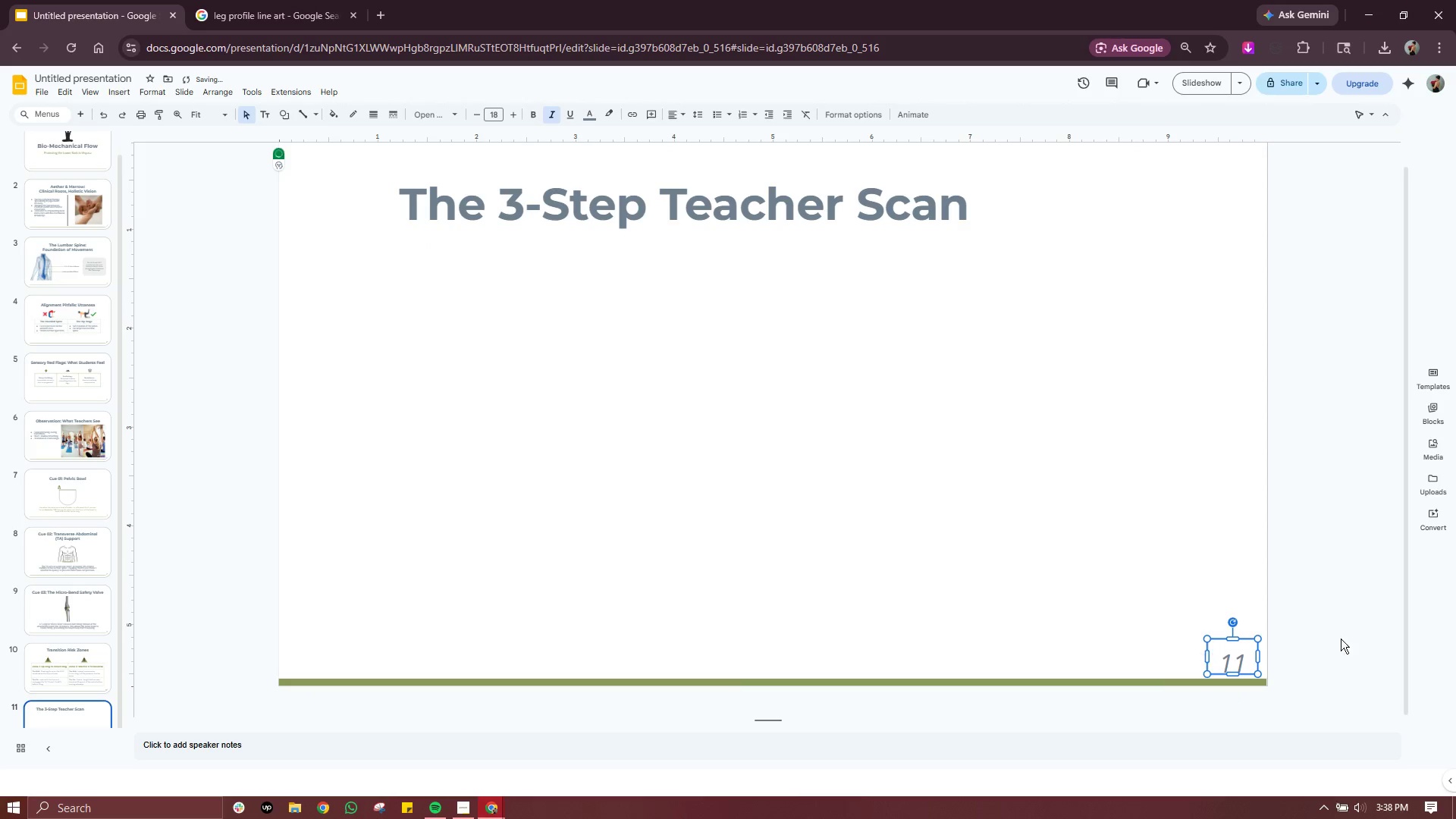 
left_click([1353, 632])
 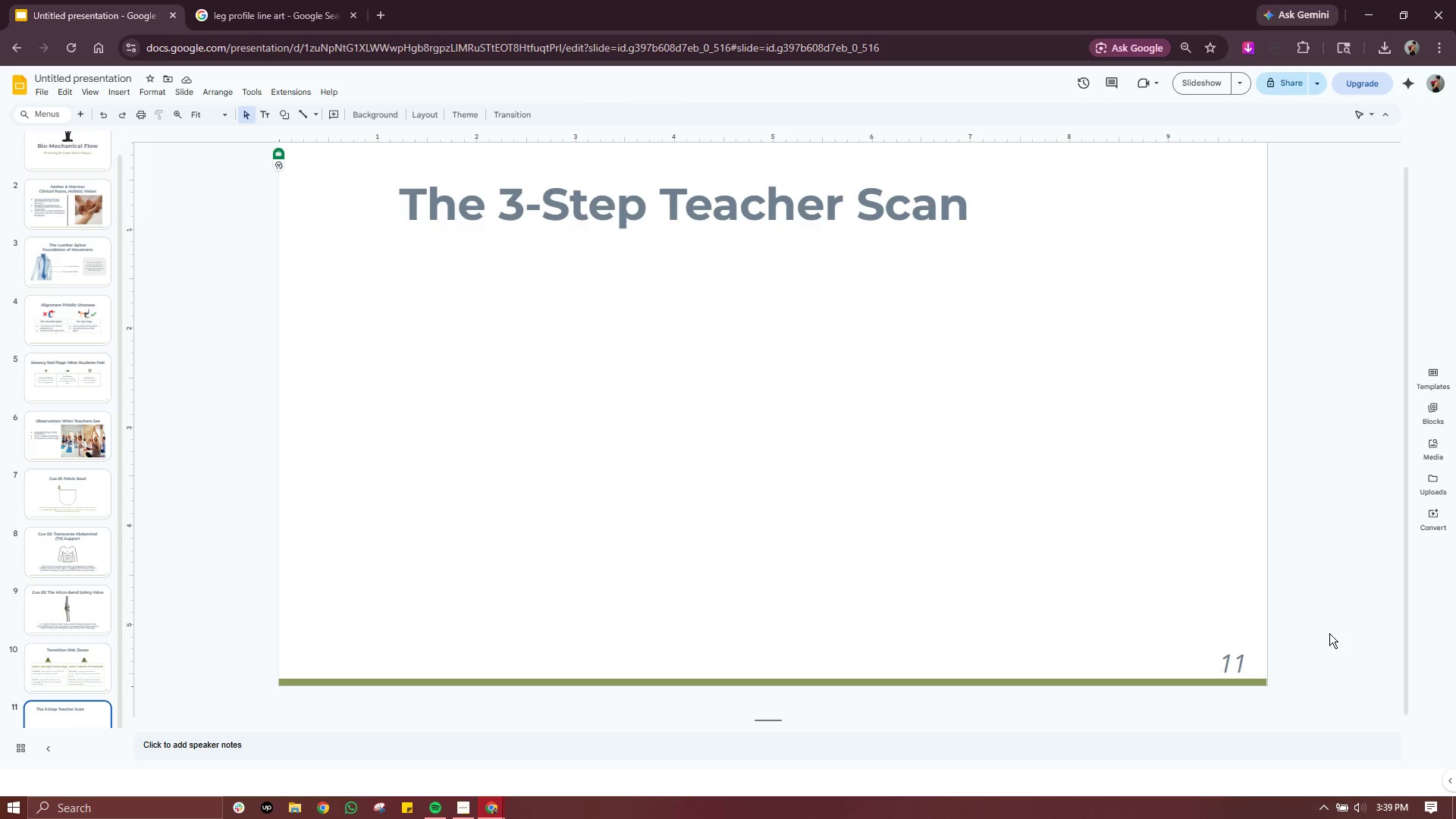 
wait(80.86)
 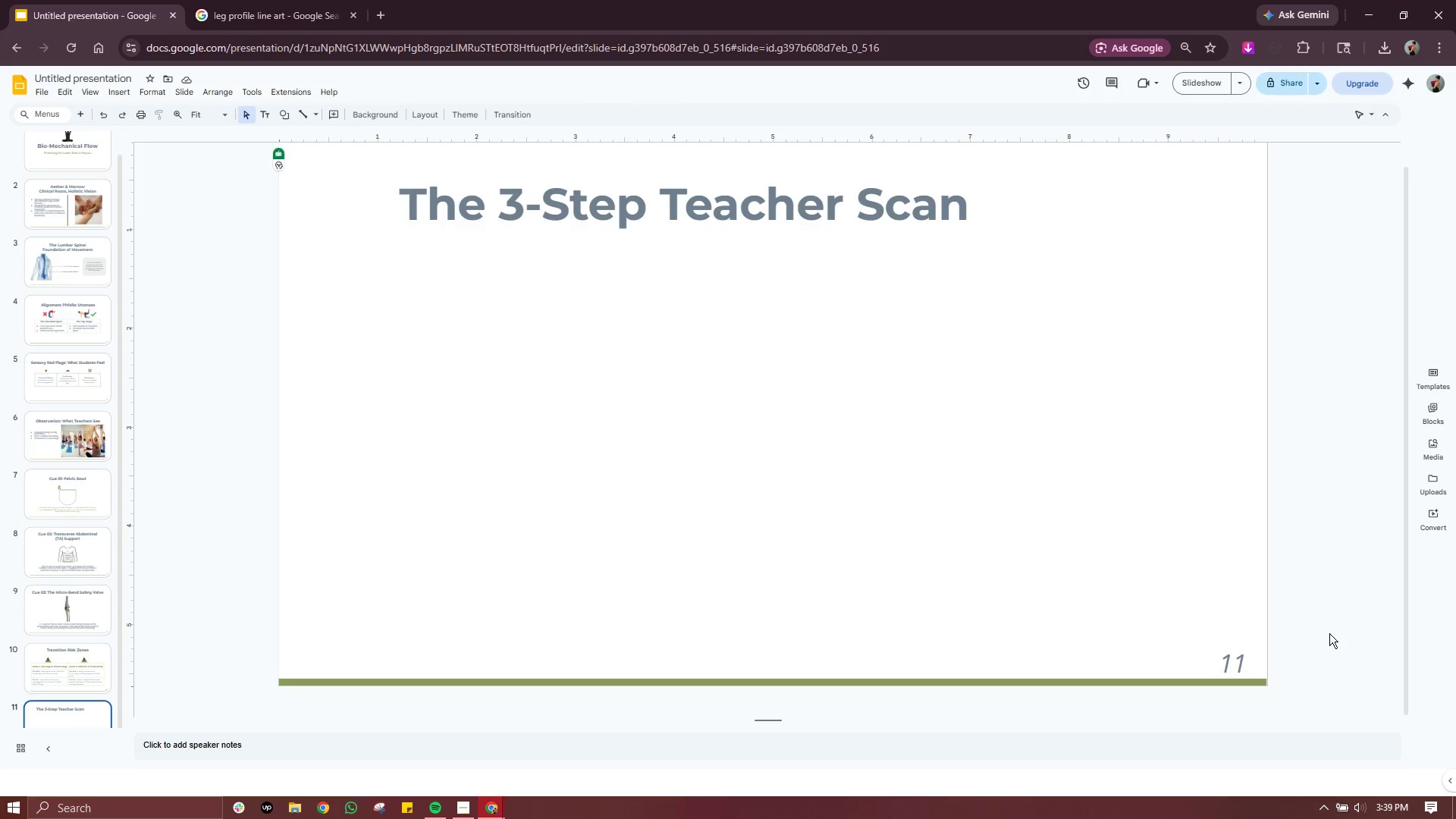 
left_click([762, 220])
 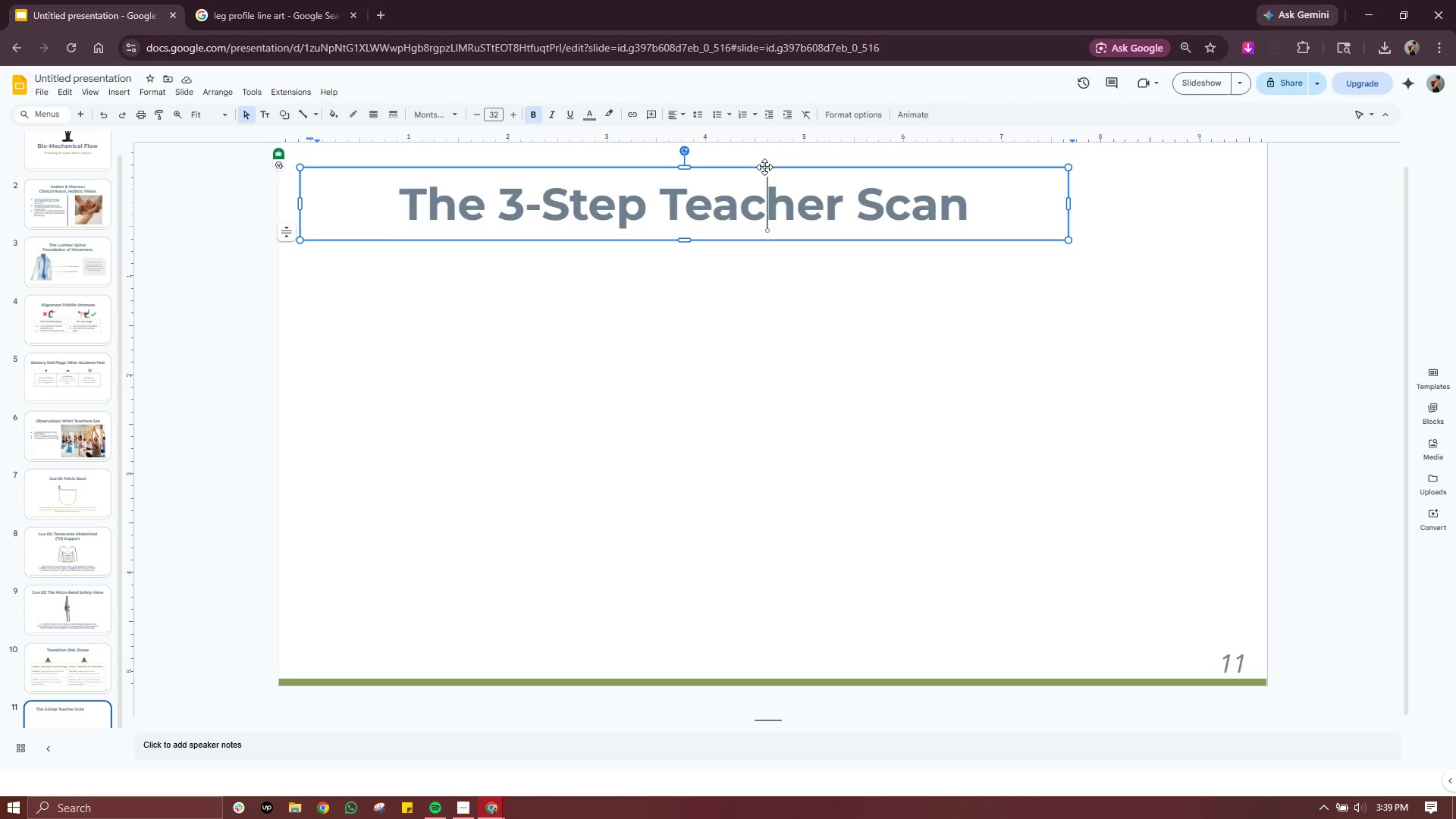 
left_click_drag(start_coordinate=[764, 167], to_coordinate=[852, 169])
 